 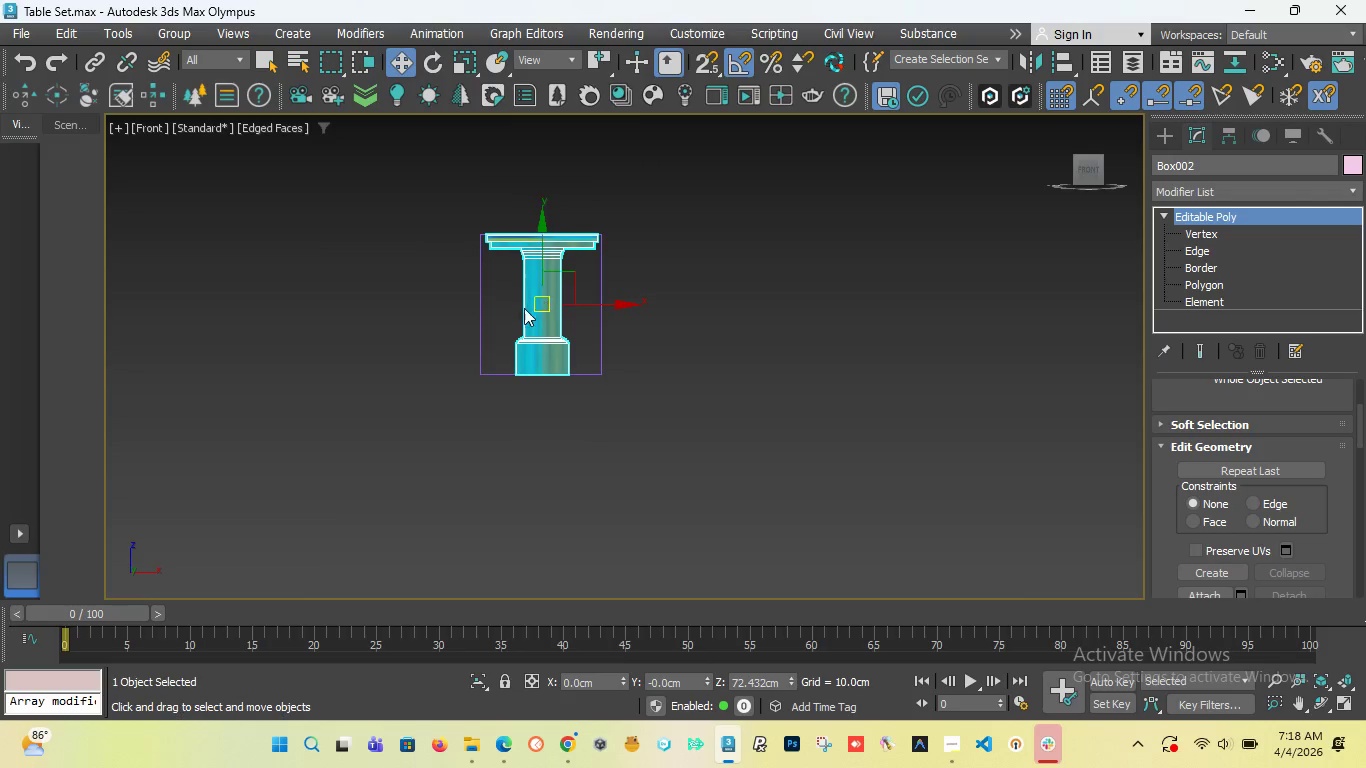 
scroll: coordinate [552, 127], scroll_direction: up, amount: 4.0
 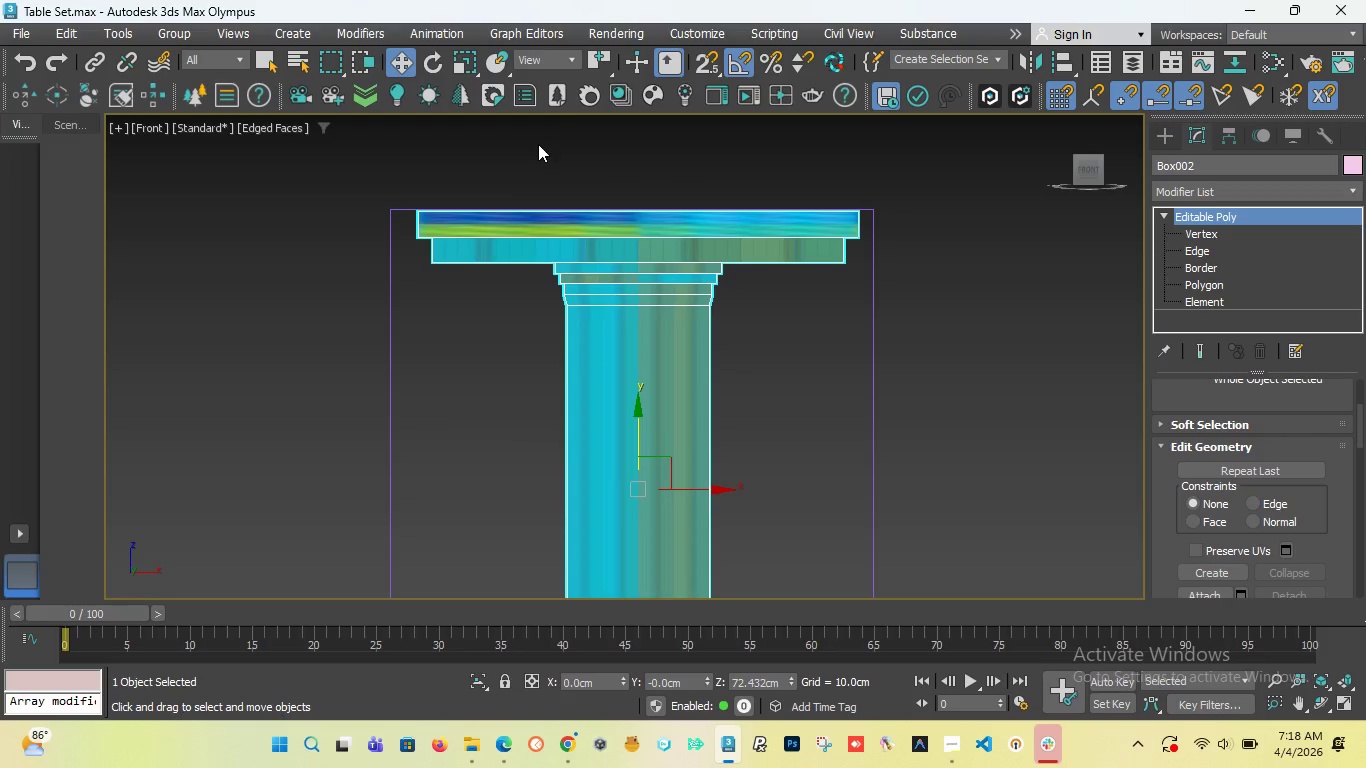 
scroll: coordinate [538, 144], scroll_direction: down, amount: 1.0
 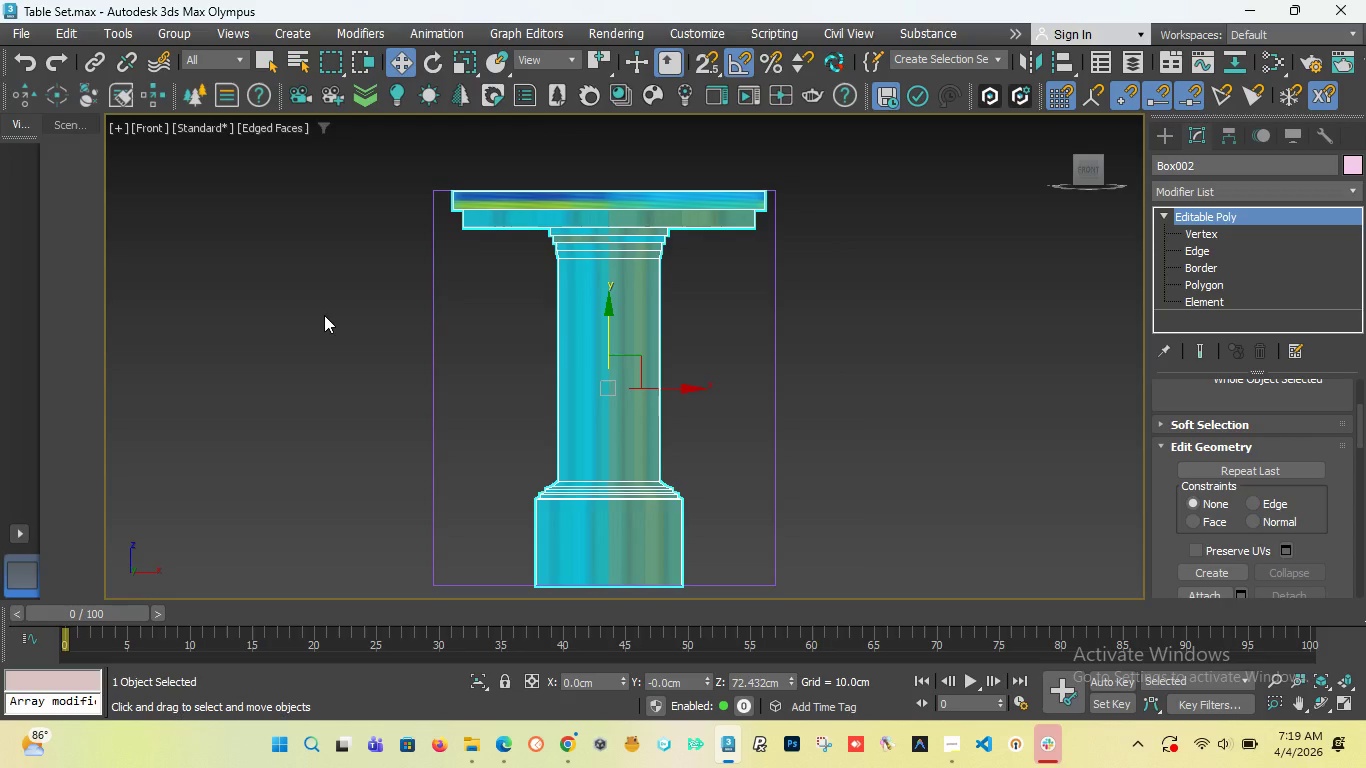 
wait(62.67)
 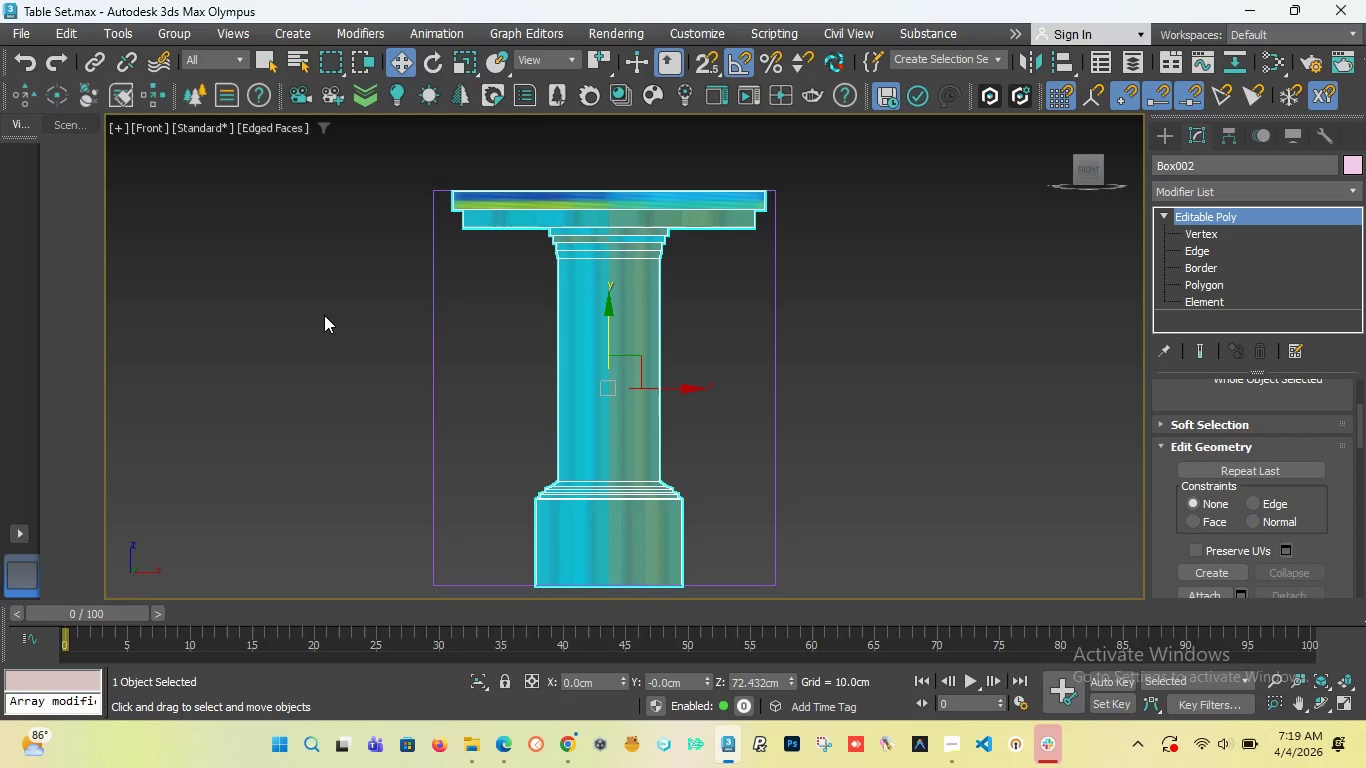 
key(Alt+1)
 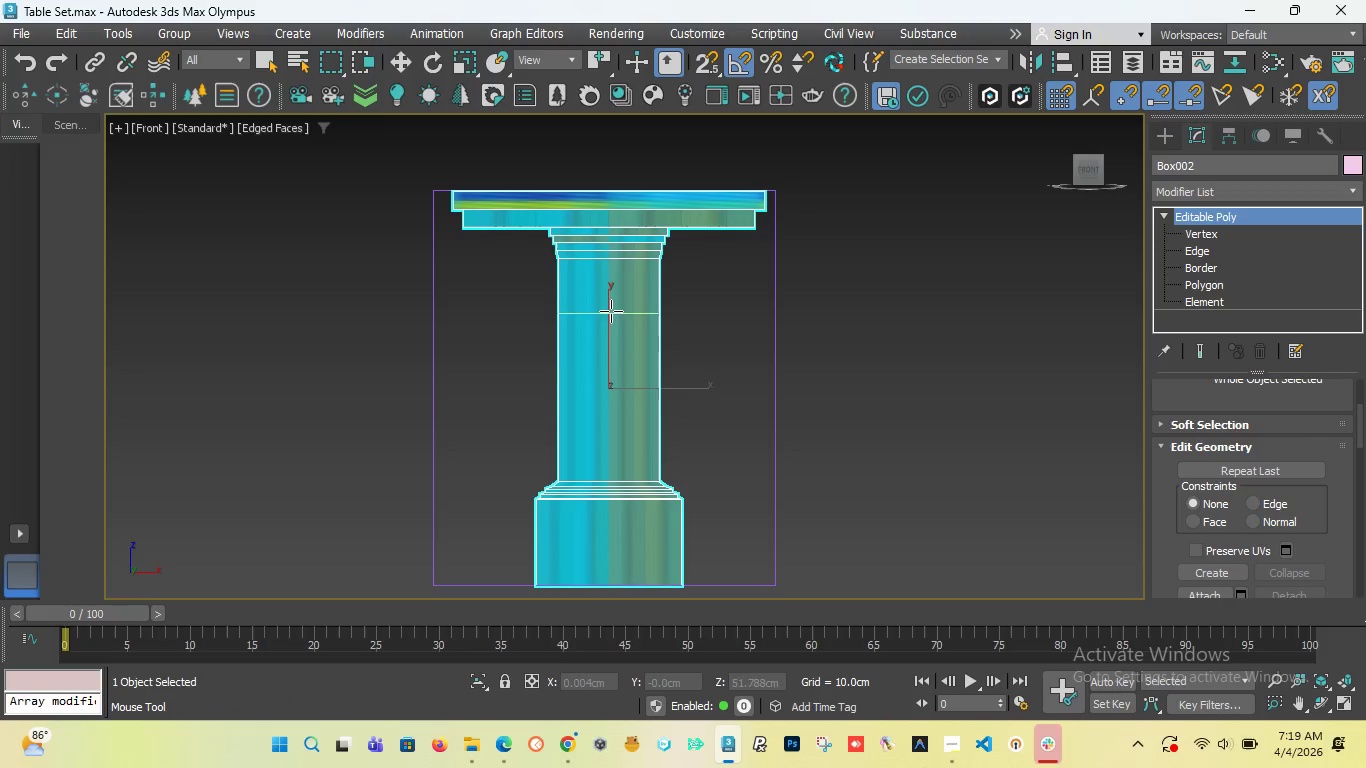 
scroll: coordinate [615, 299], scroll_direction: up, amount: 2.0
 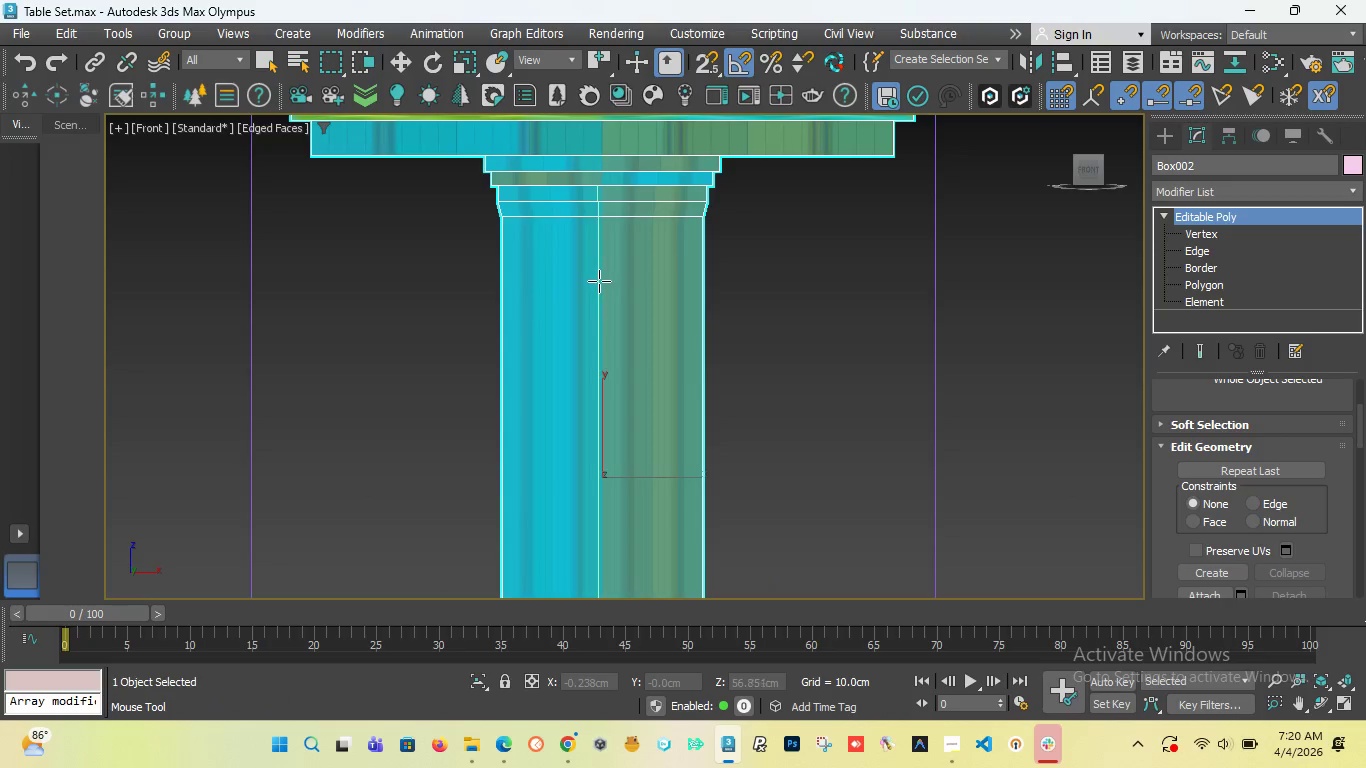 
left_click([574, 281])
 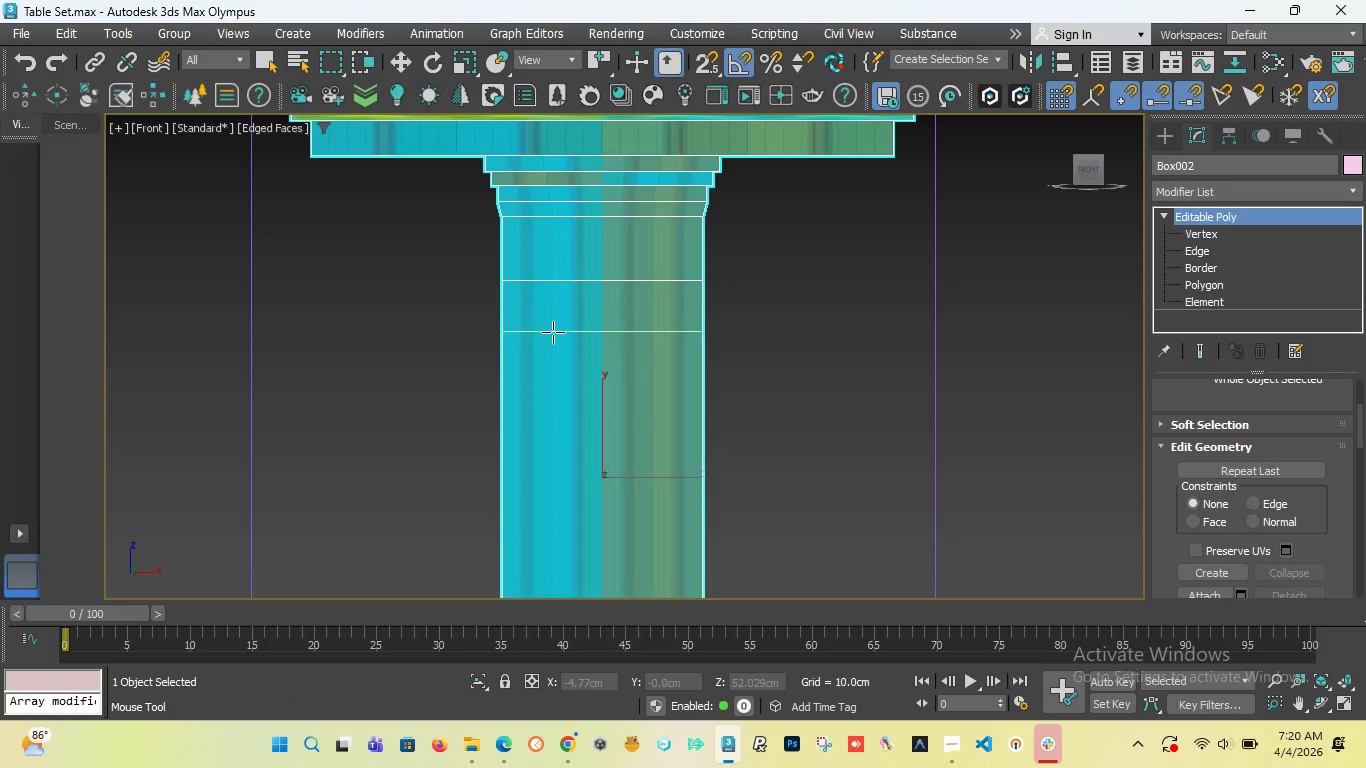 
left_click([554, 332])
 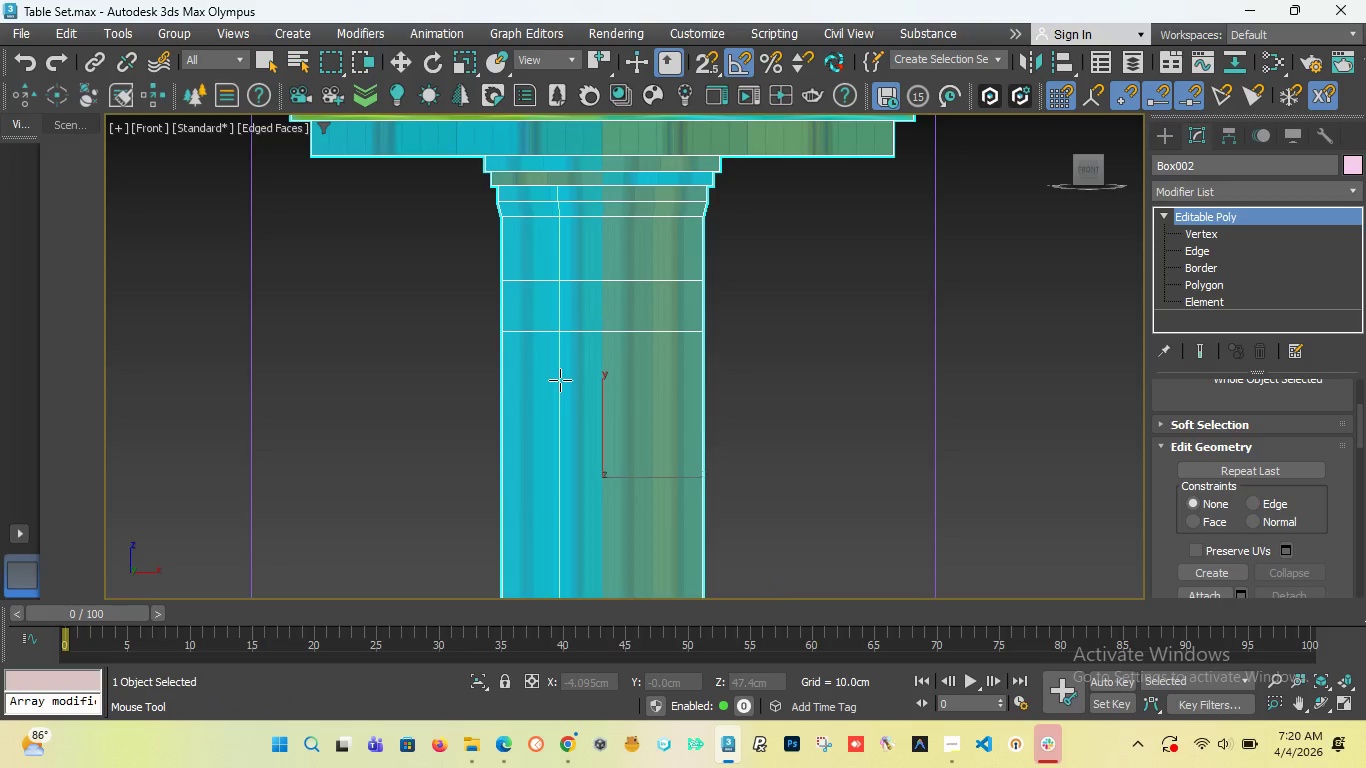 
left_click([545, 383])
 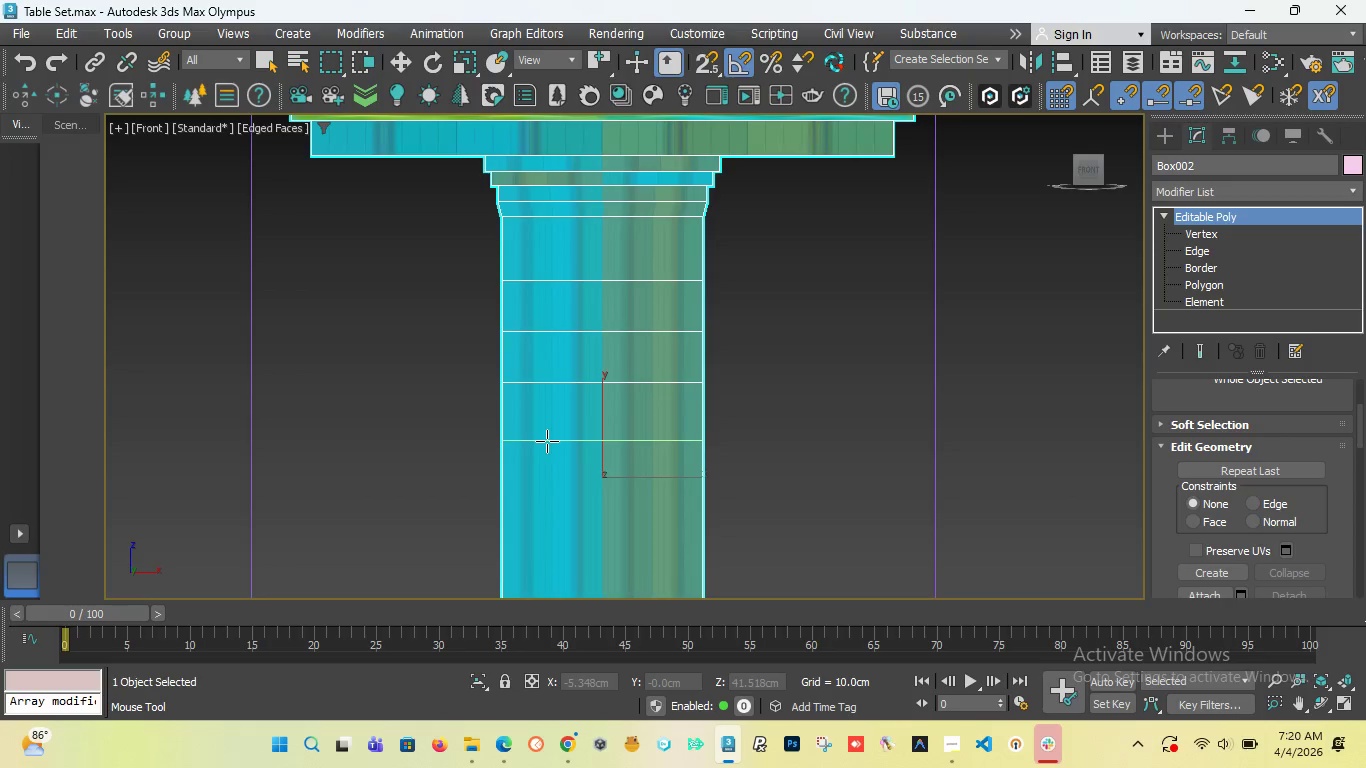 
left_click([547, 441])
 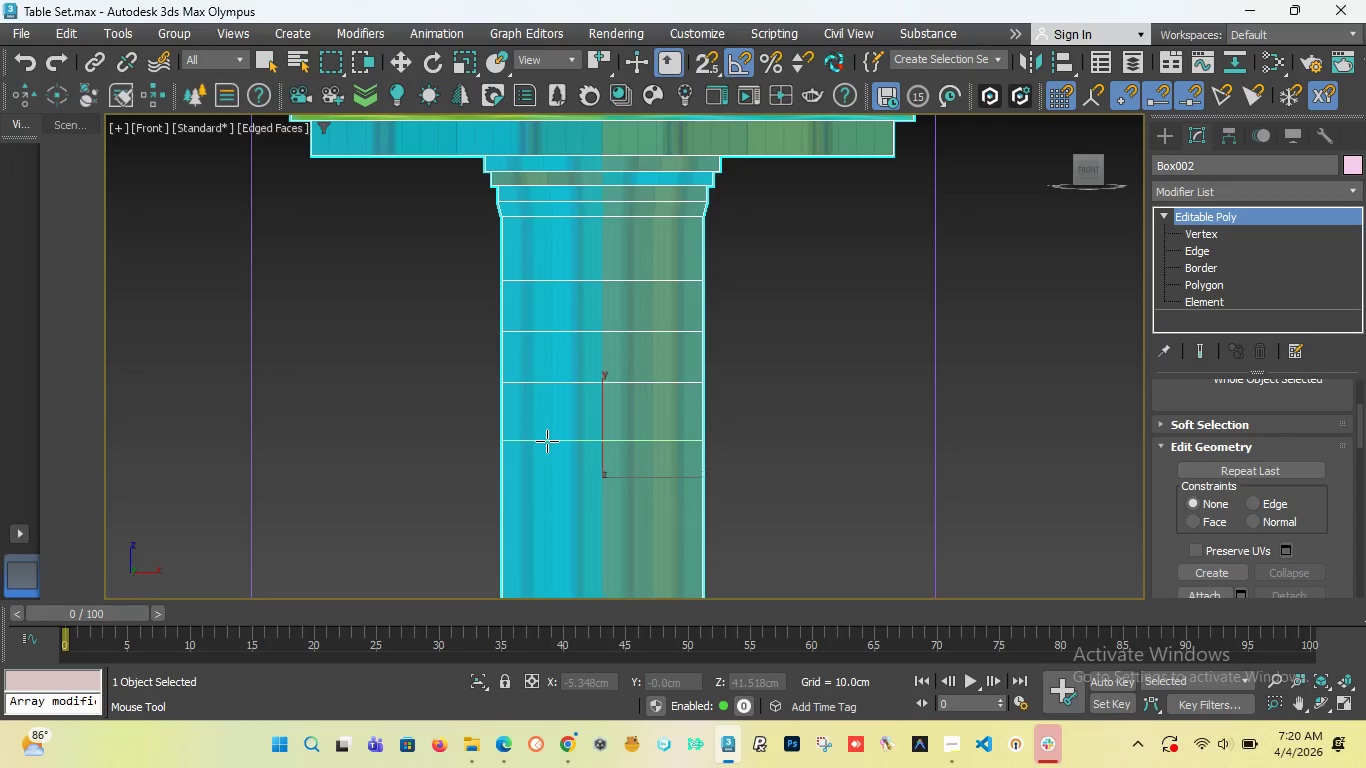 
scroll: coordinate [547, 441], scroll_direction: down, amount: 4.0
 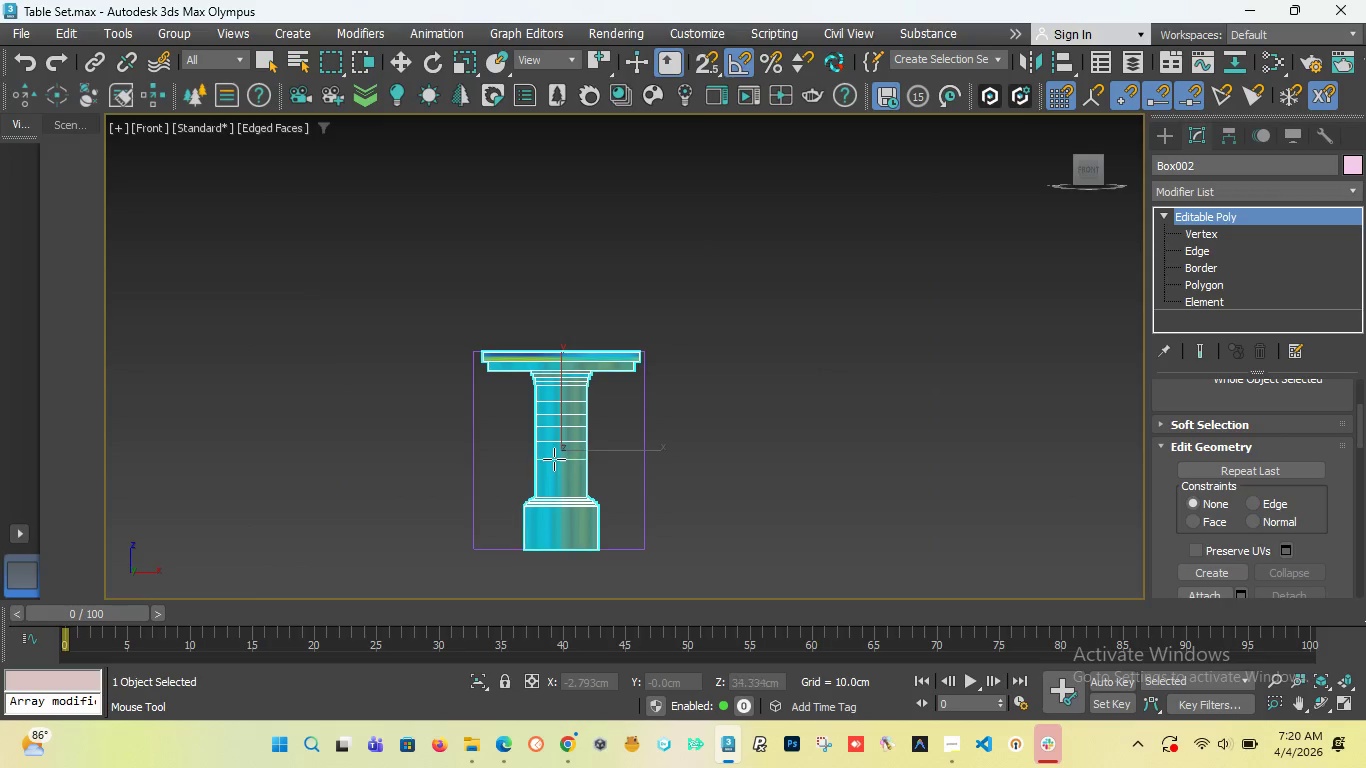 
scroll: coordinate [554, 459], scroll_direction: up, amount: 4.0
 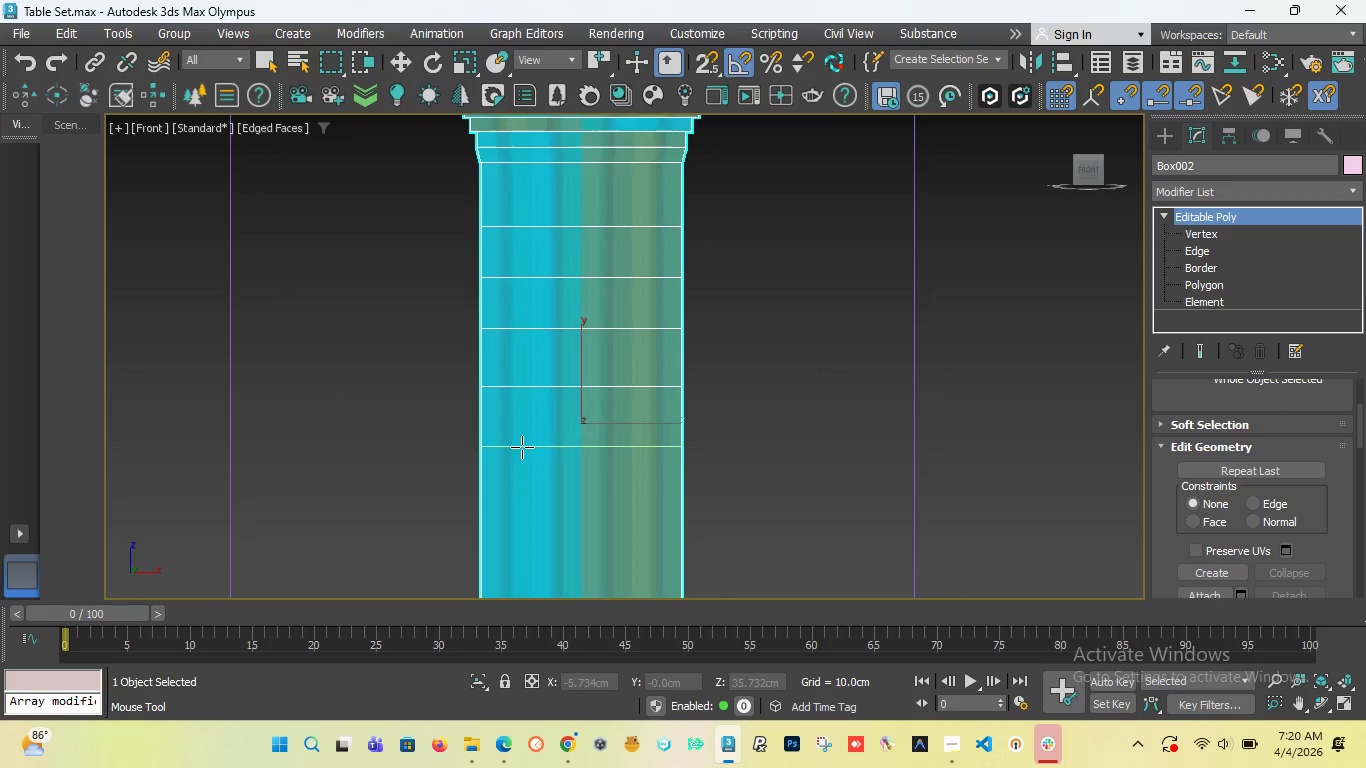 
left_click([522, 447])
 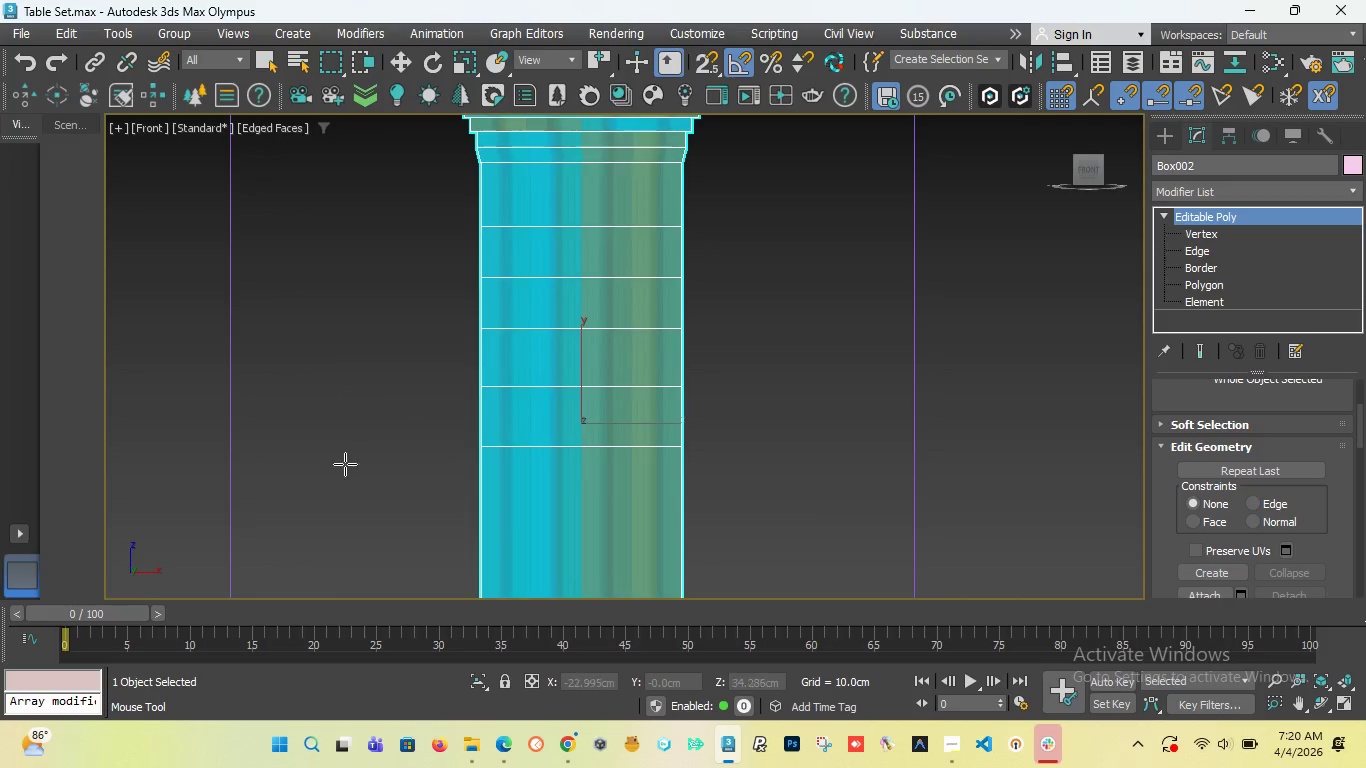 
key(Alt+1)
 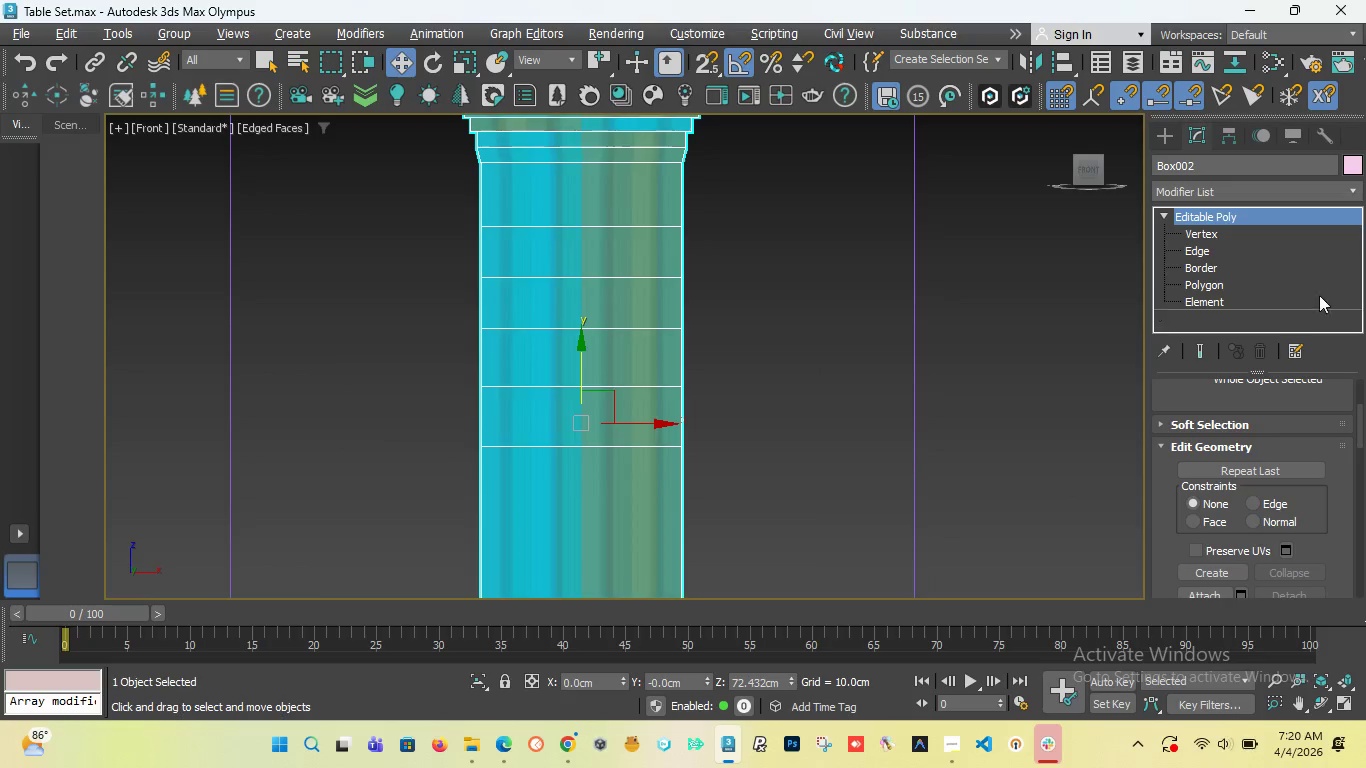 
left_click([1207, 249])
 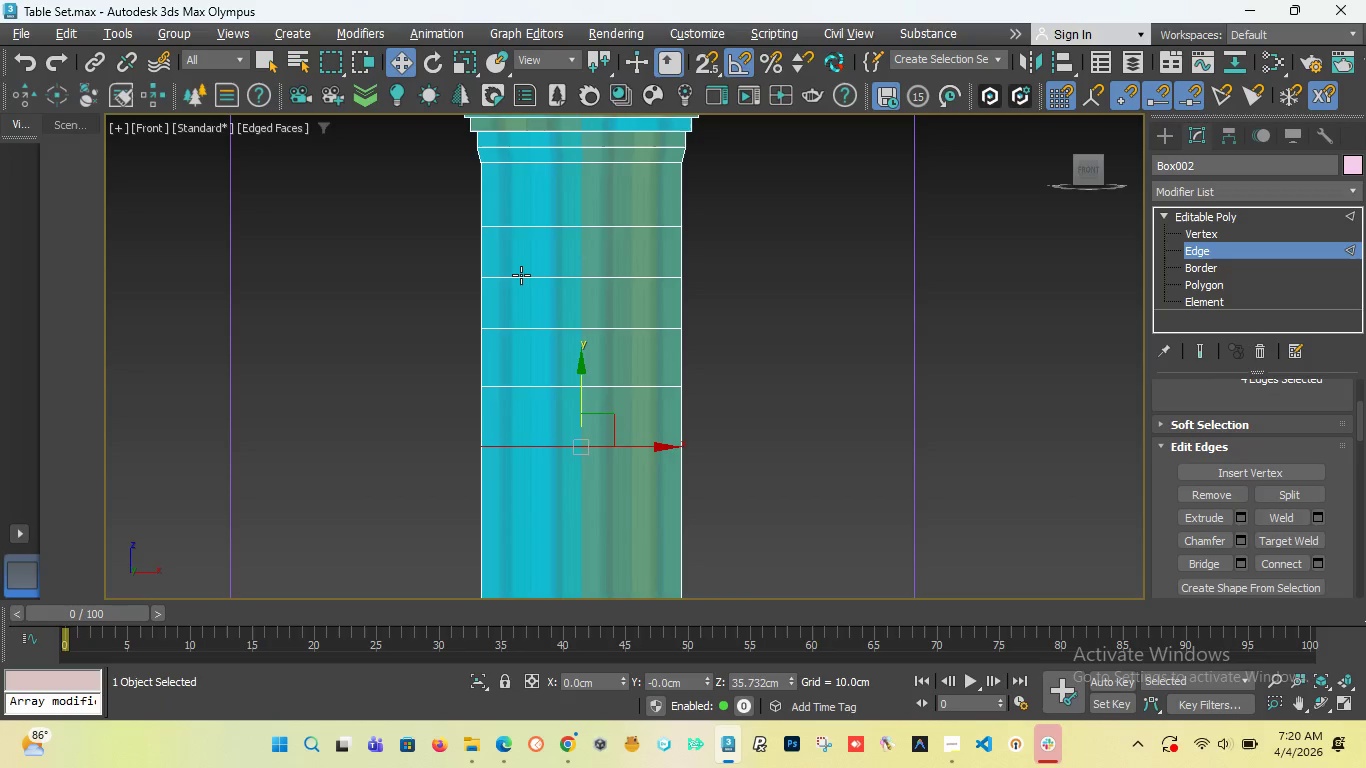 
double_click([521, 275])
 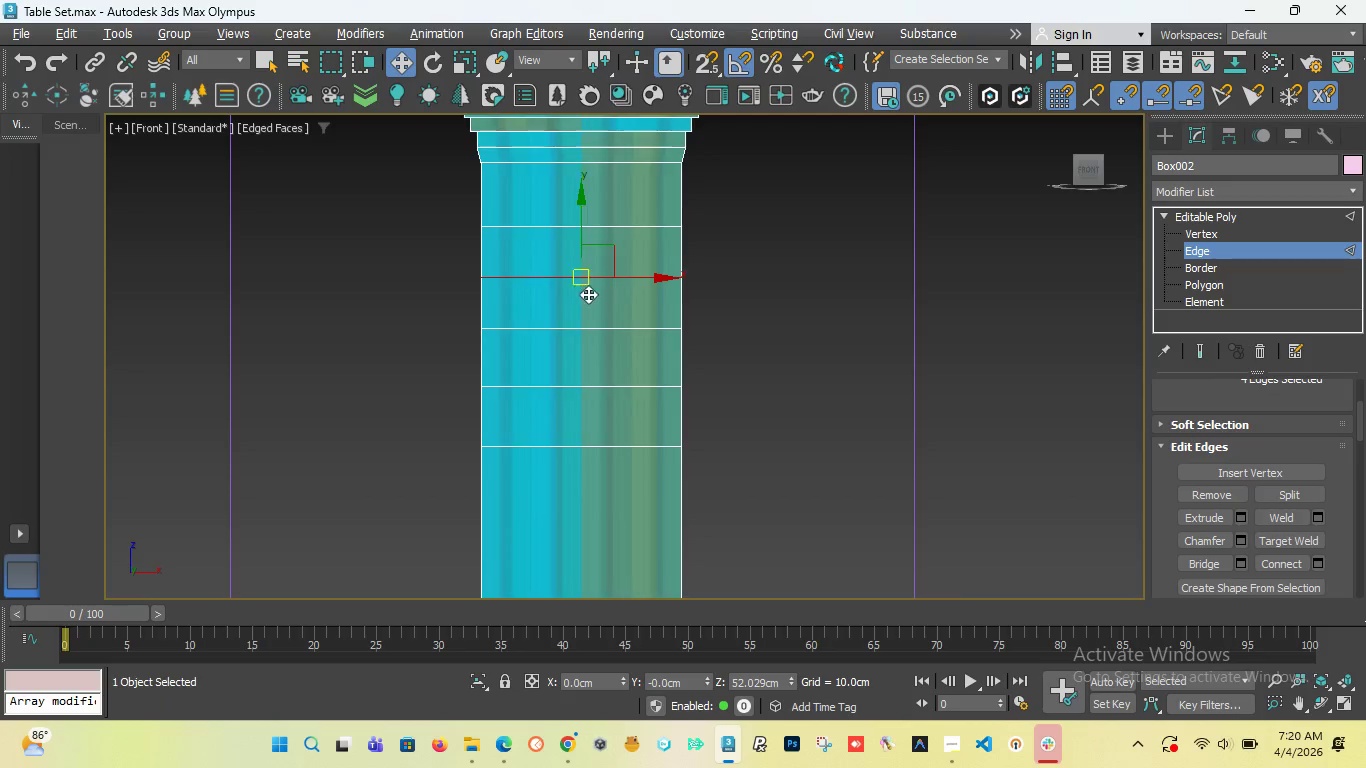 
scroll: coordinate [584, 281], scroll_direction: none, amount: 0.0
 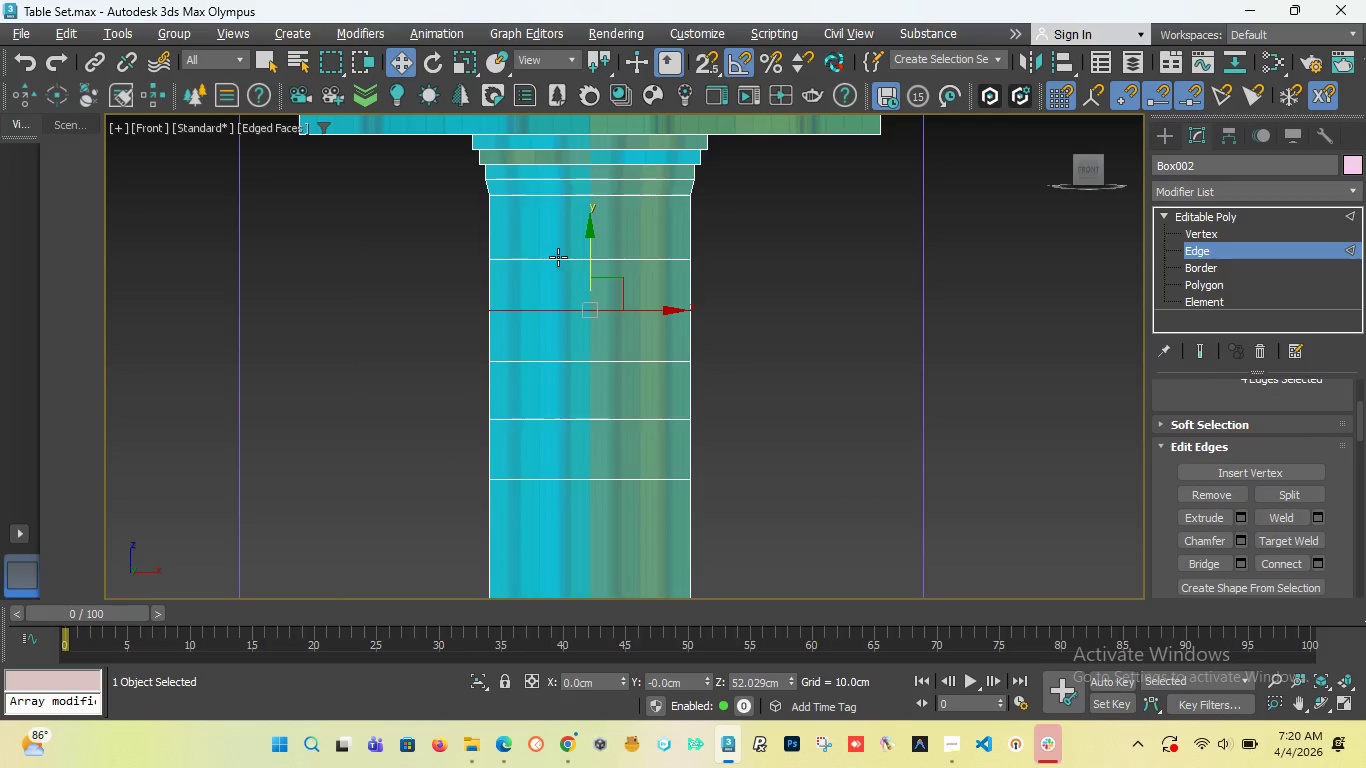 
wait(5.61)
 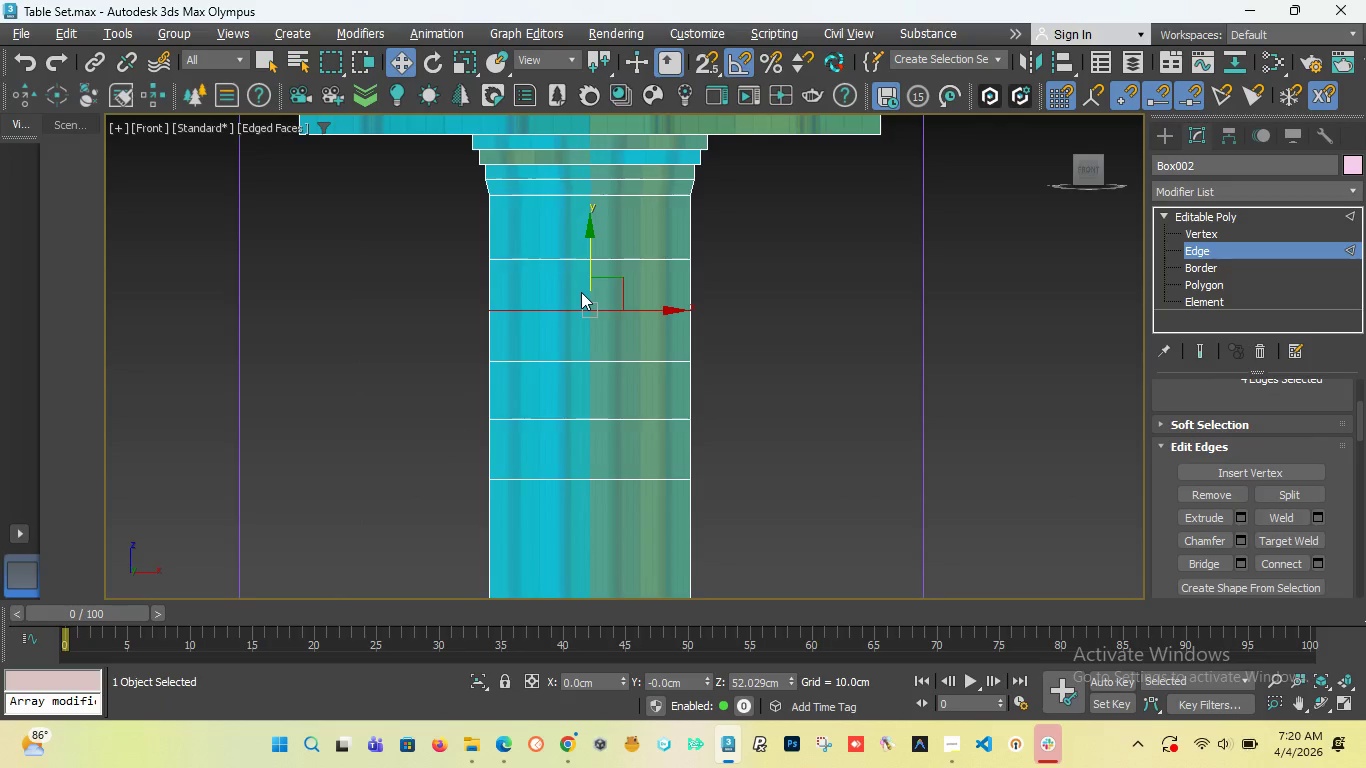 
double_click([552, 258])
 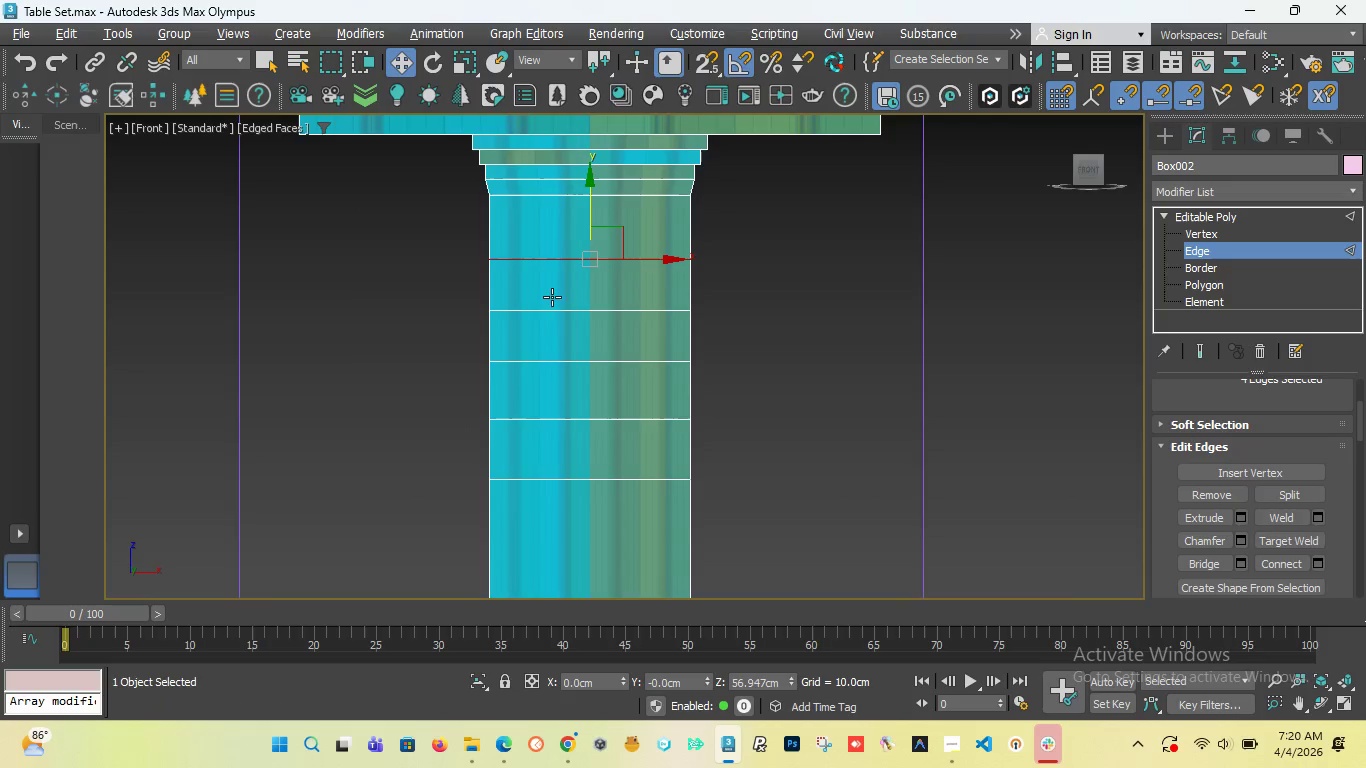 
hold_key(key=ControlLeft, duration=1.51)
left_click([547, 311])
 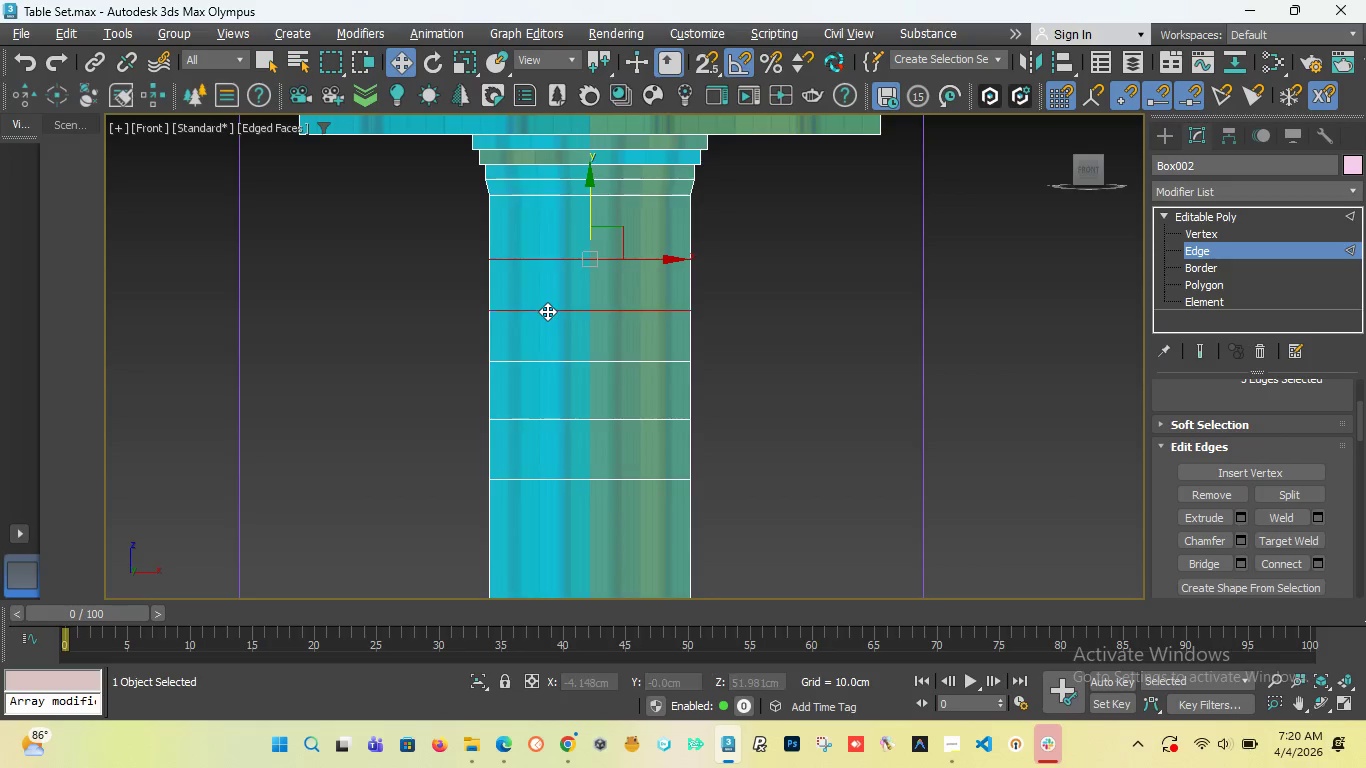 
double_click([547, 311])
 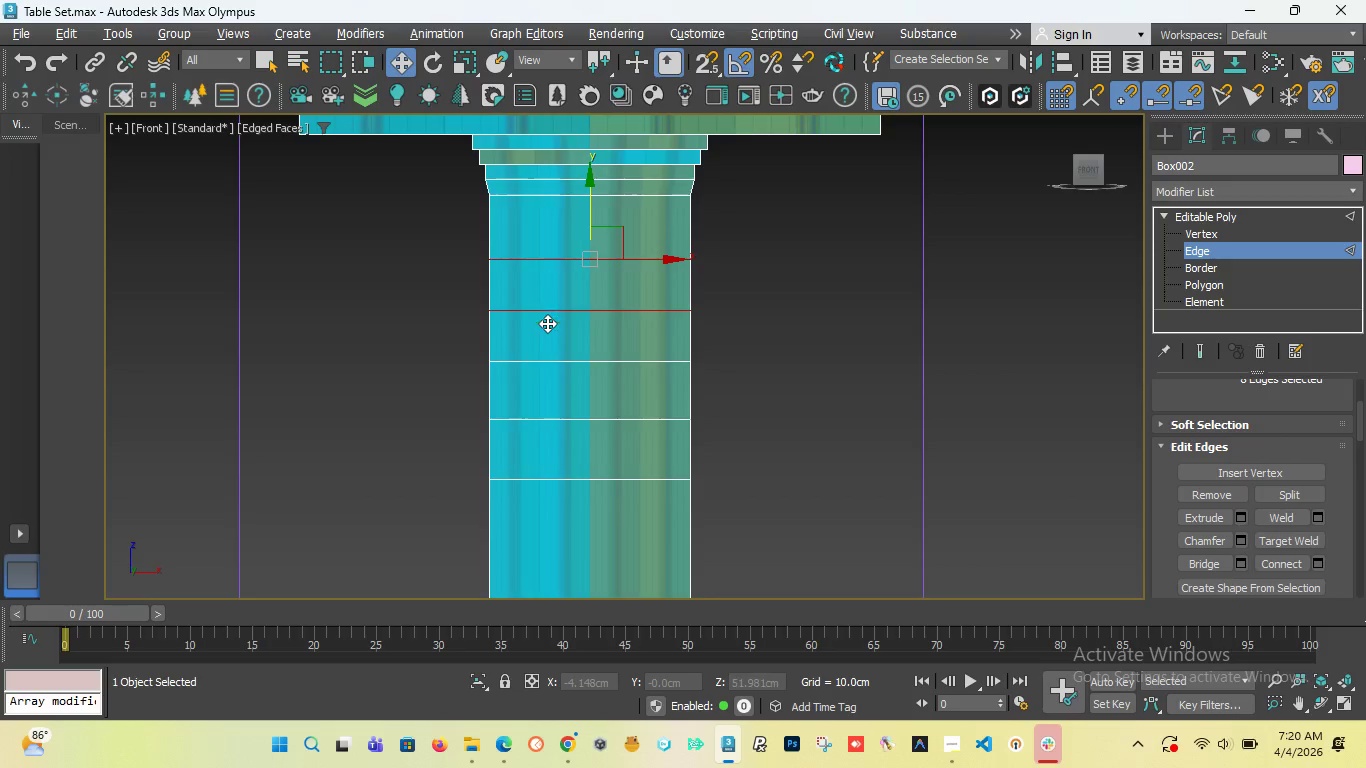 
hold_key(key=ControlLeft, duration=1.14)
left_click([547, 361])
 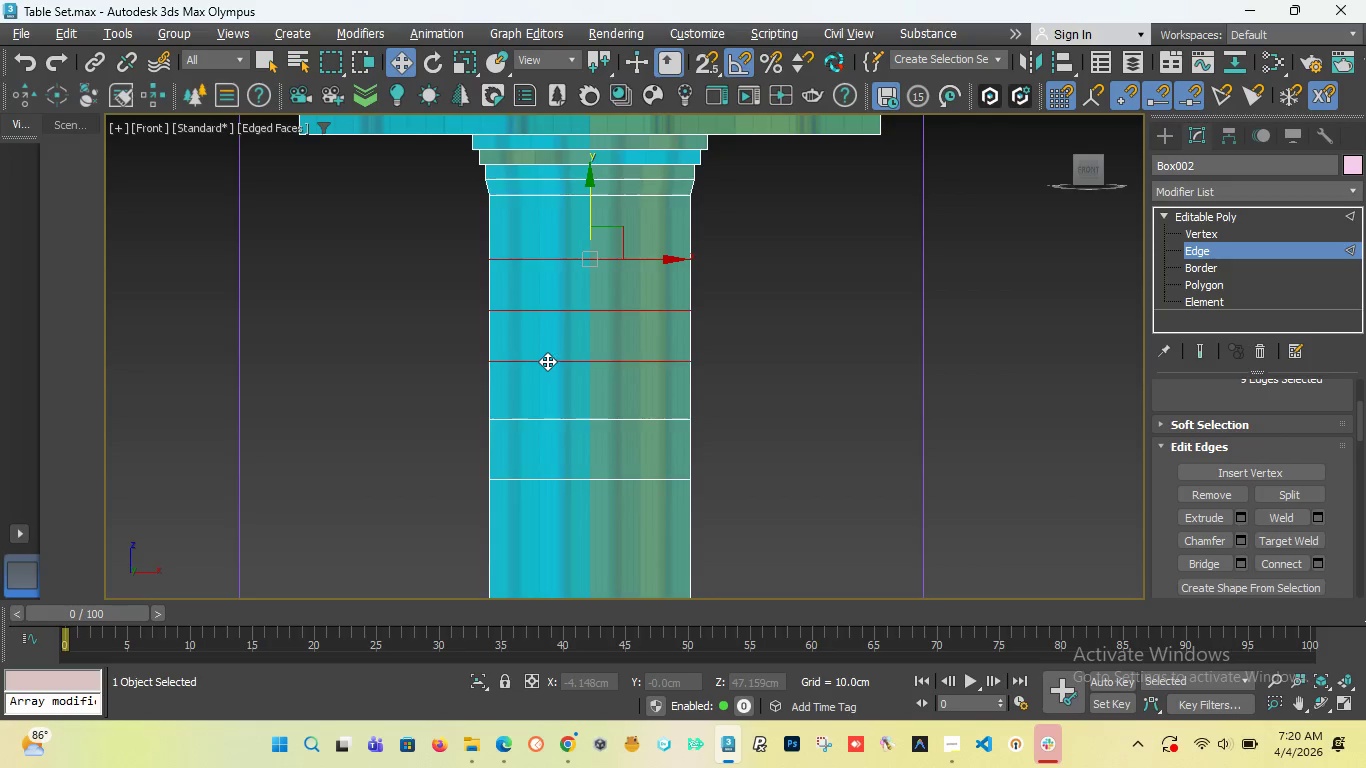 
double_click([547, 361])
 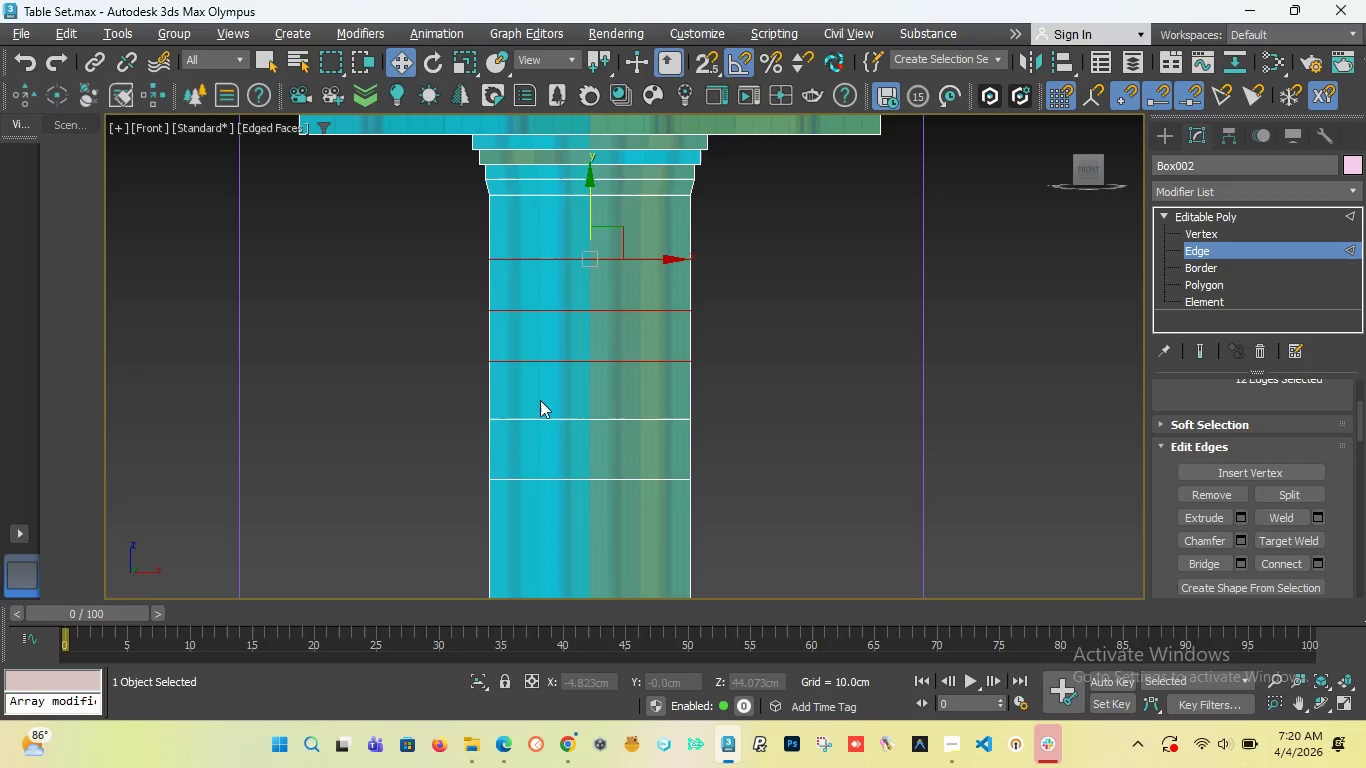 
hold_key(key=ControlLeft, duration=1.52)
left_click([539, 420])
 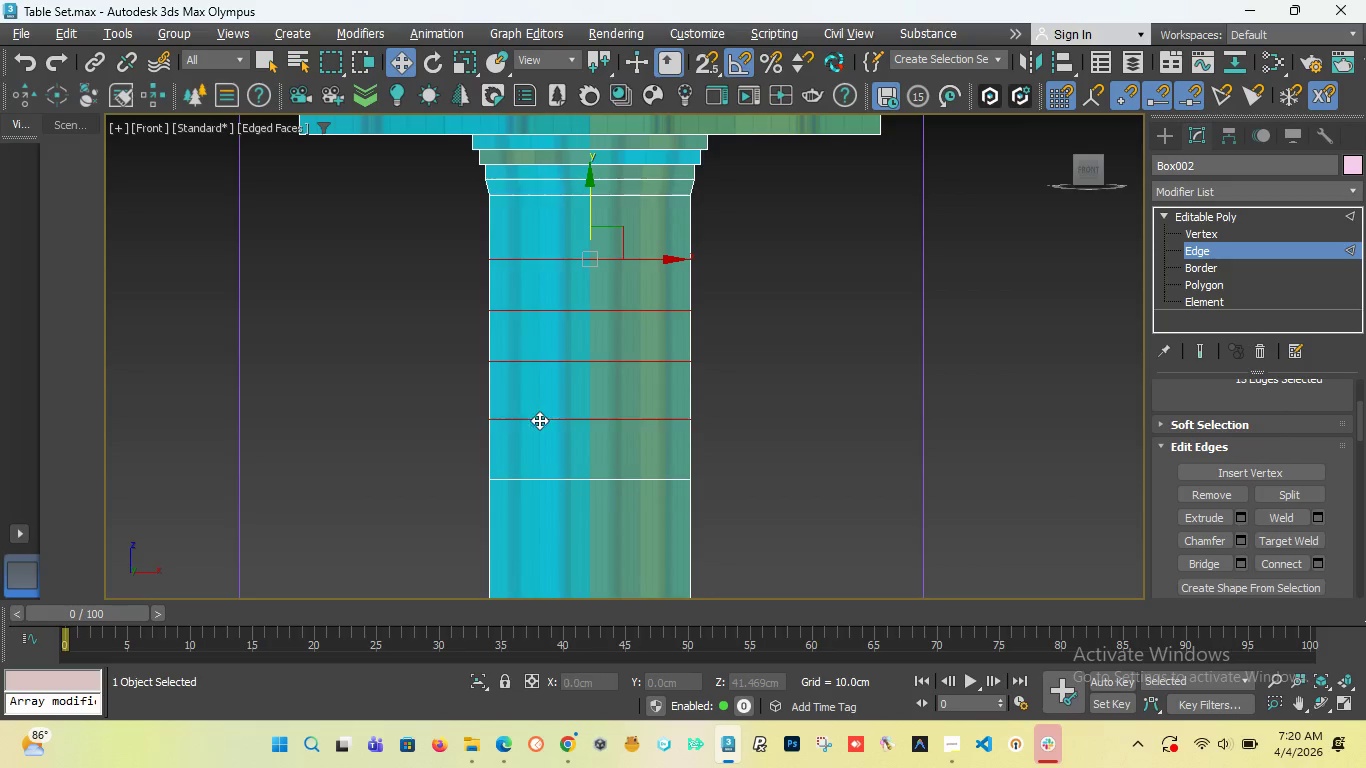 
double_click([539, 420])
 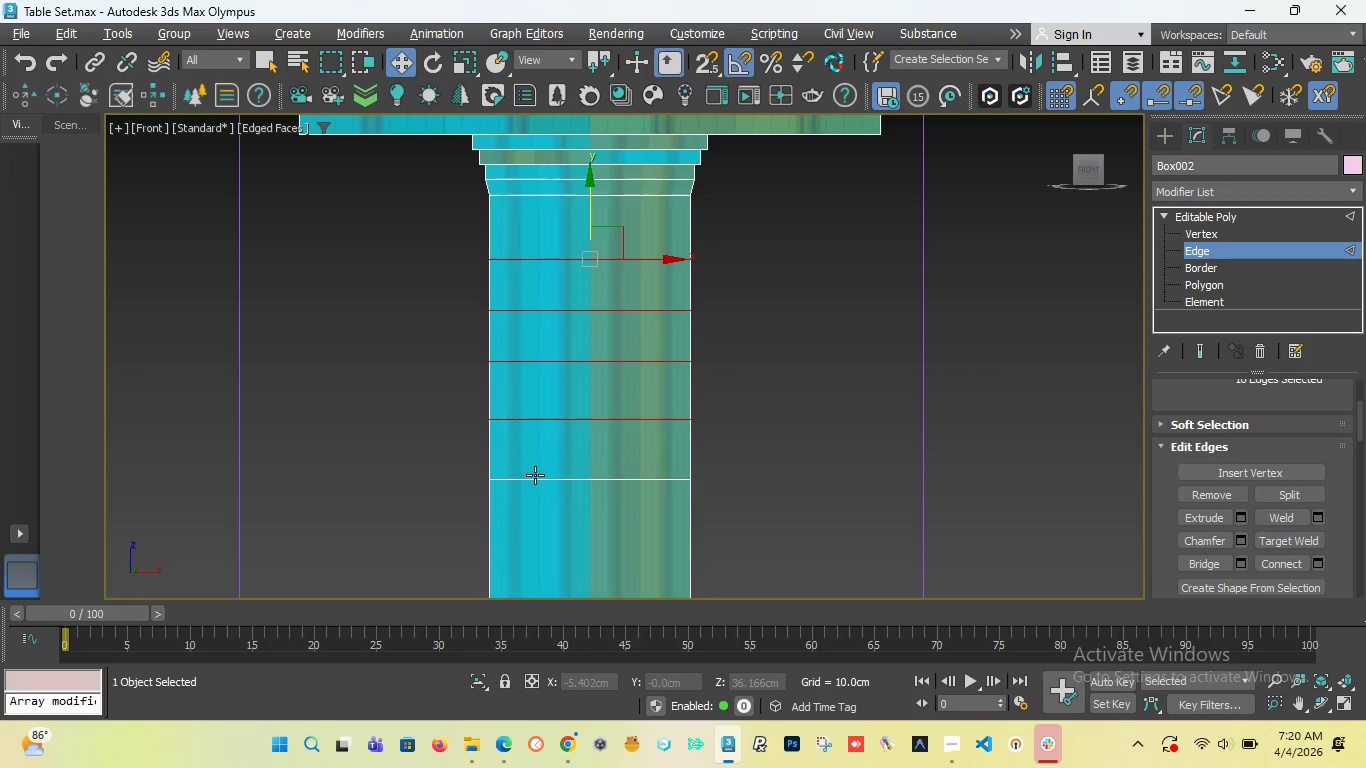 
hold_key(key=ControlLeft, duration=1.5)
left_click([542, 479])
 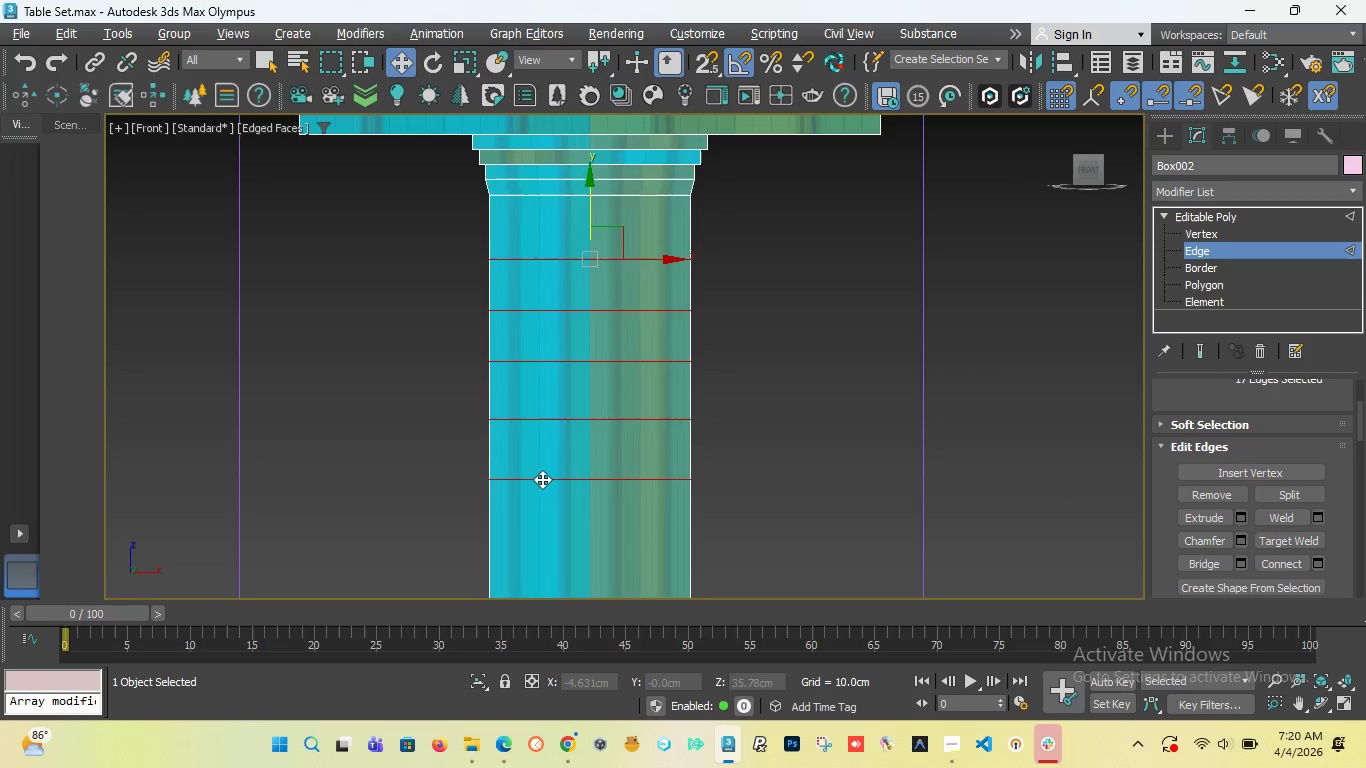 
double_click([542, 479])
 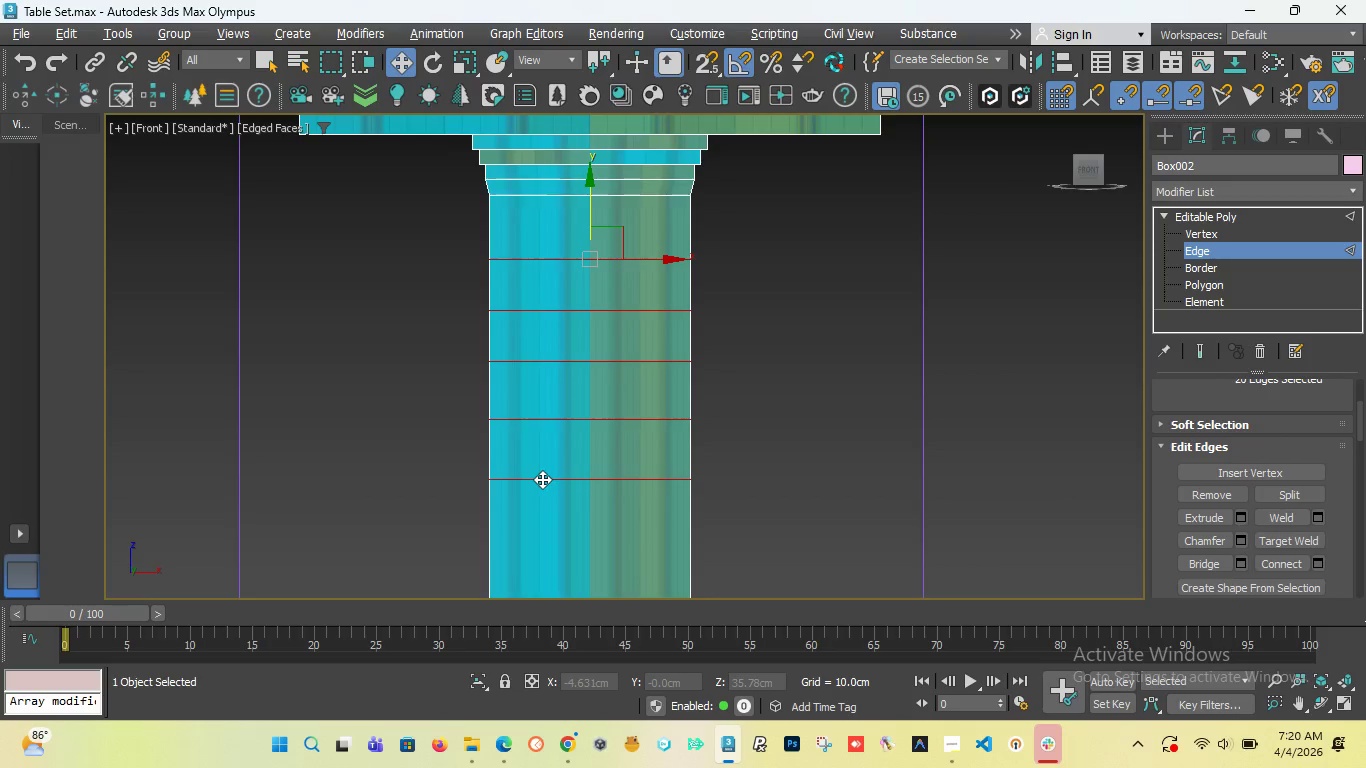 
key(Control+ControlLeft)
 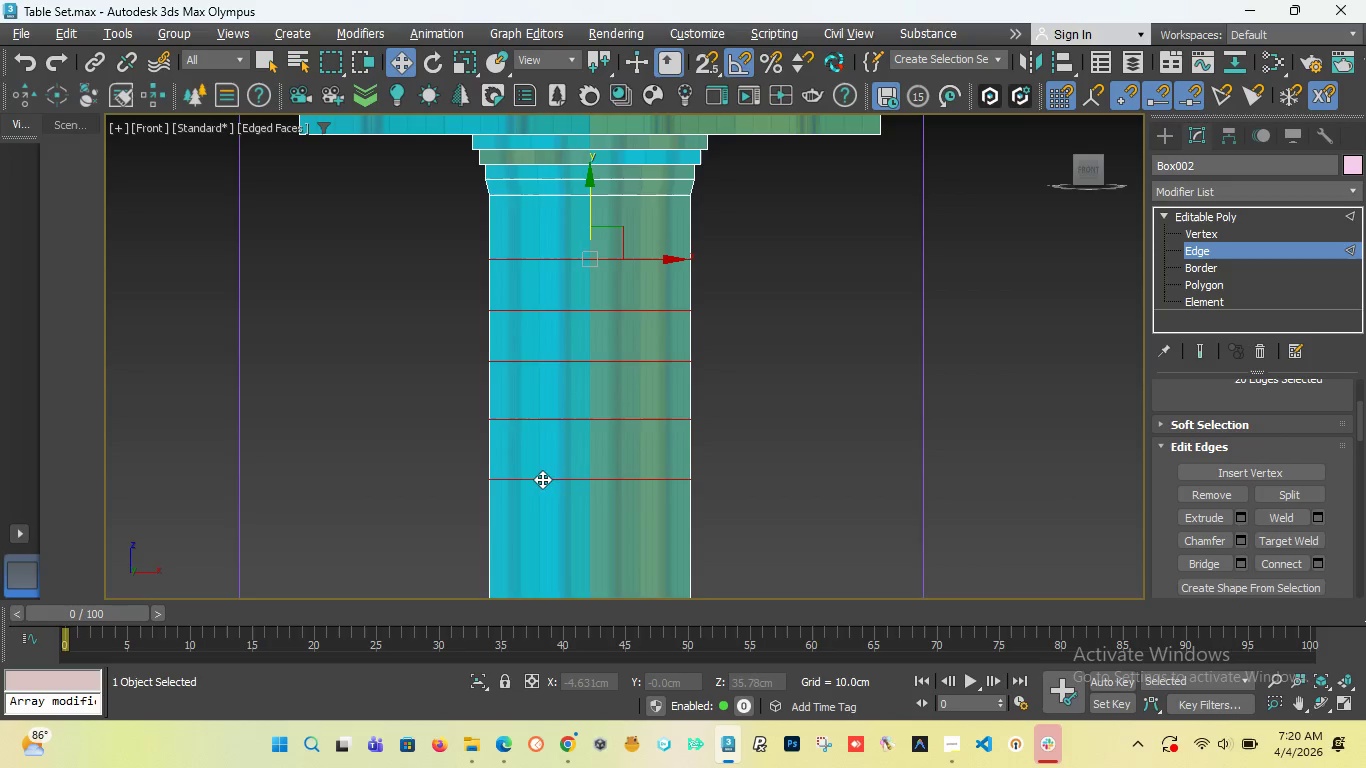 
key(Control+ControlLeft)
 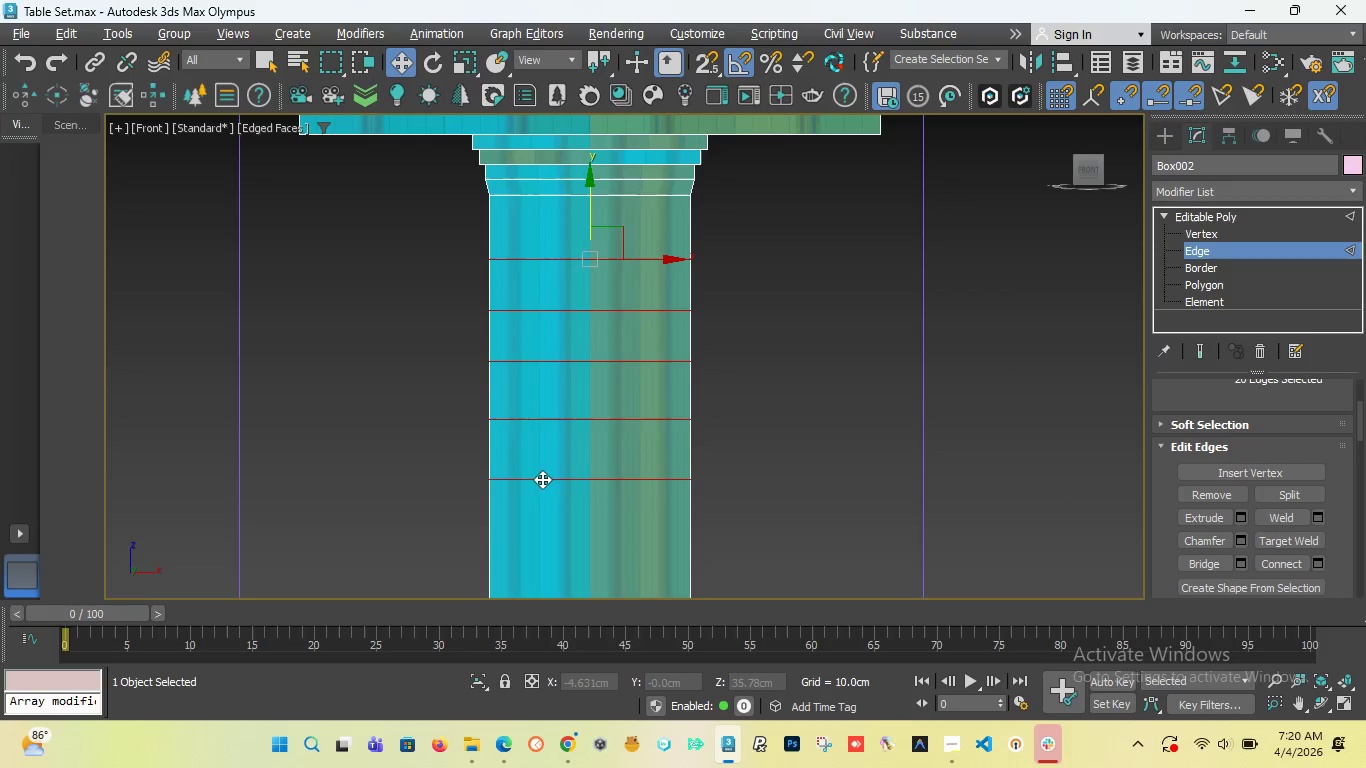 
key(Control+ControlLeft)
 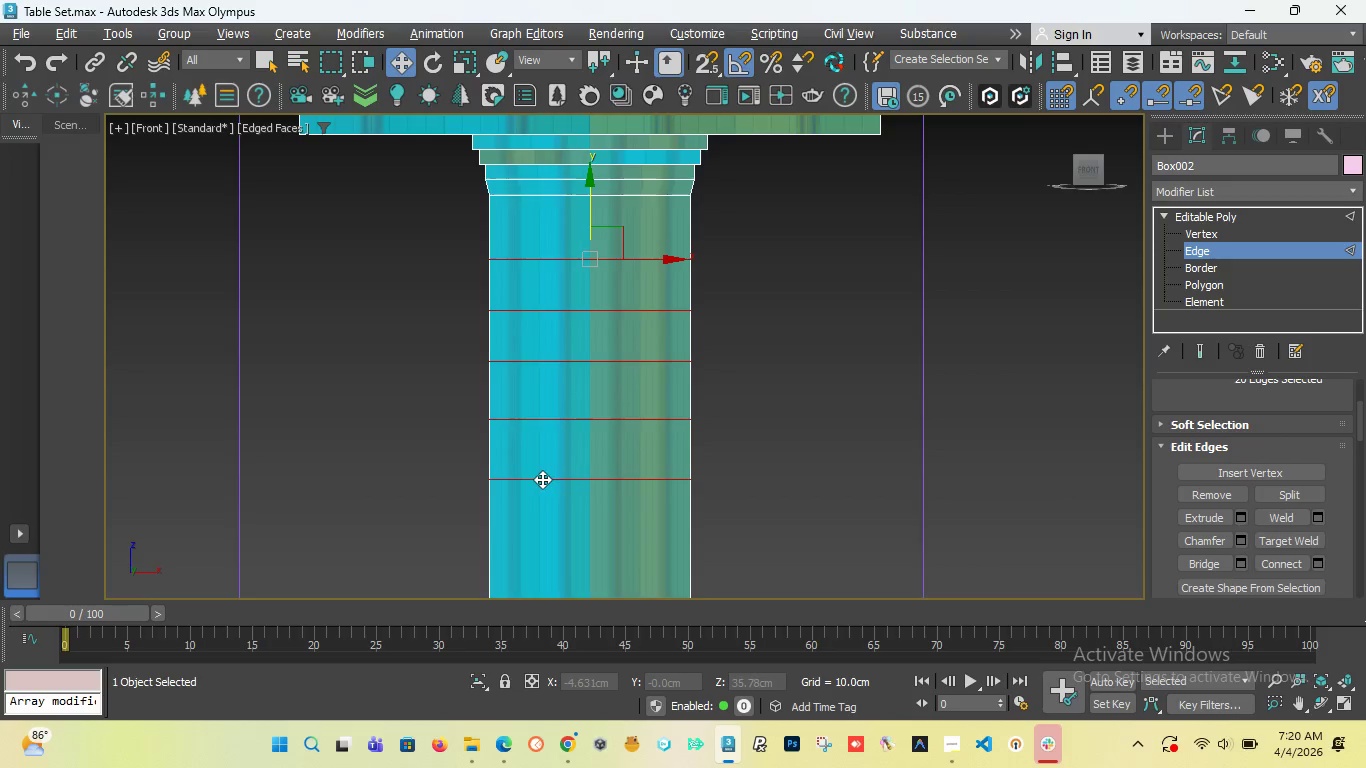 
key(Control+ControlLeft)
 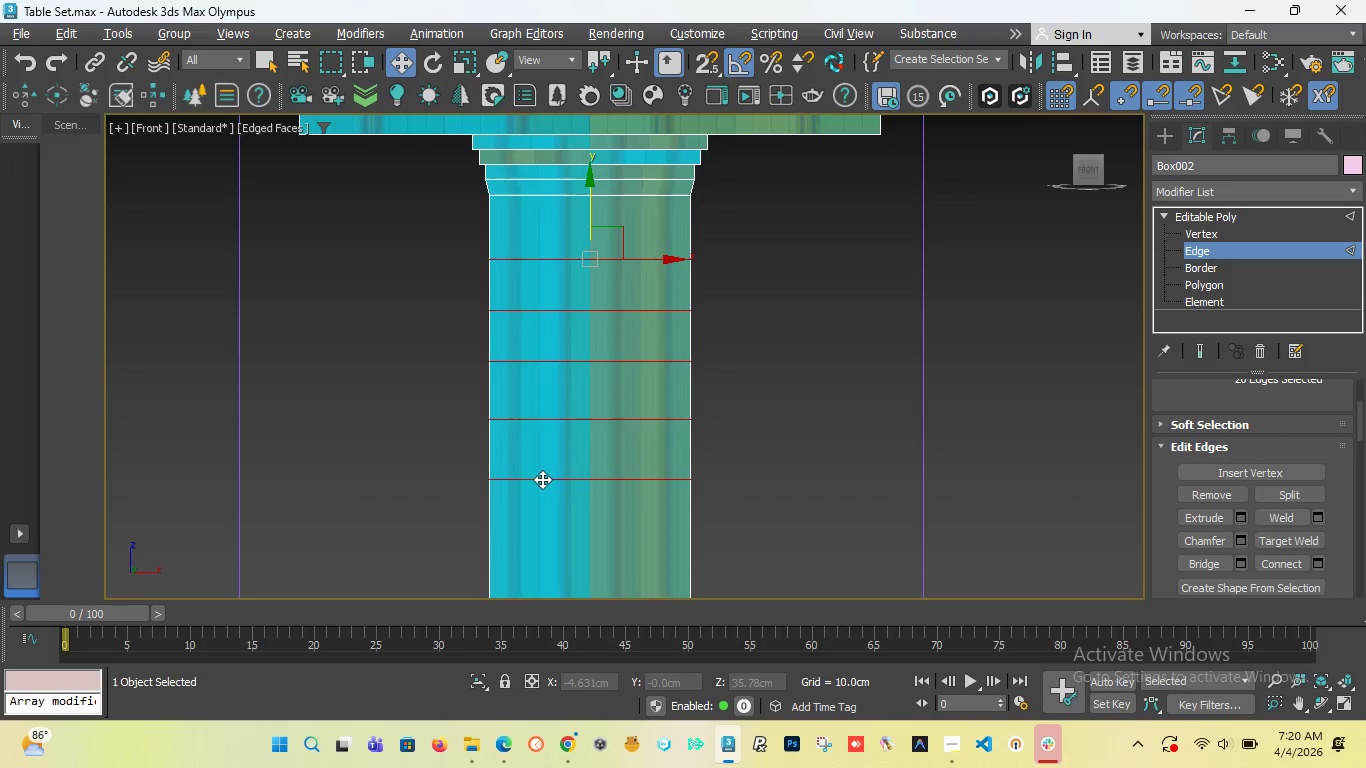 
key(Control+ControlLeft)
 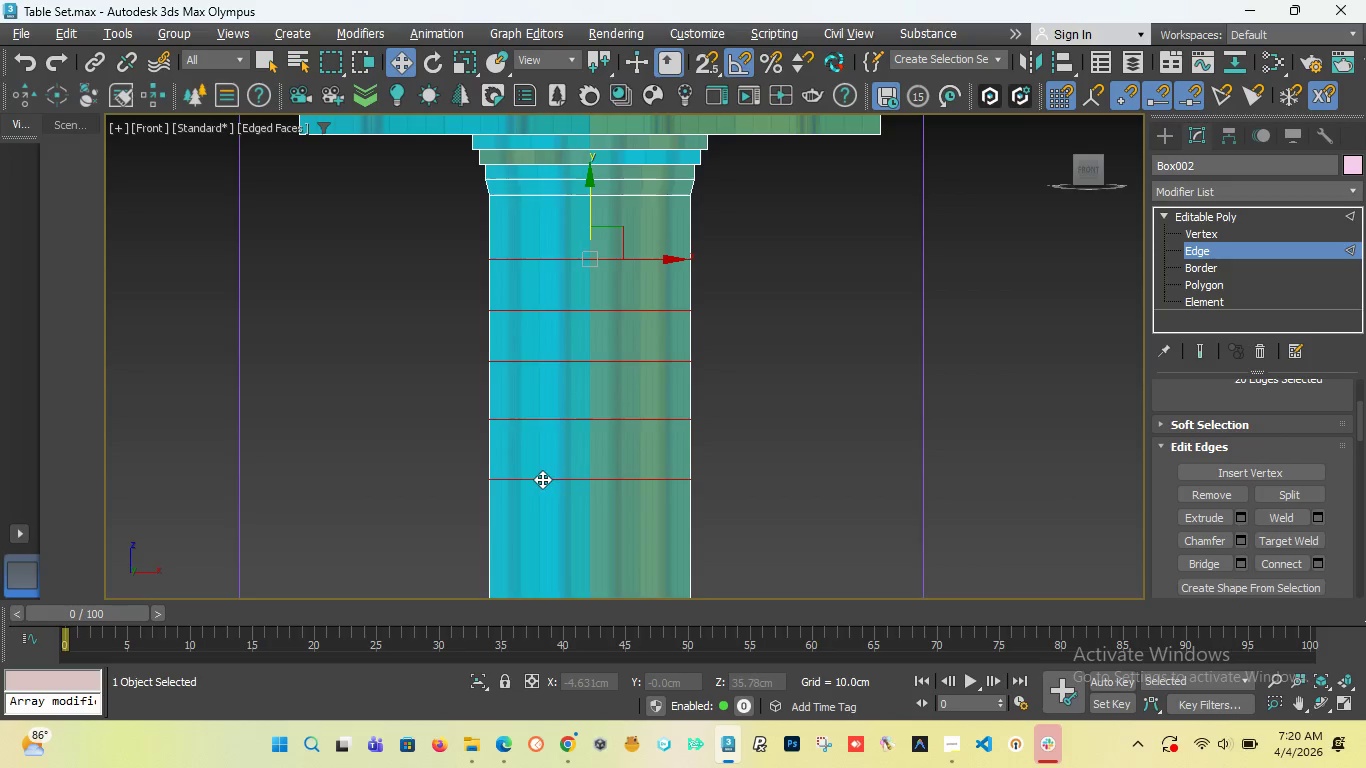 
key(Control+ControlLeft)
 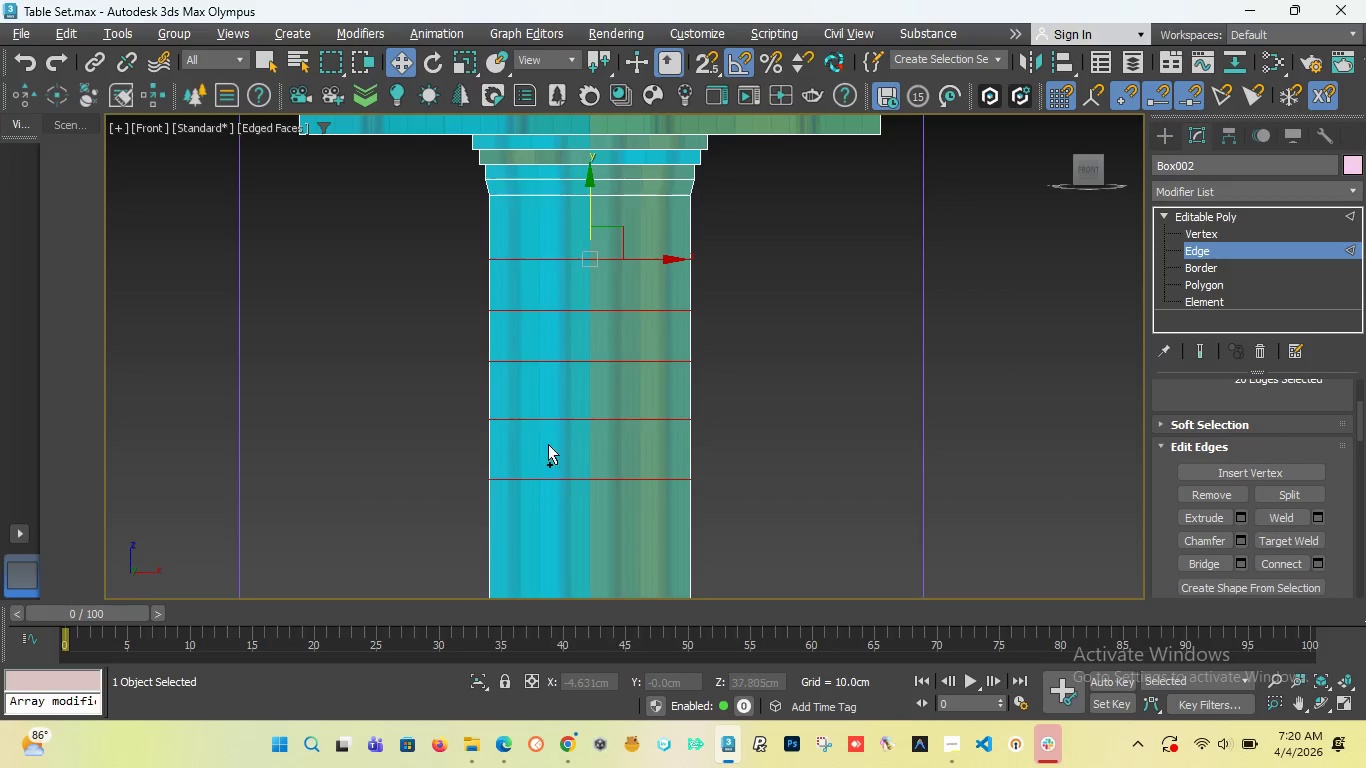 
key(Control+ControlLeft)
 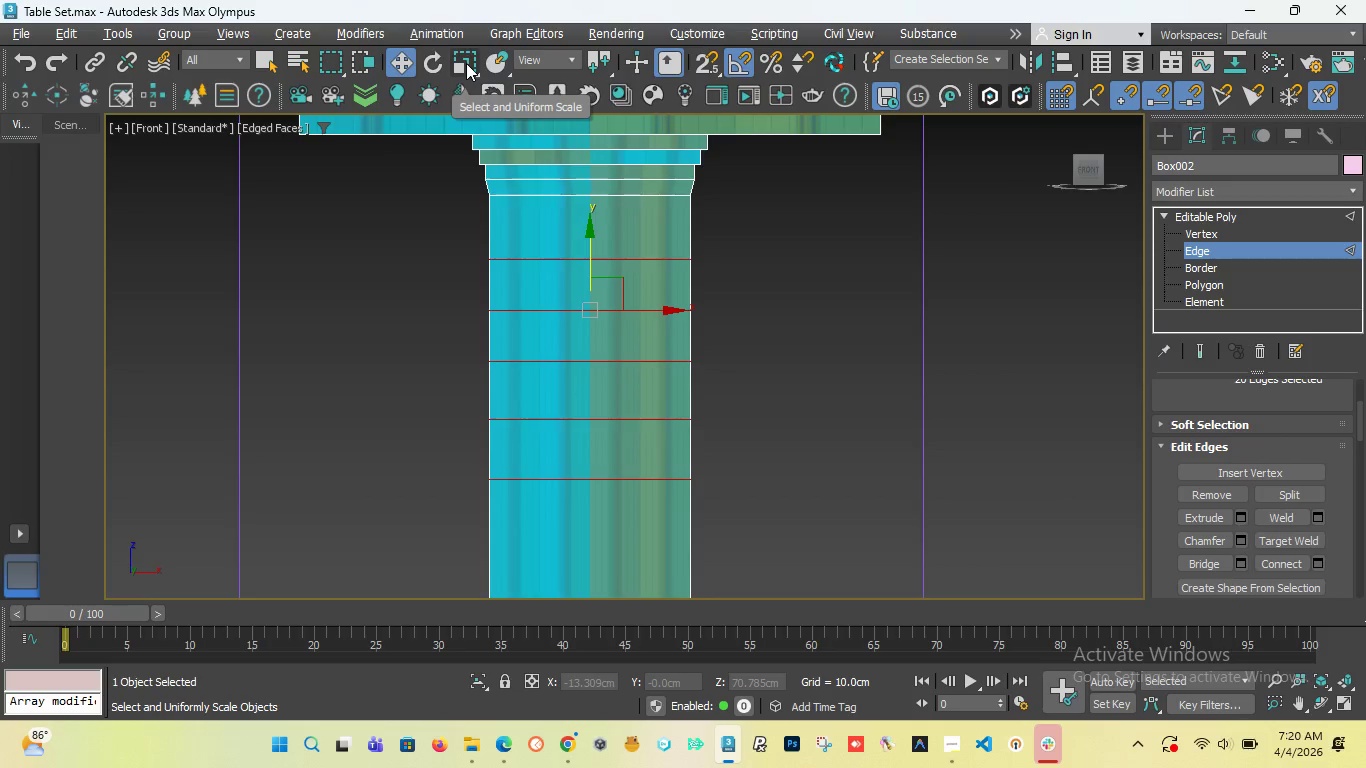 
left_click([466, 63])
 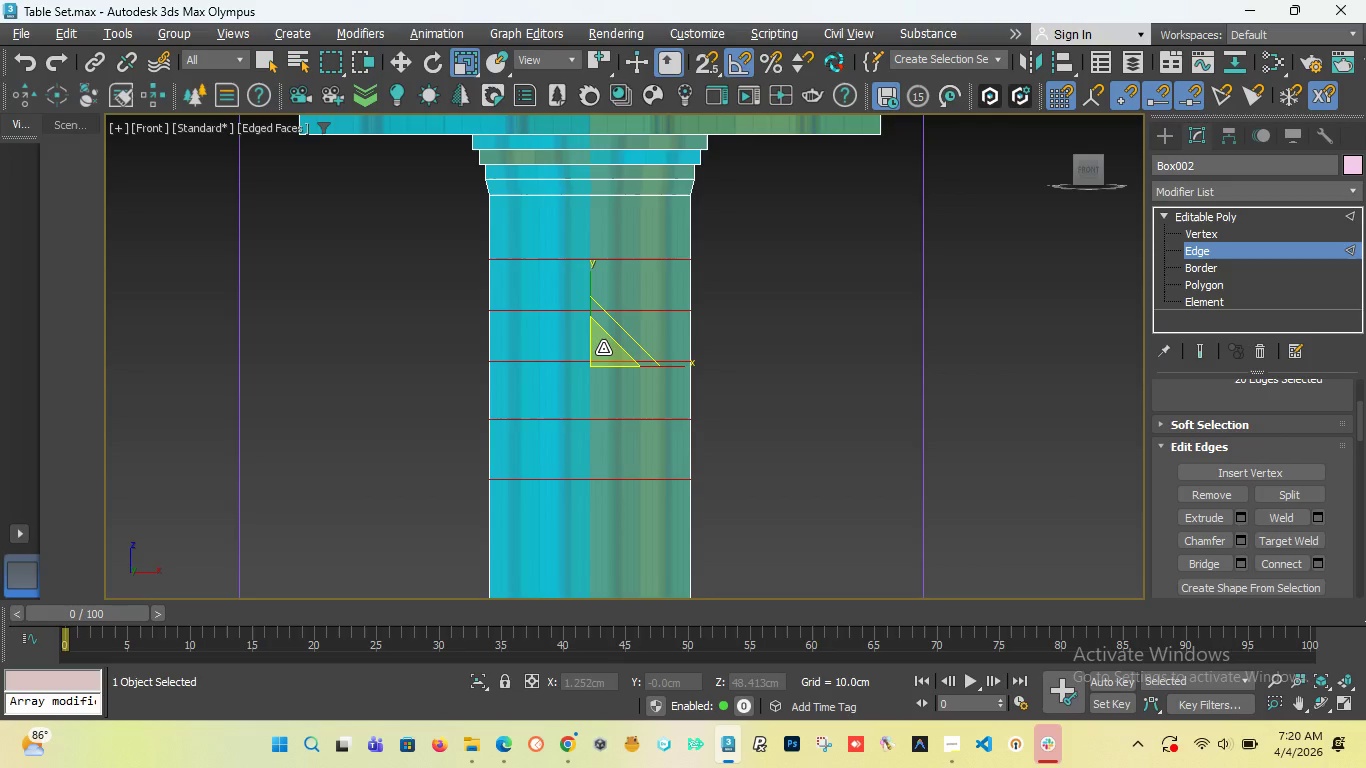 
left_click_drag(start_coordinate=[603, 348], to_coordinate=[603, 364])
 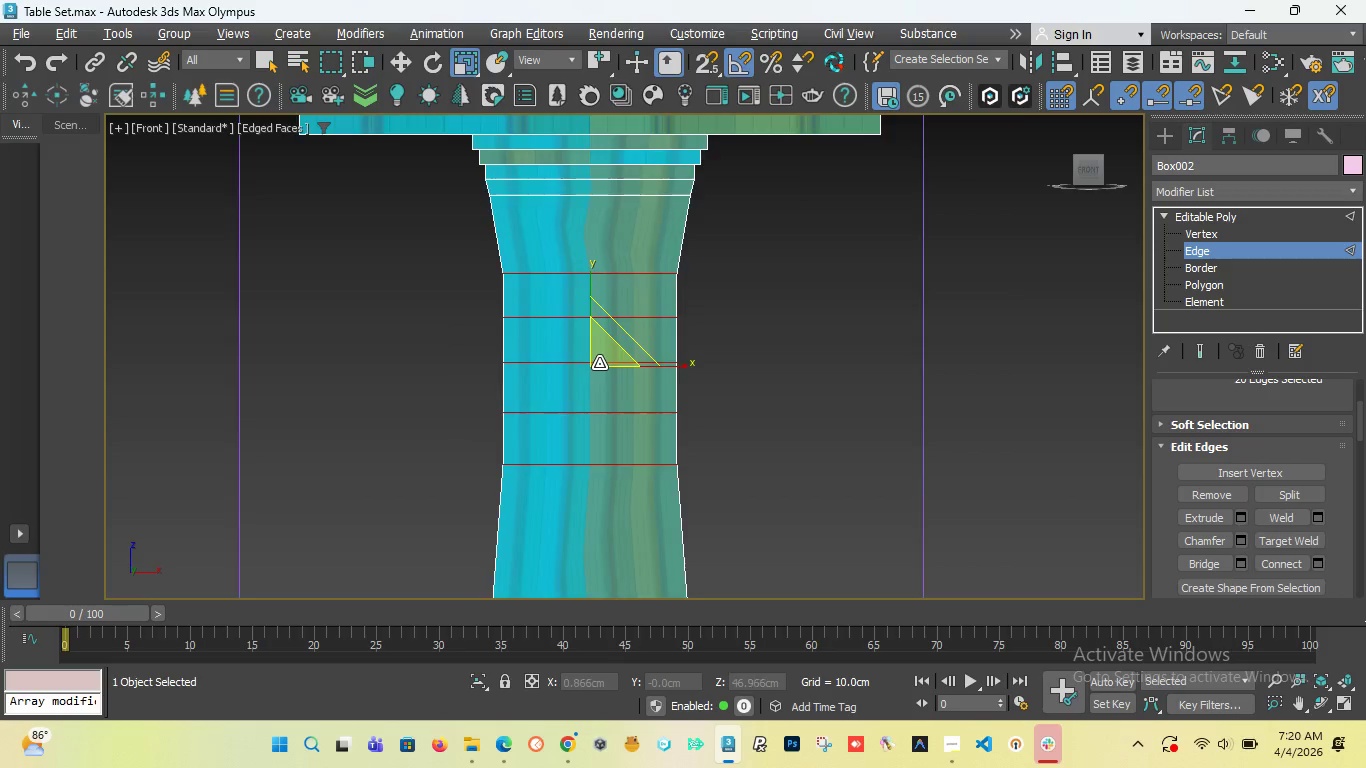 
scroll: coordinate [599, 363], scroll_direction: down, amount: 3.0
 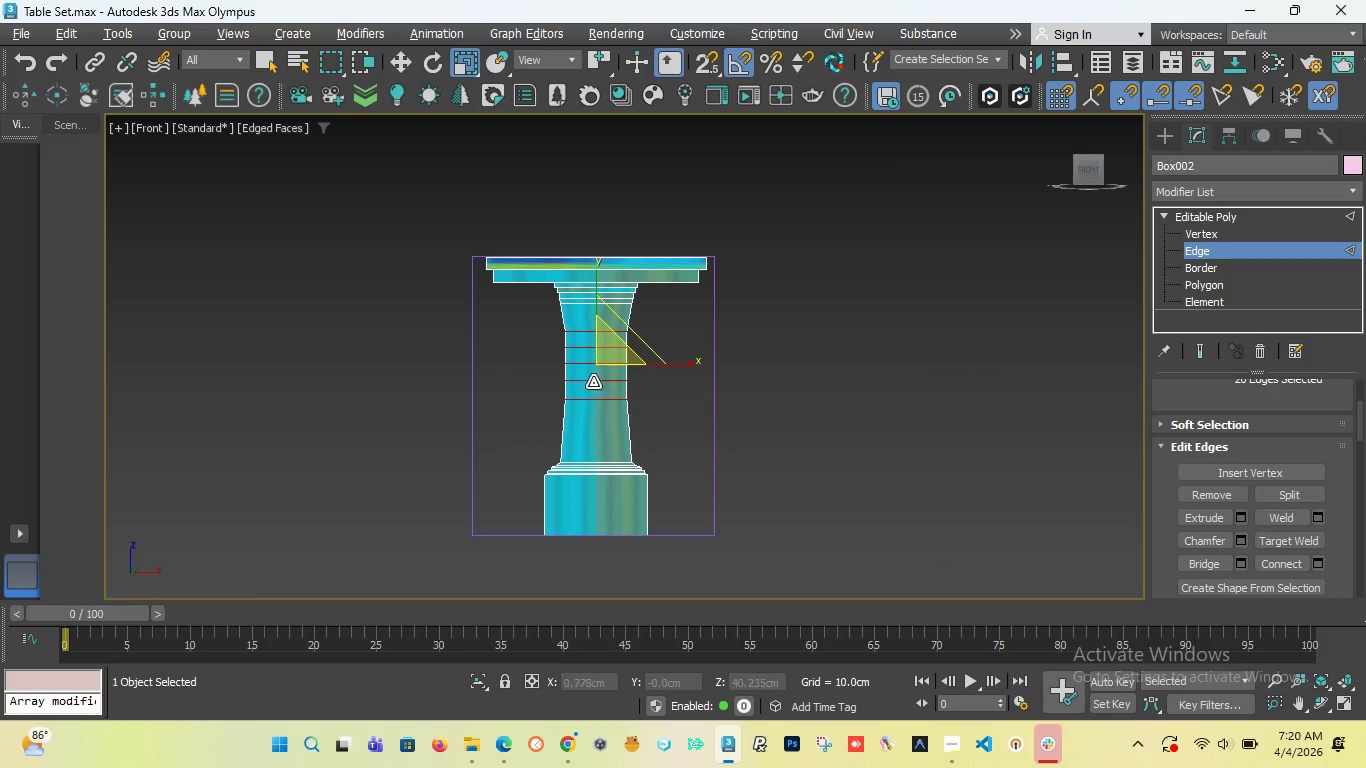 
scroll: coordinate [590, 363], scroll_direction: up, amount: 3.0
 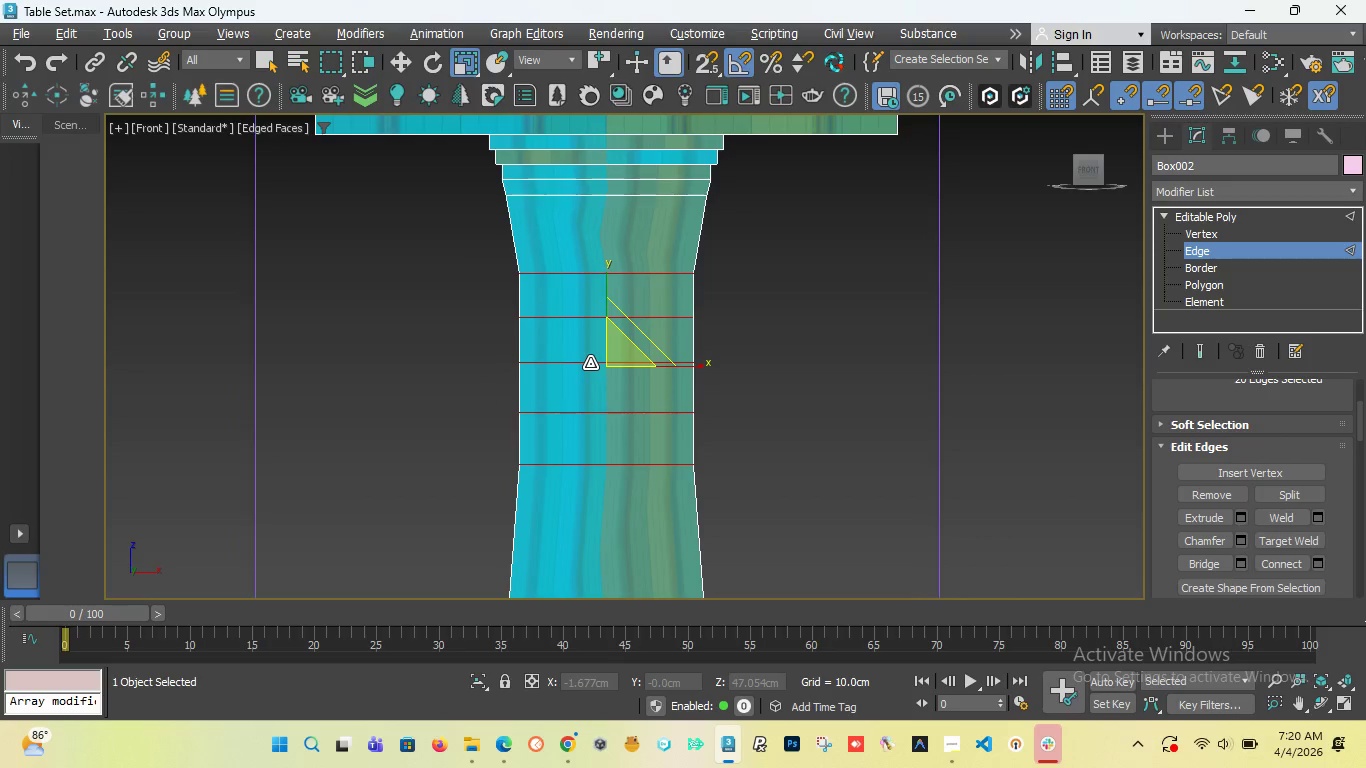 
scroll: coordinate [590, 363], scroll_direction: down, amount: 1.0
 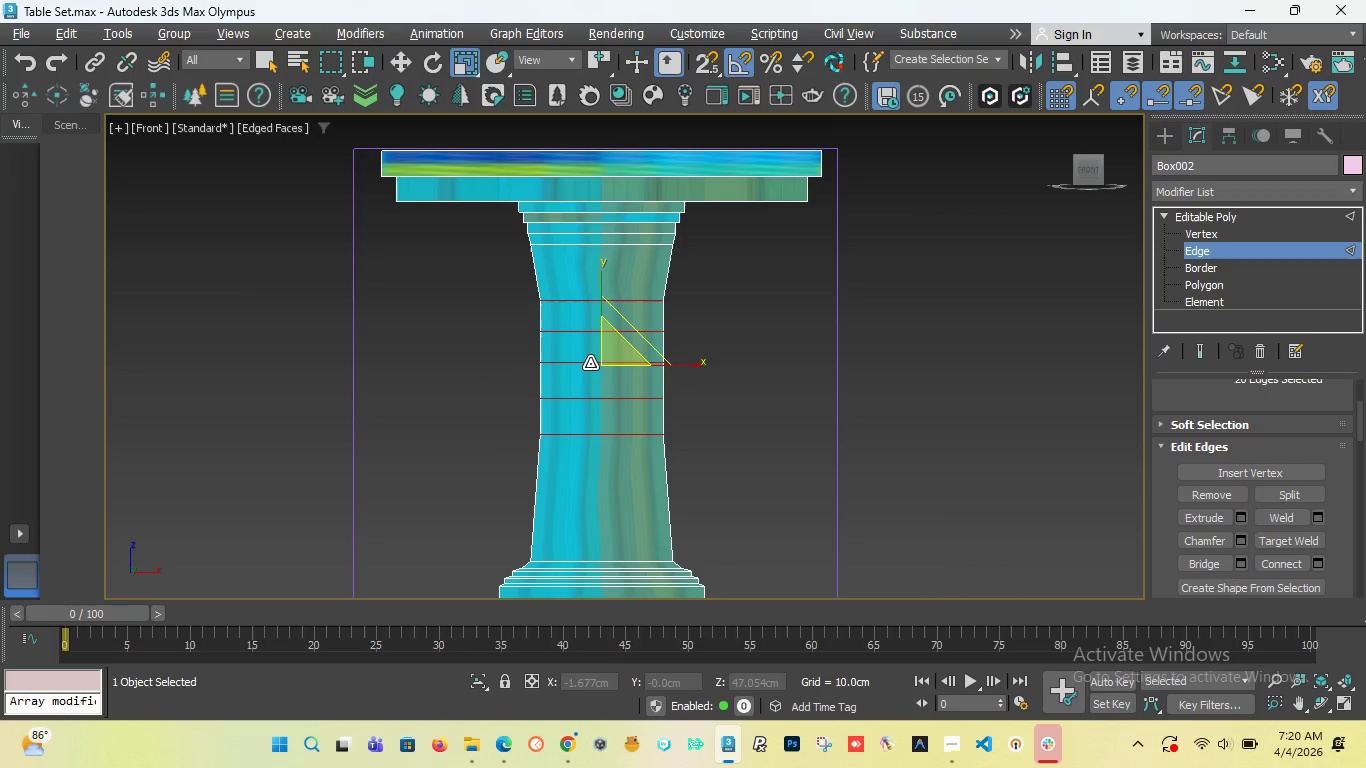 
key(Control+Z)
 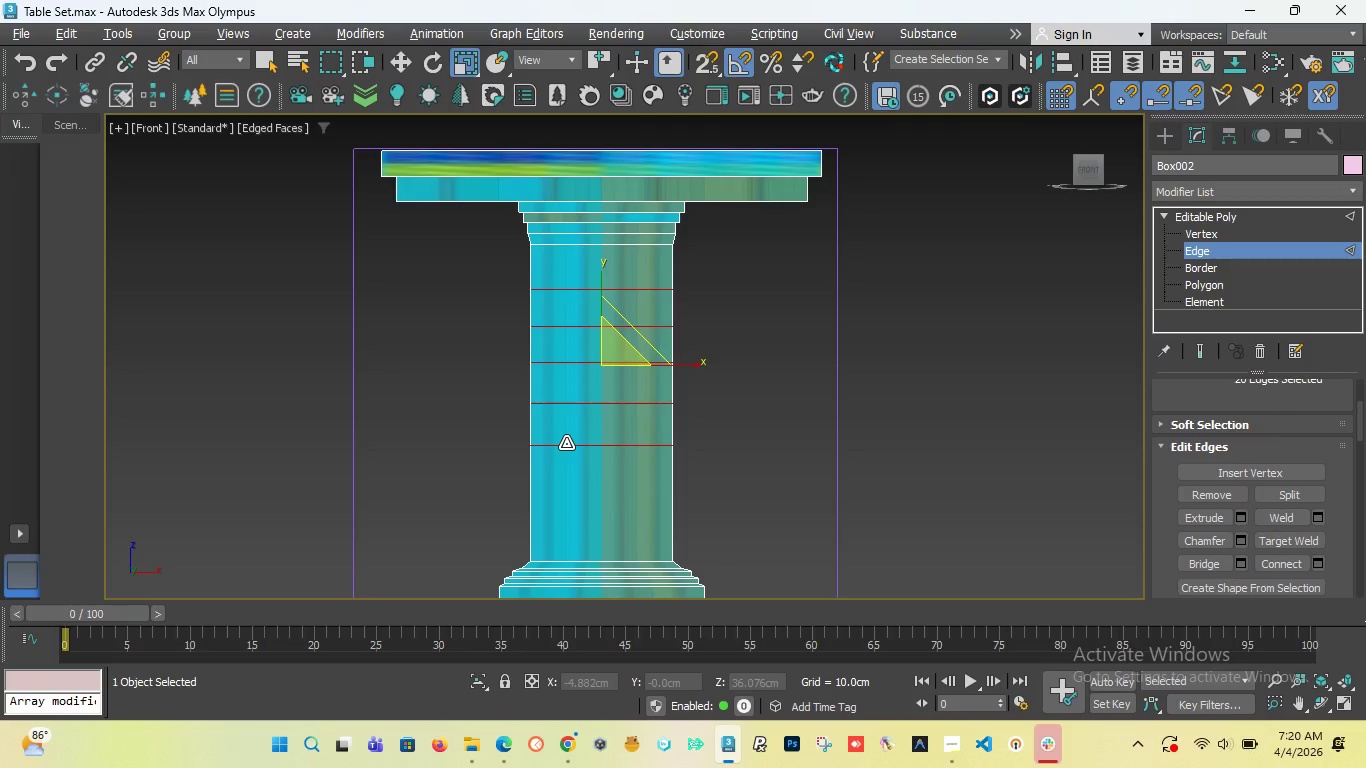 
hold_key(key=AltLeft, duration=0.67)
double_click([566, 448])
 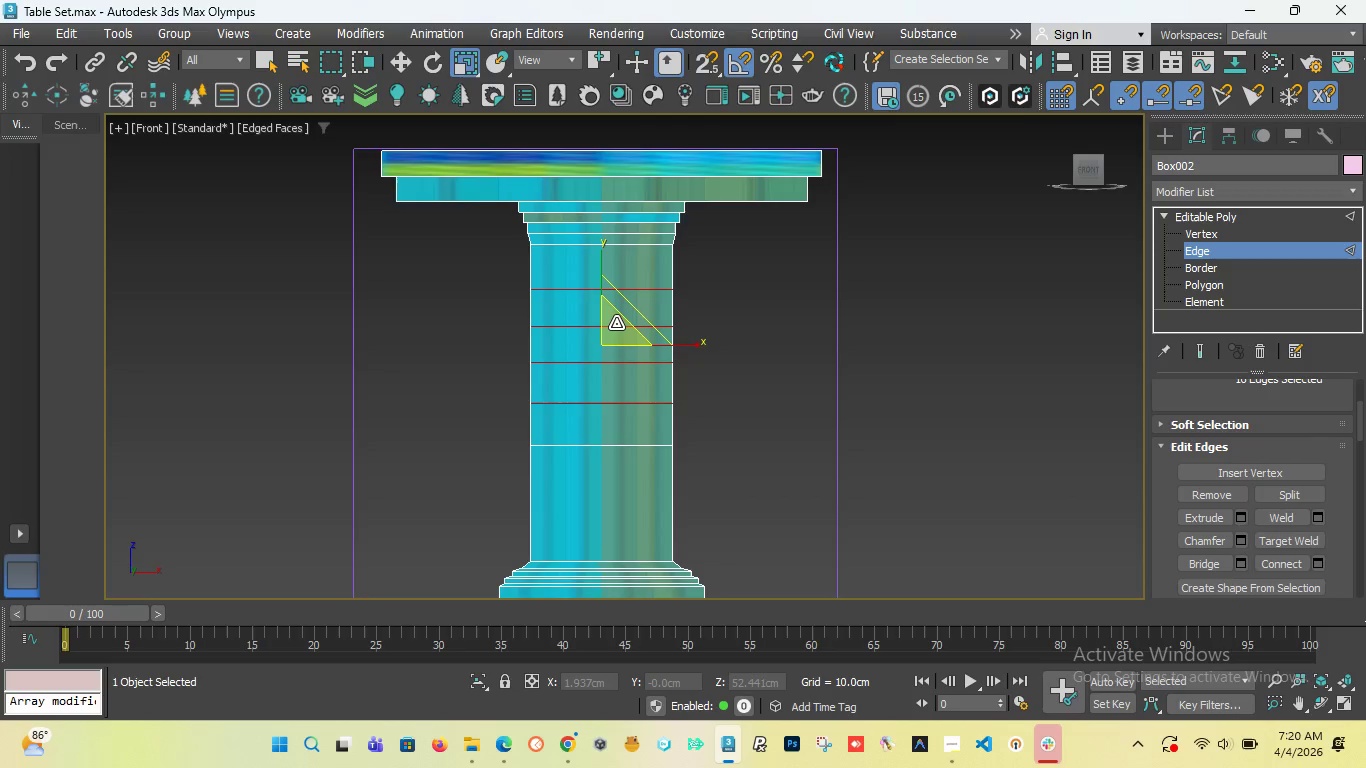 
left_click_drag(start_coordinate=[616, 327], to_coordinate=[613, 352])
 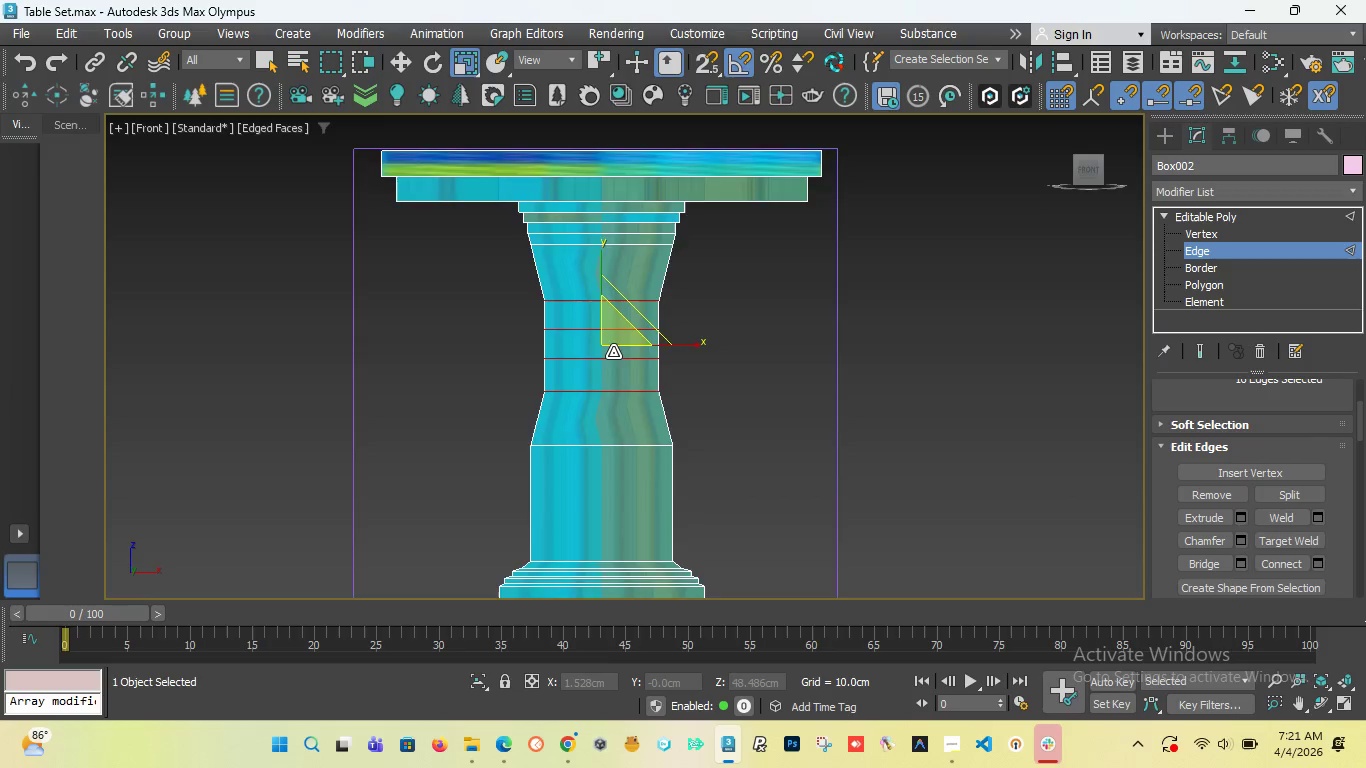 
scroll: coordinate [613, 352], scroll_direction: down, amount: 4.0
 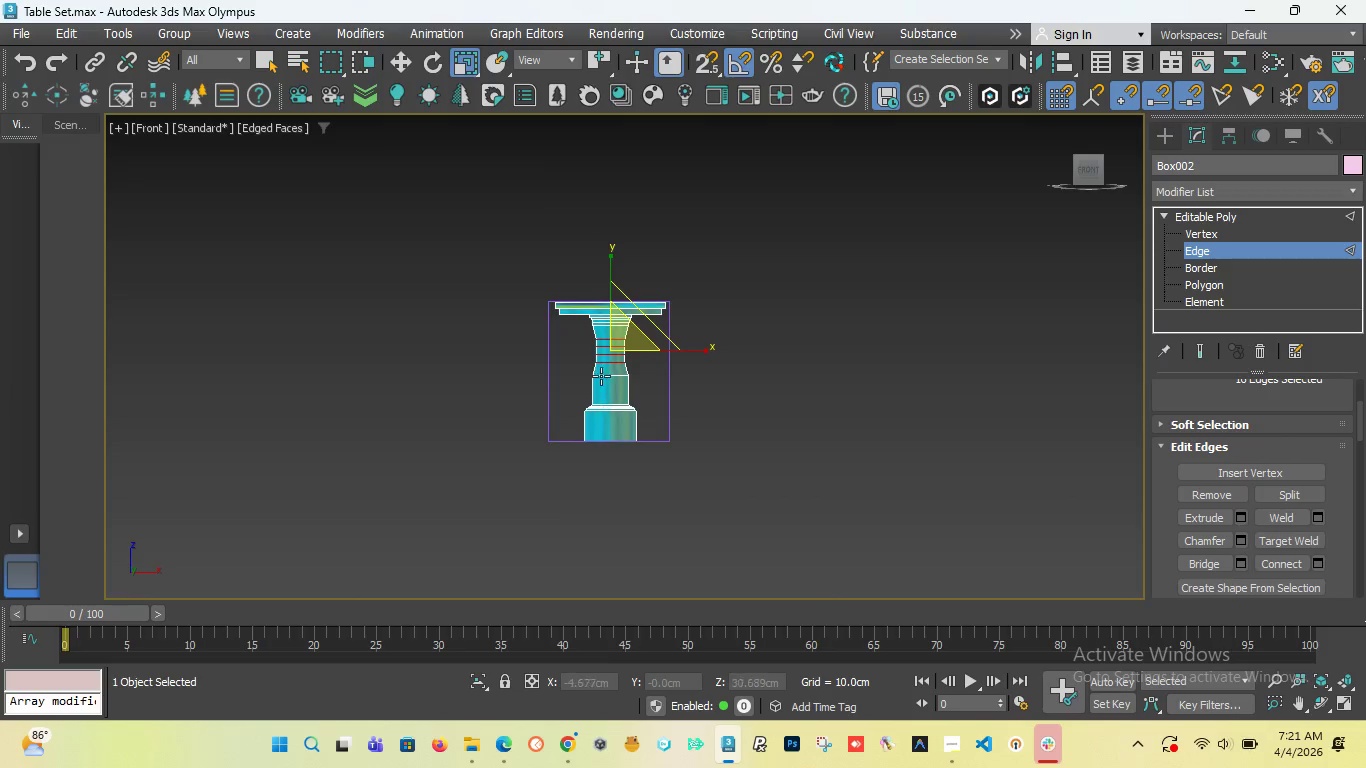 
scroll: coordinate [599, 345], scroll_direction: up, amount: 5.0
 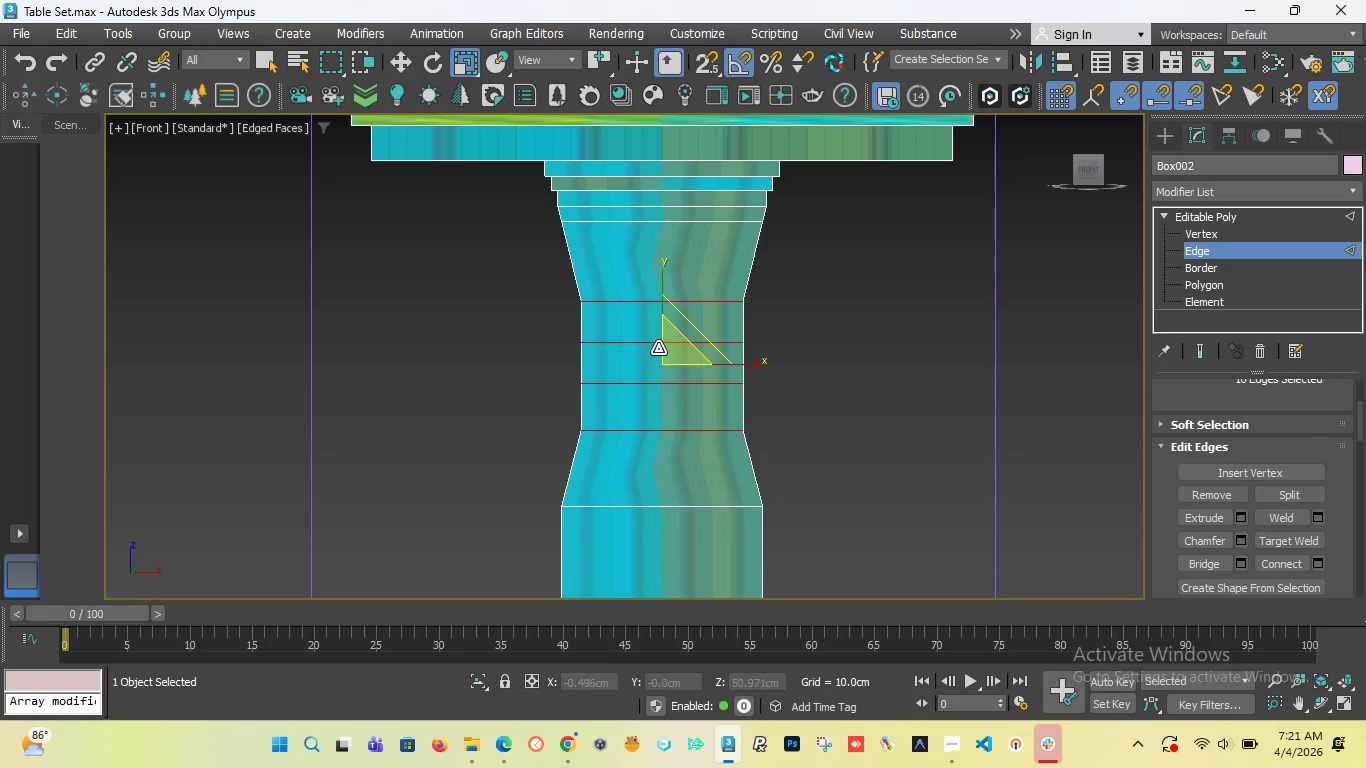 
left_click_drag(start_coordinate=[676, 357], to_coordinate=[674, 363])
 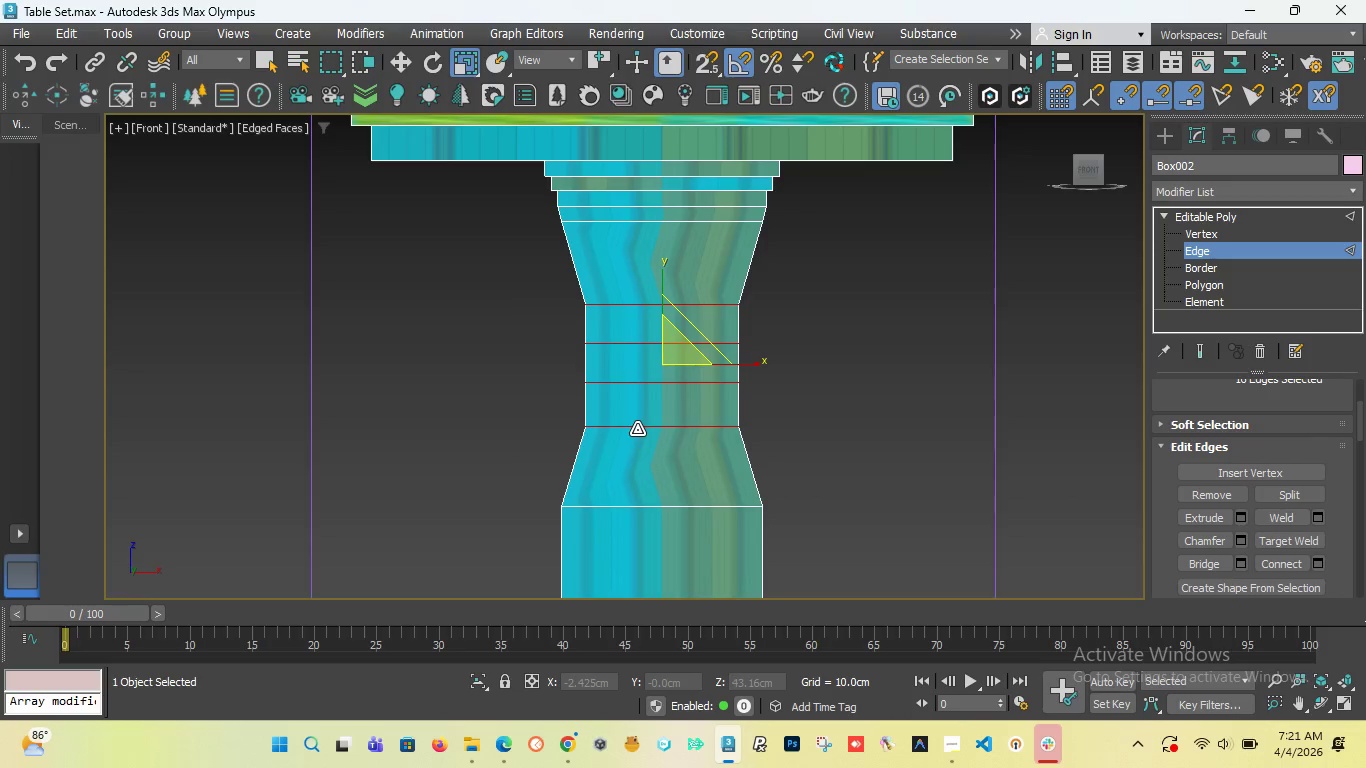 
double_click([636, 429])
 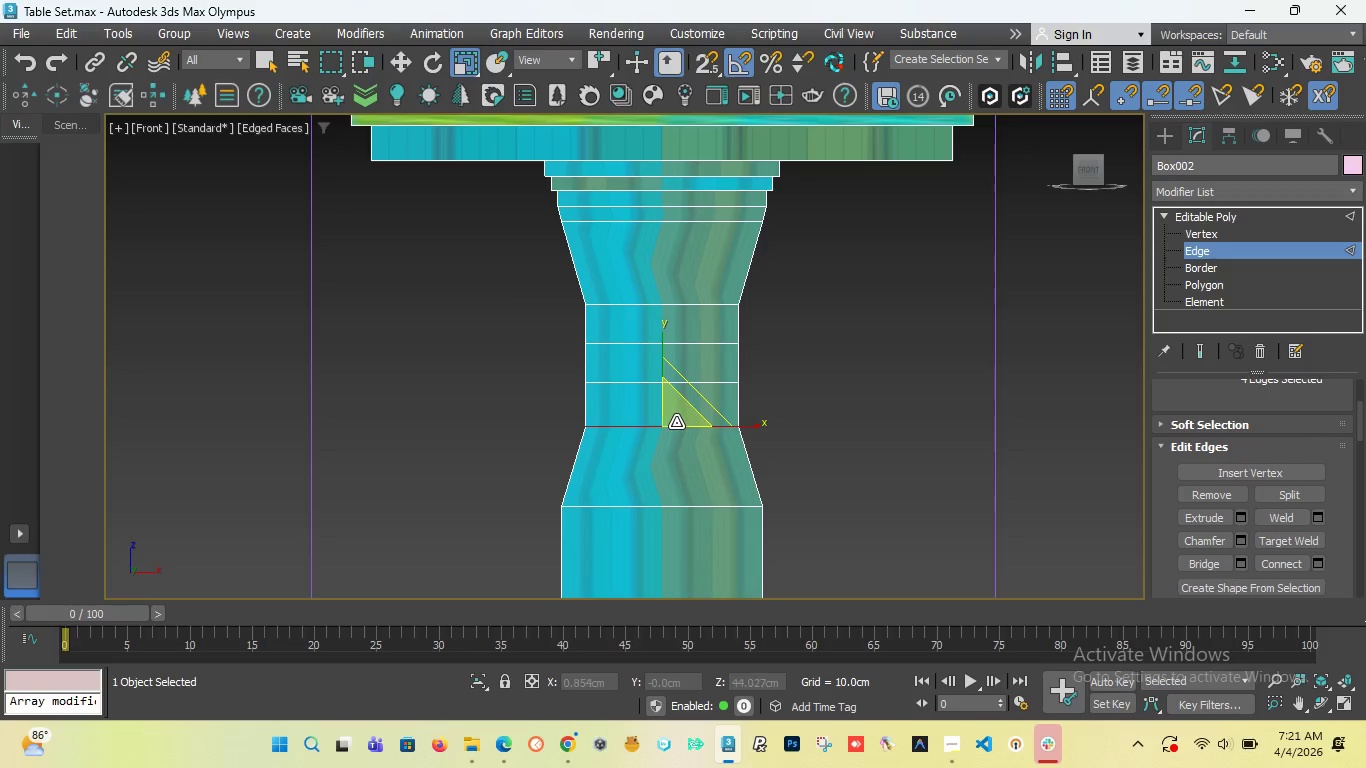 
left_click_drag(start_coordinate=[676, 422], to_coordinate=[676, 413])
 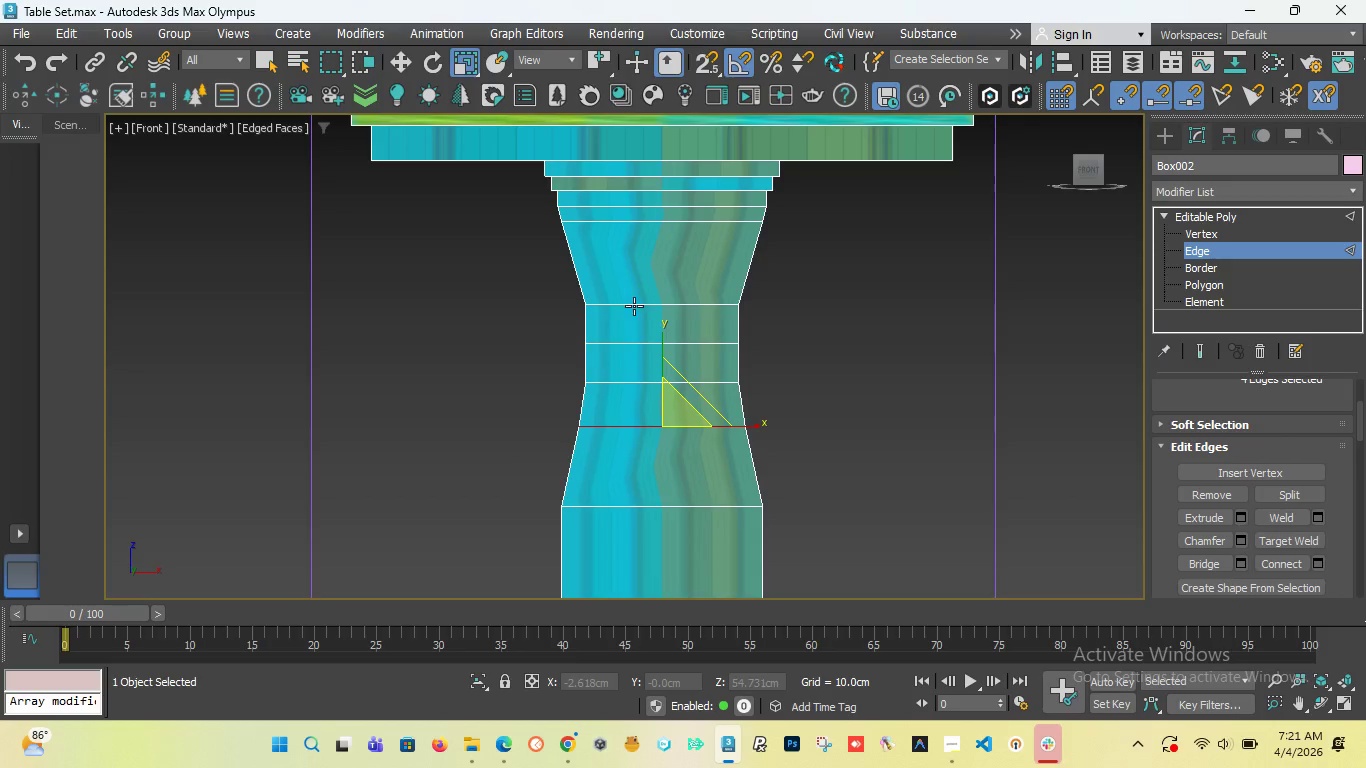 
double_click([633, 303])
 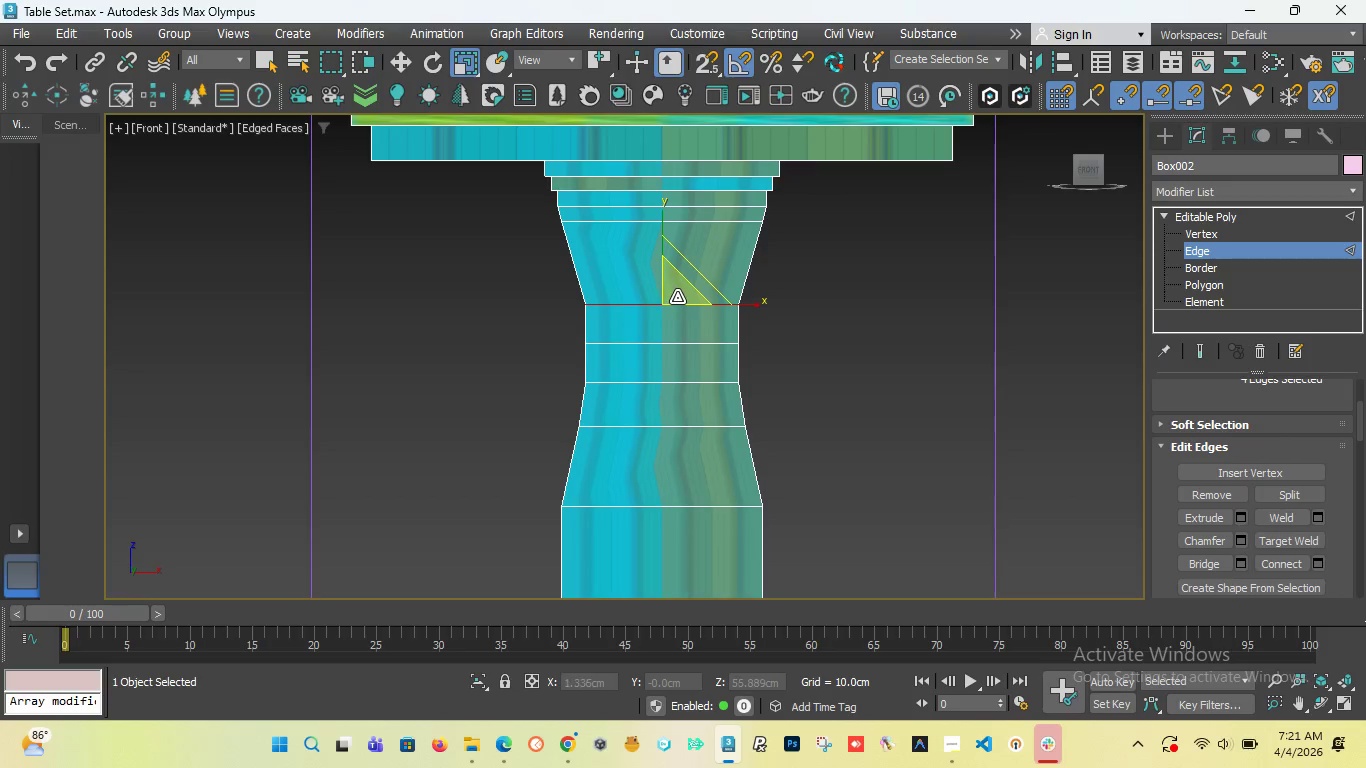 
left_click_drag(start_coordinate=[677, 297], to_coordinate=[677, 290])
 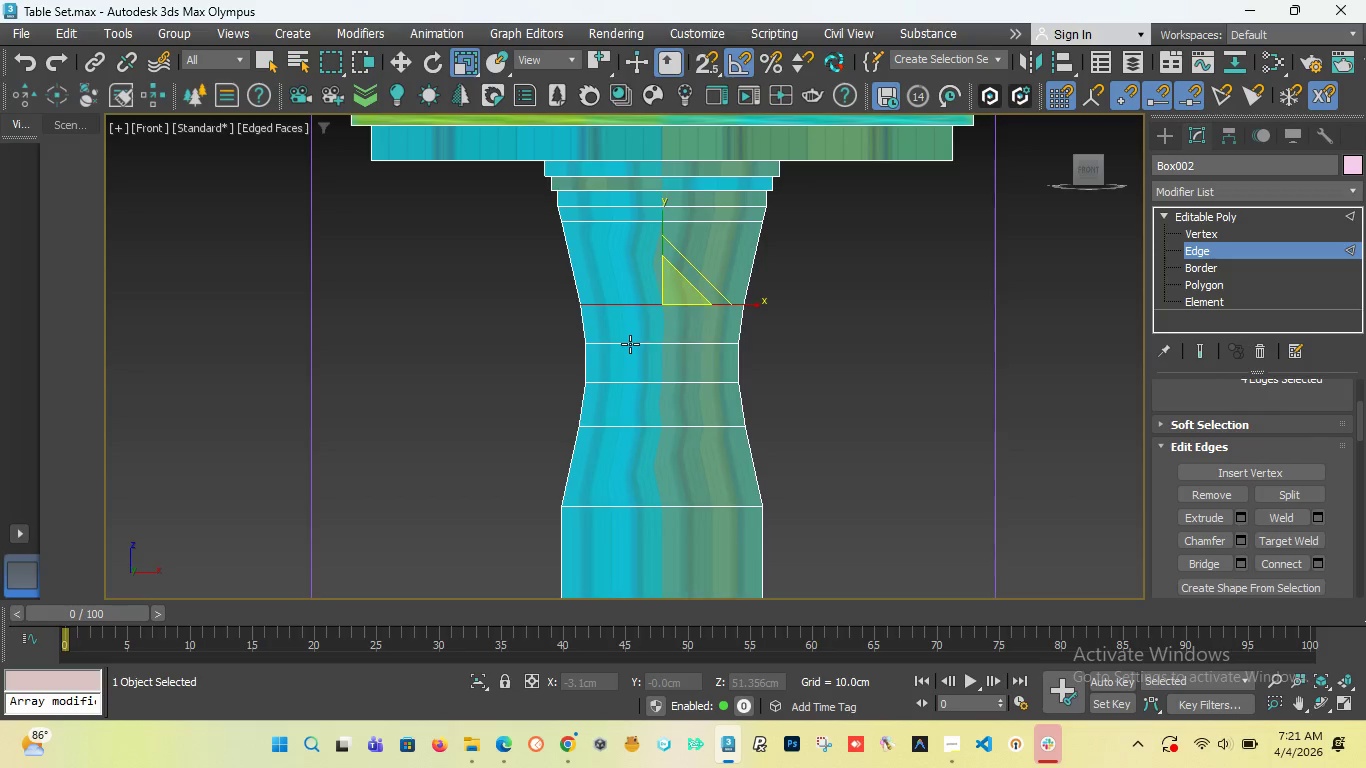 
double_click([630, 344])
 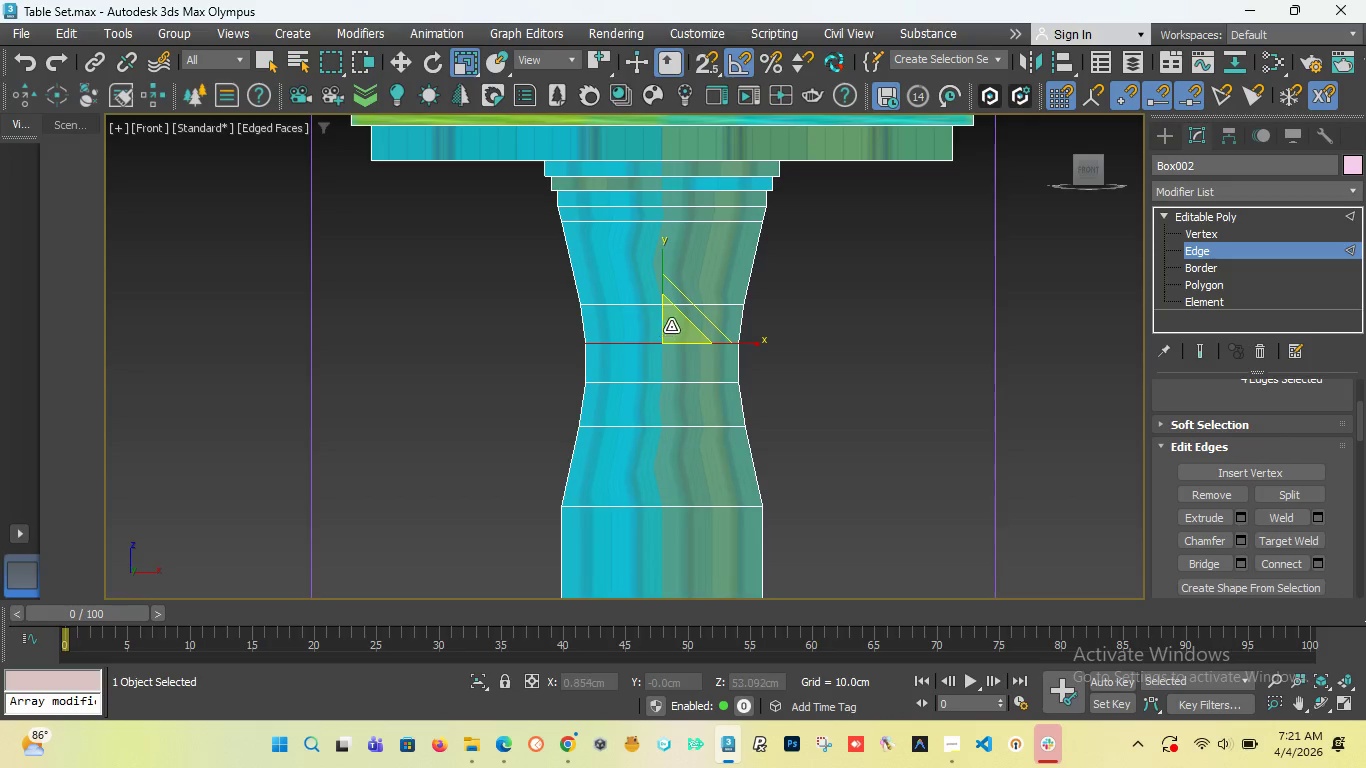 
left_click_drag(start_coordinate=[672, 326], to_coordinate=[678, 327])
 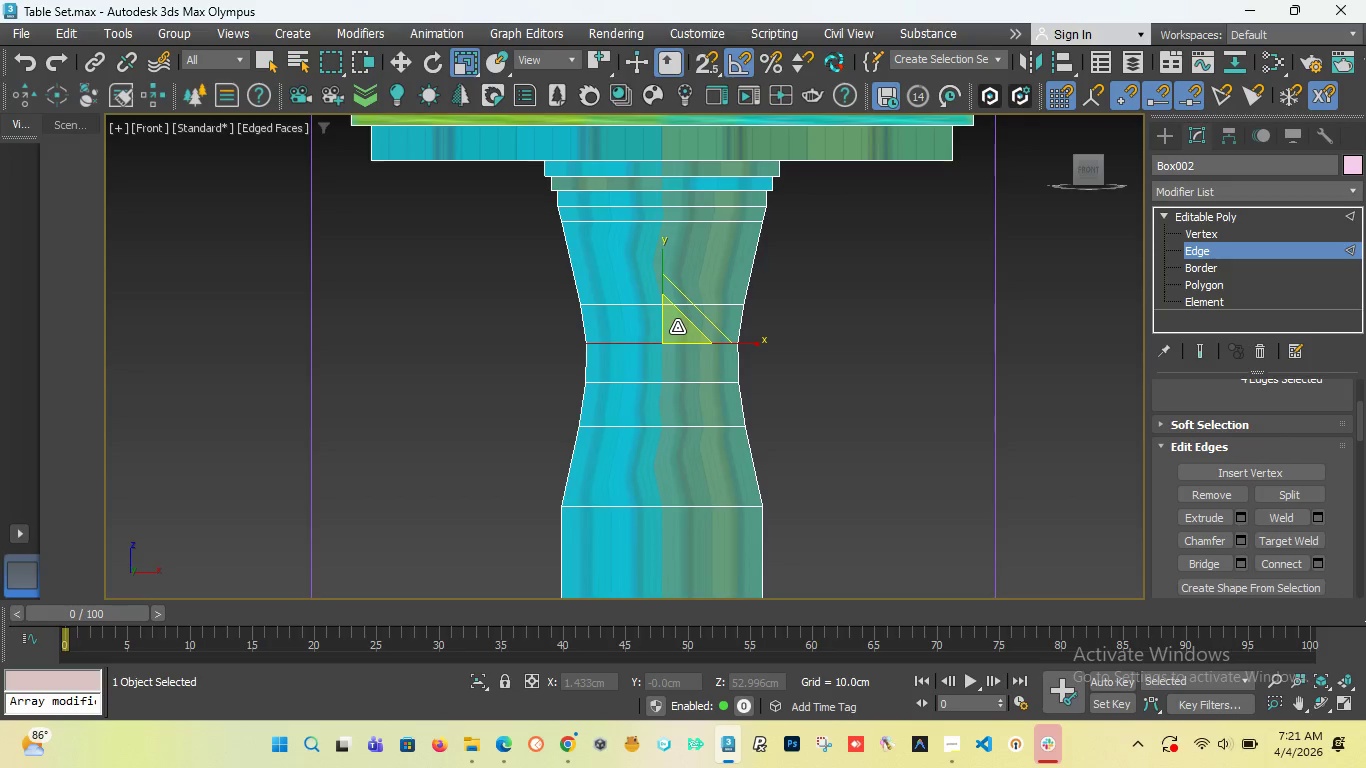 
key(Control+Z)
 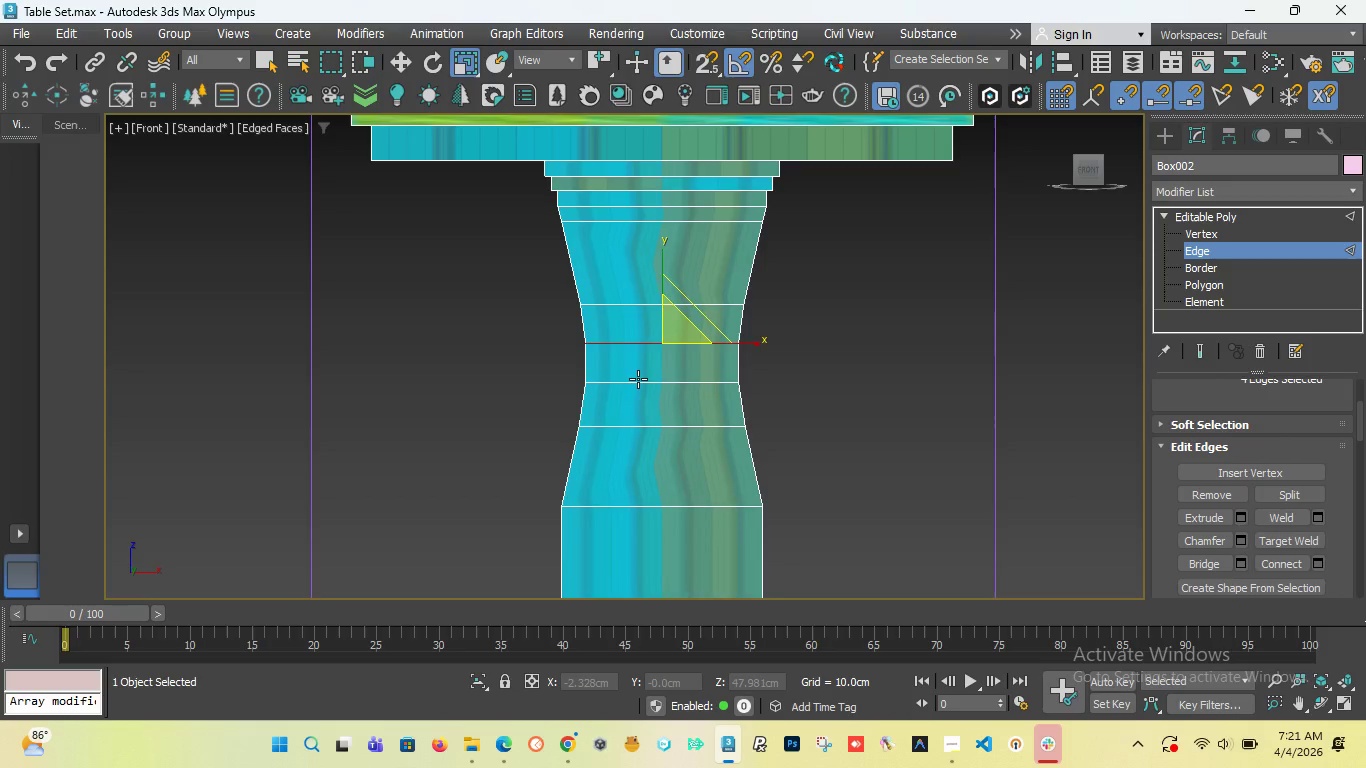 
double_click([638, 379])
 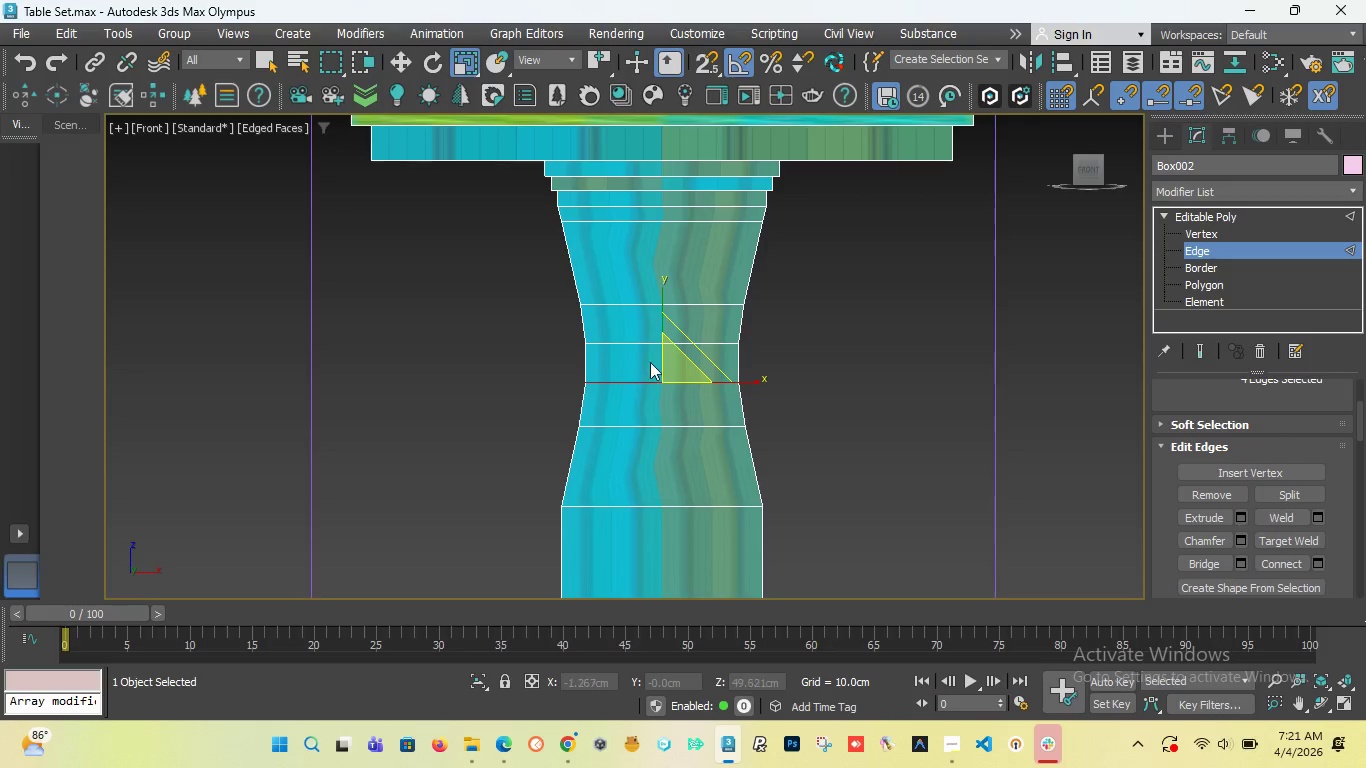 
mouse_move([648, 382])
 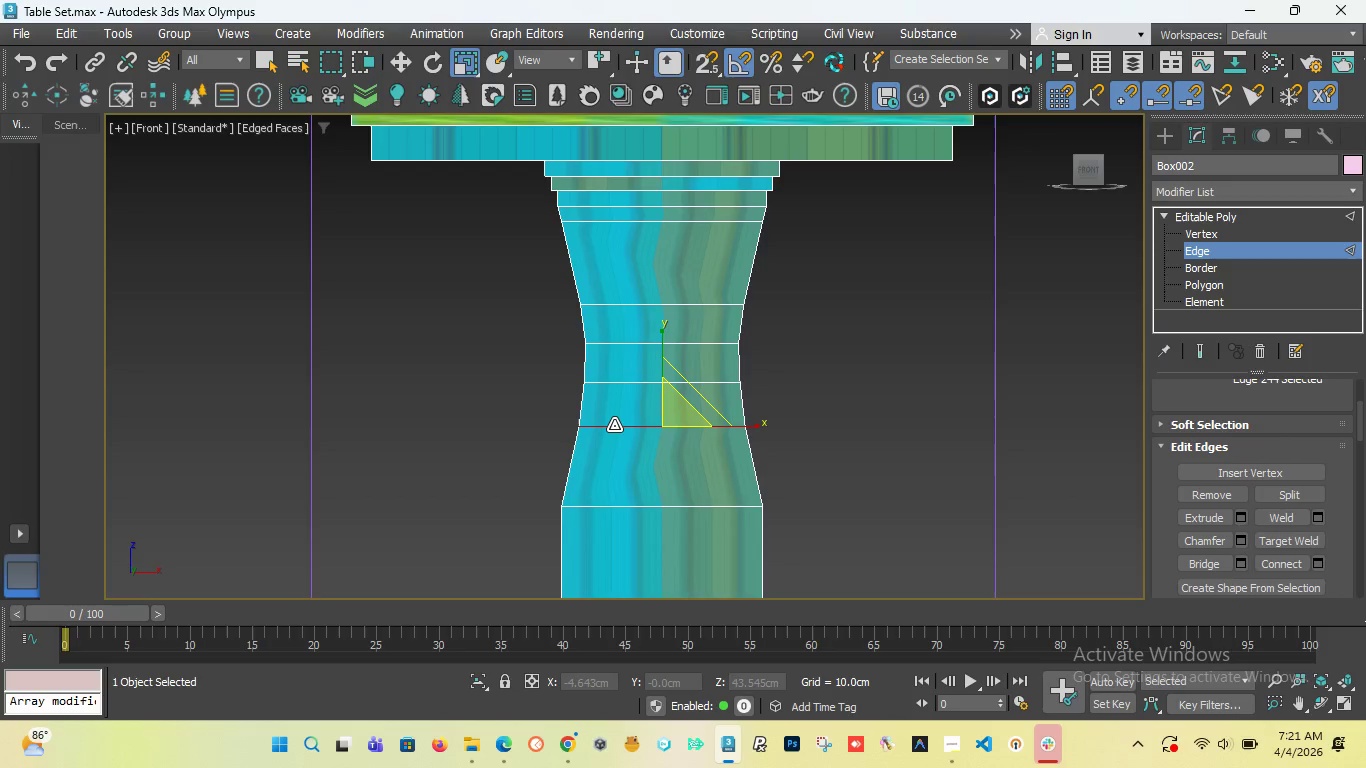 
double_click([614, 425])
 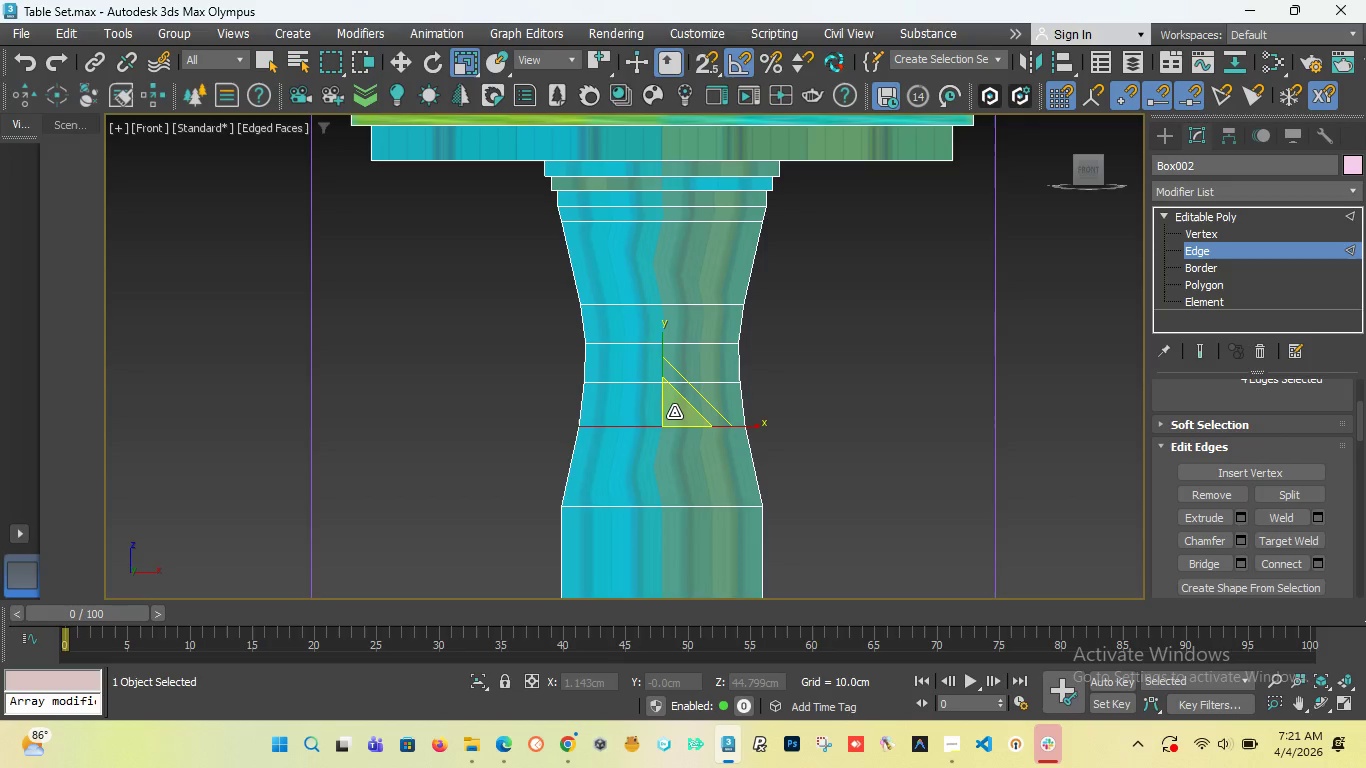 
left_click_drag(start_coordinate=[674, 412], to_coordinate=[674, 404])
 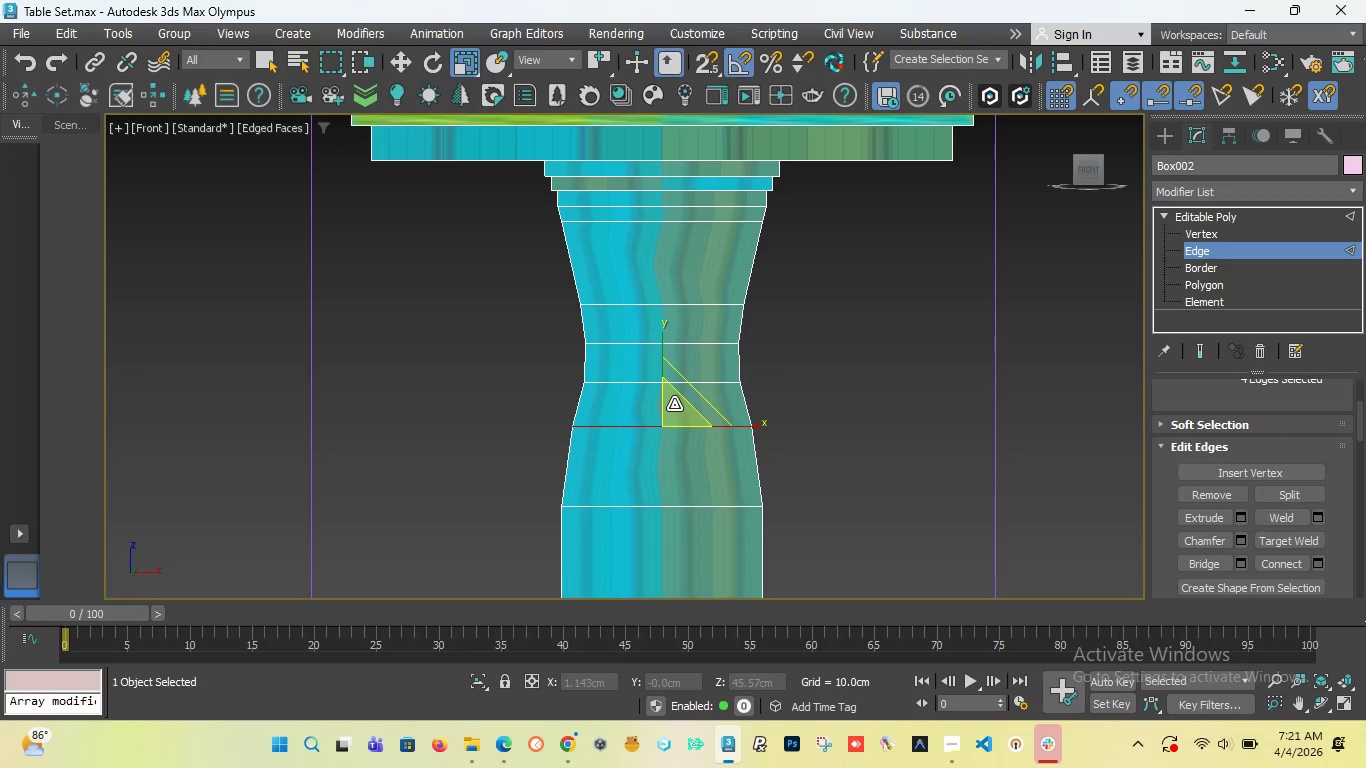 
left_click([674, 404])
 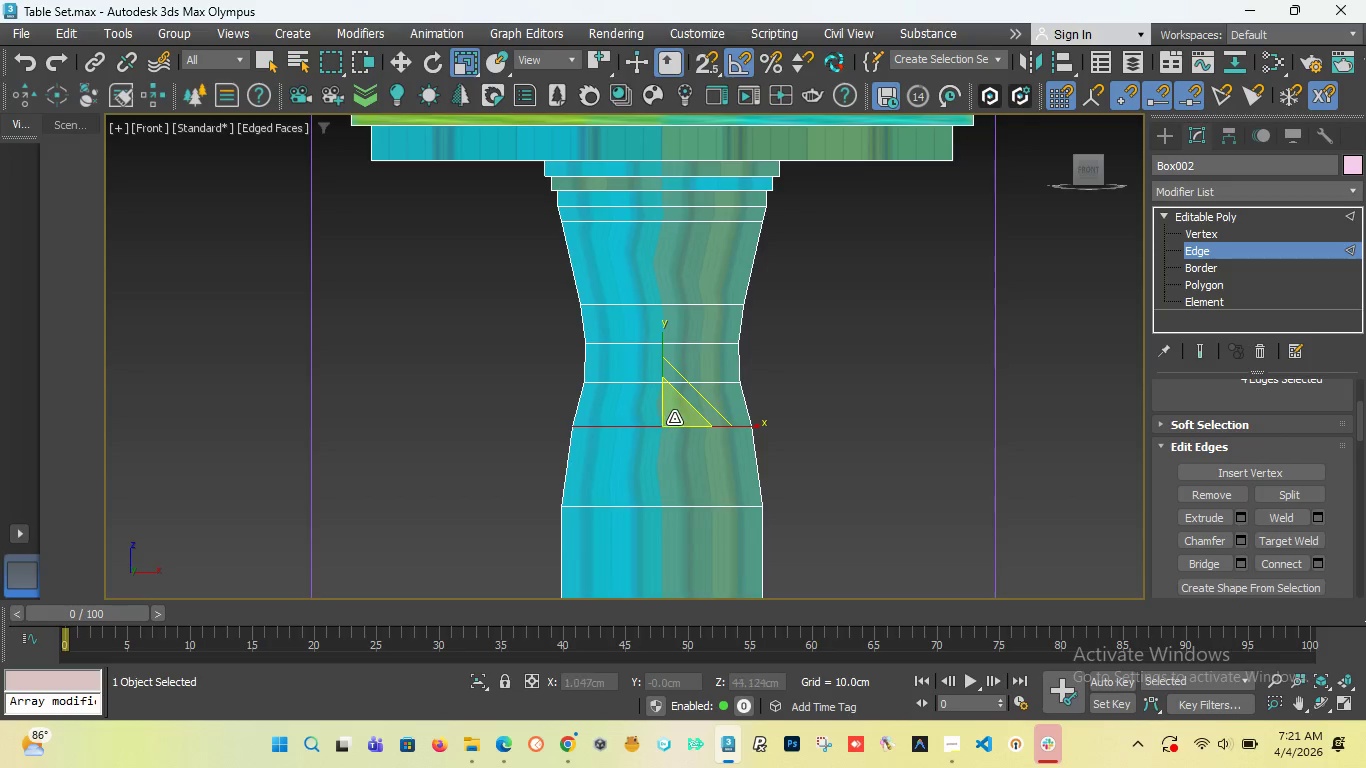 
left_click_drag(start_coordinate=[676, 415], to_coordinate=[676, 421])
 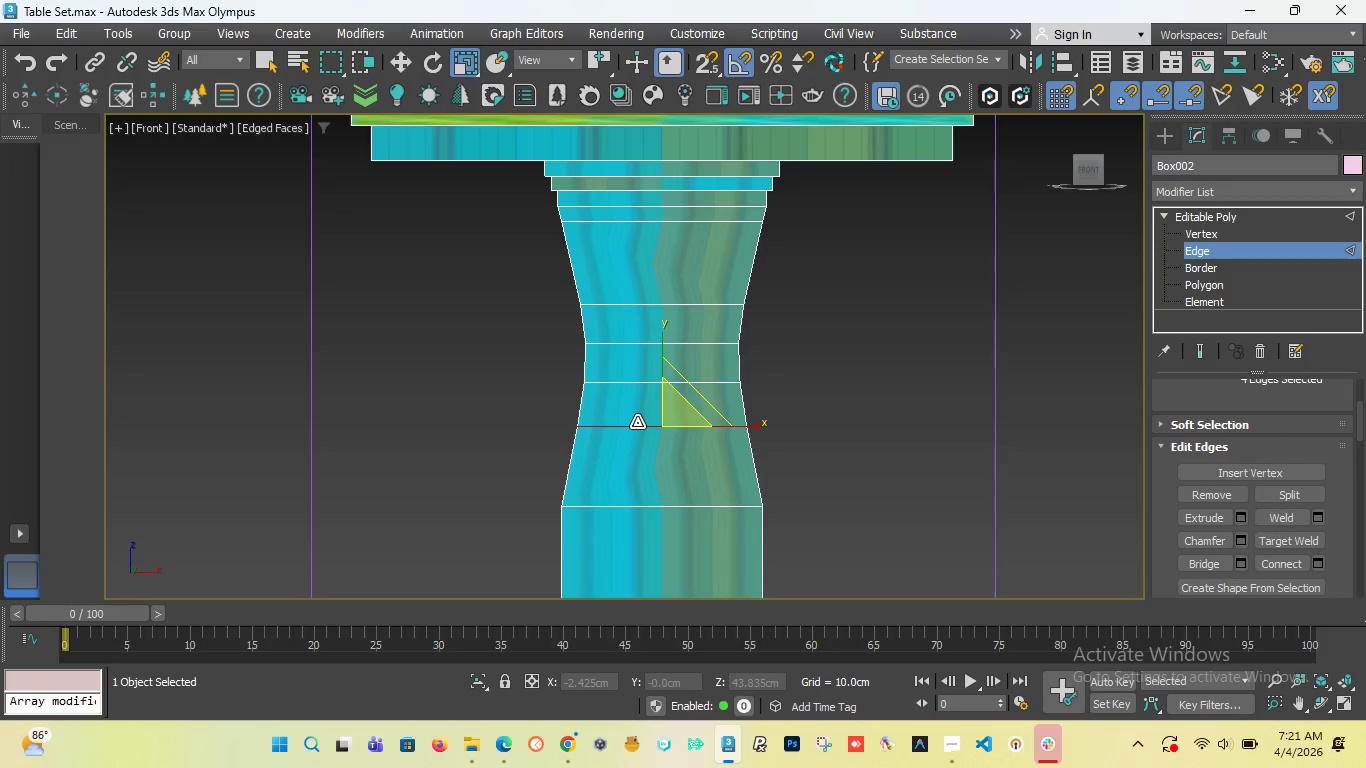 
key(Control+Z)
 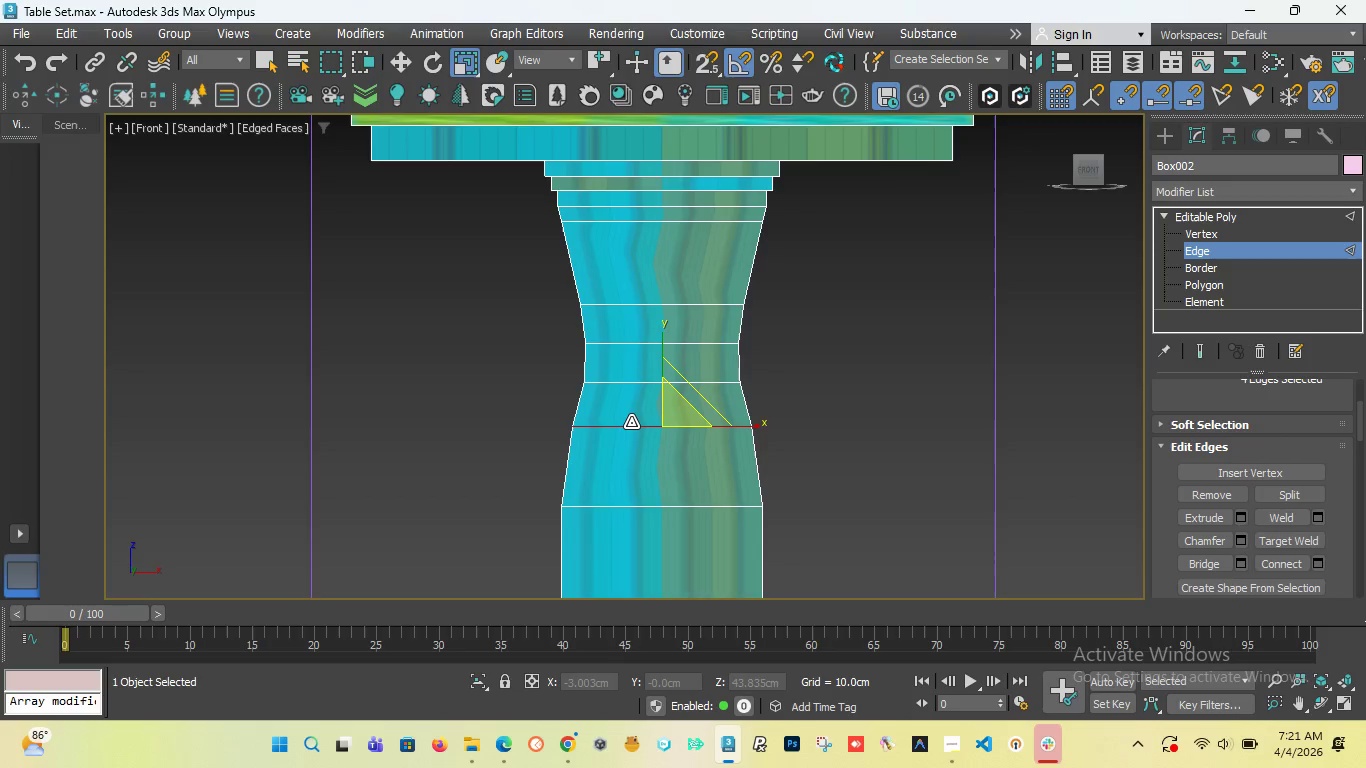 
double_click([631, 422])
 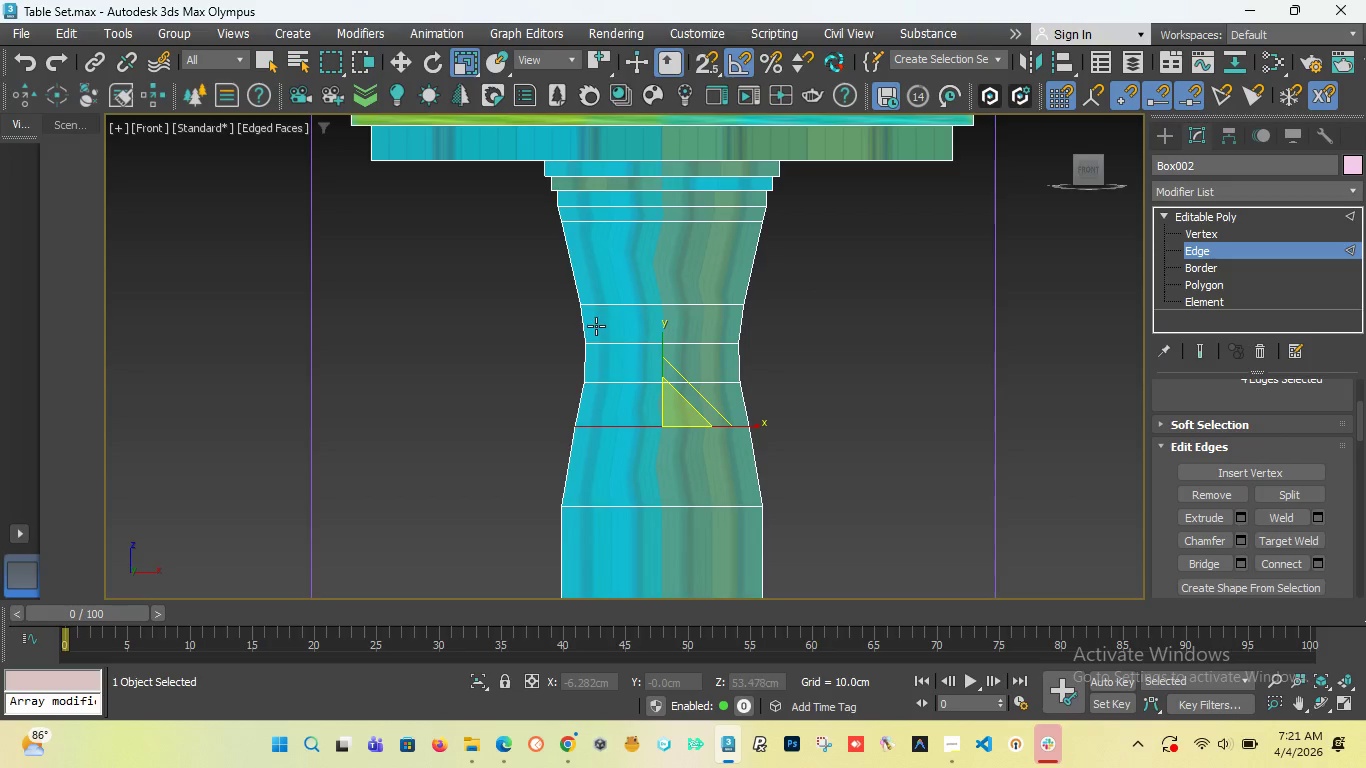 
wait(6.66)
 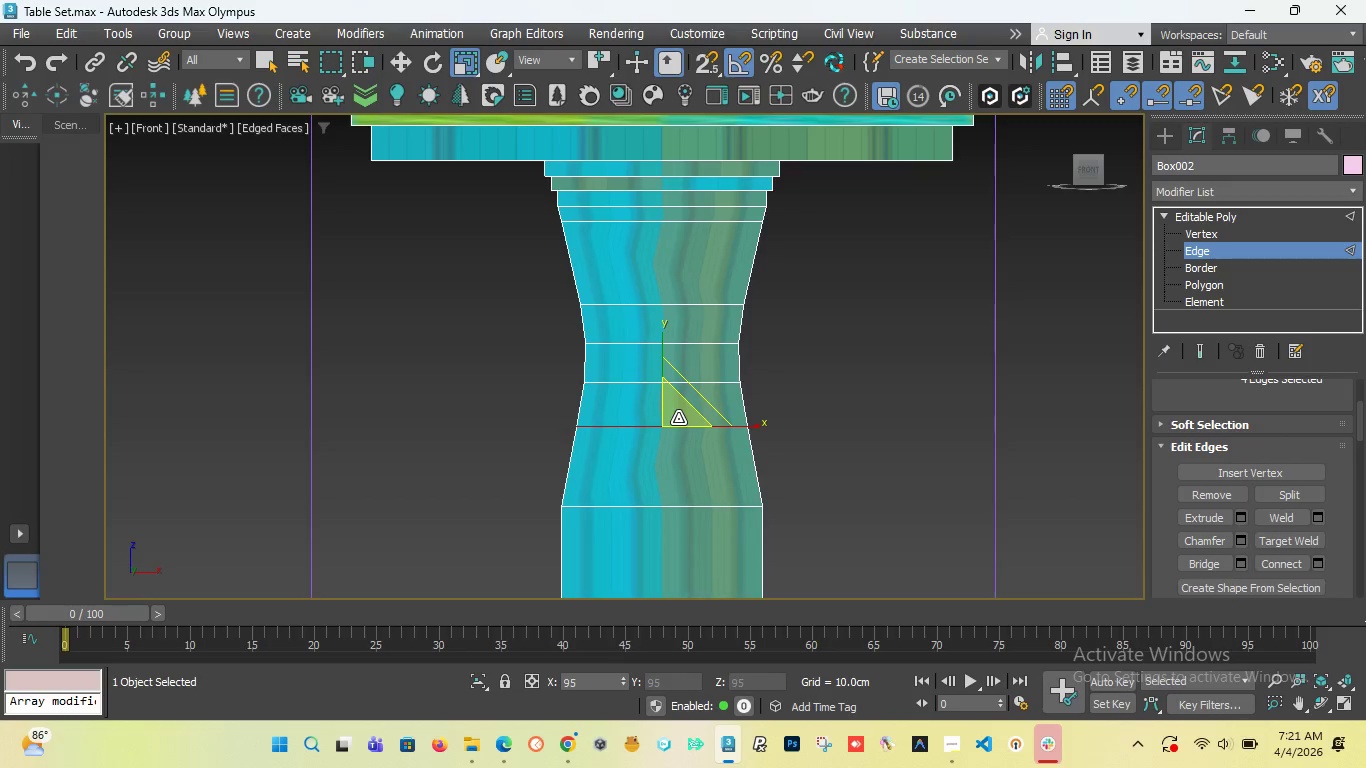 
double_click([597, 341])
 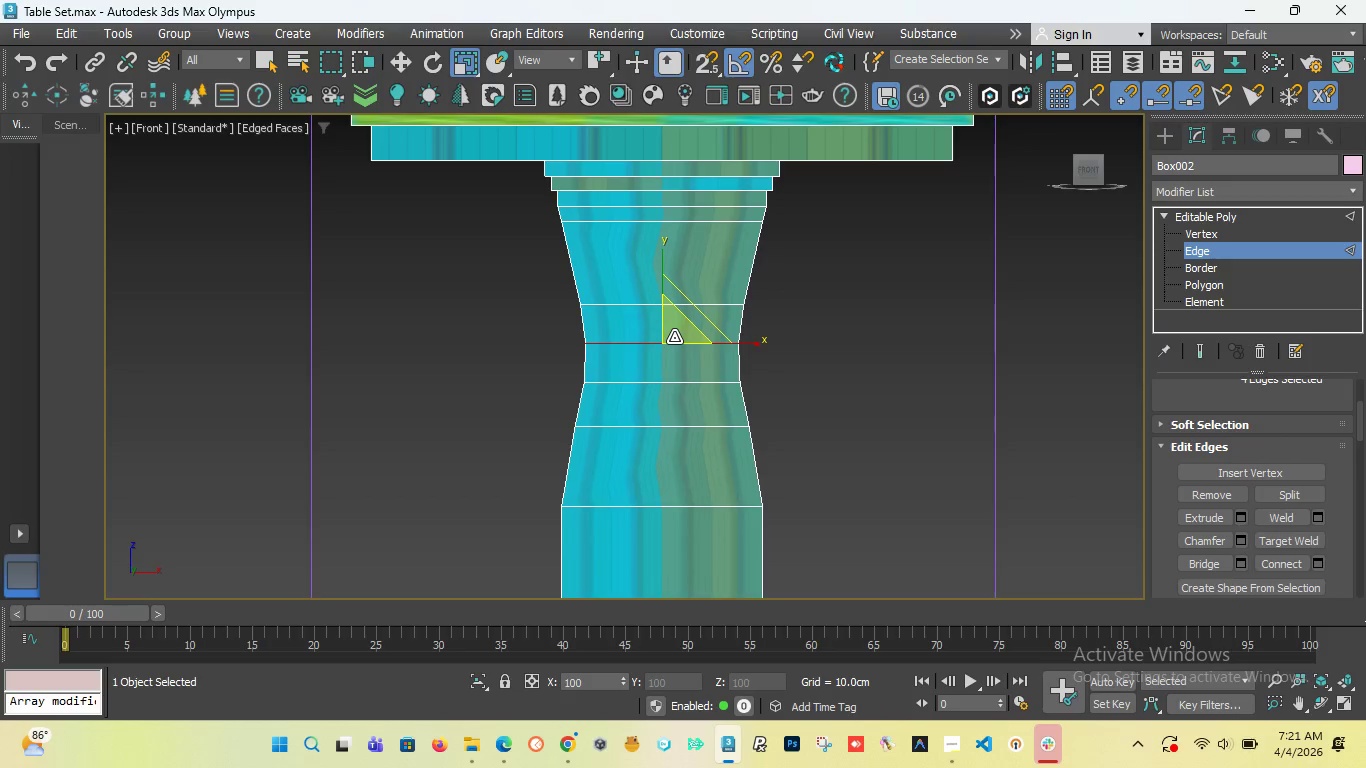 
scroll: coordinate [562, 344], scroll_direction: down, amount: 3.0
 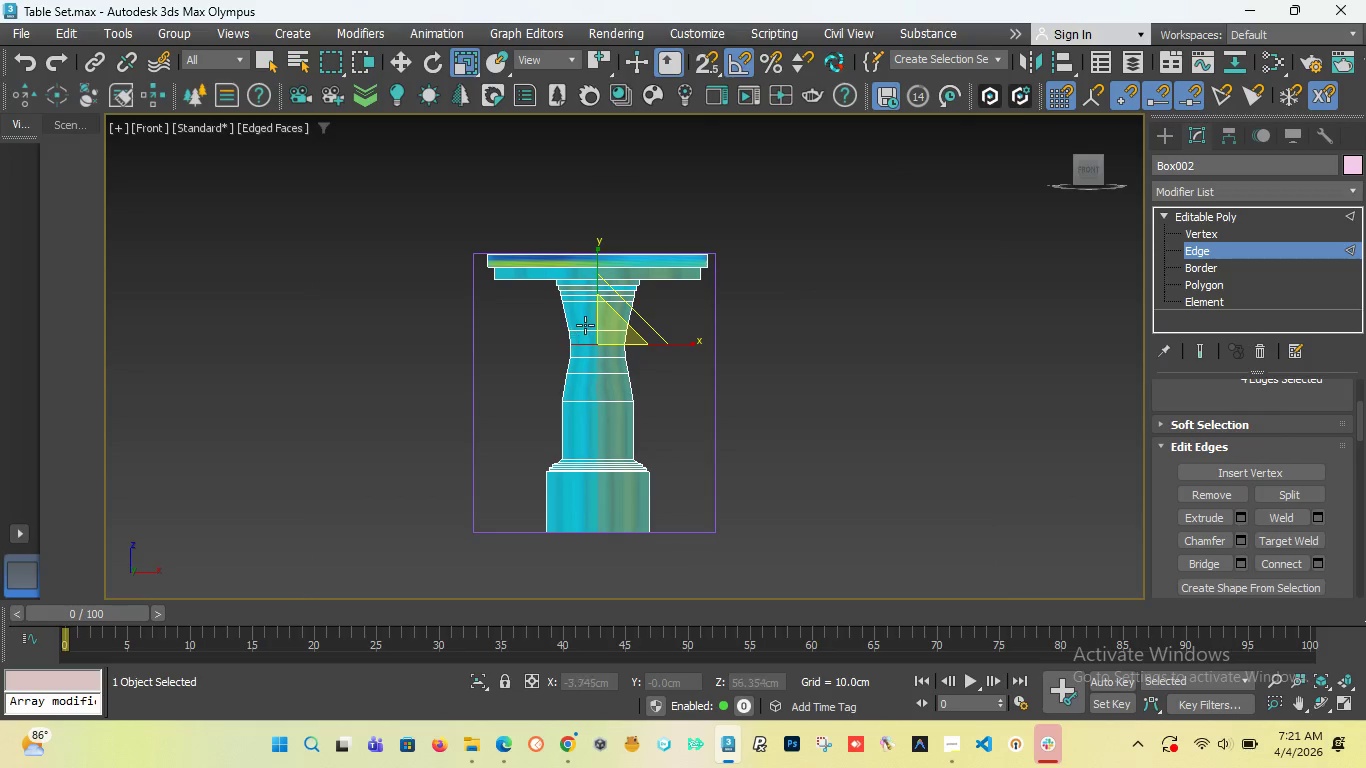 
scroll: coordinate [587, 322], scroll_direction: up, amount: 2.0
 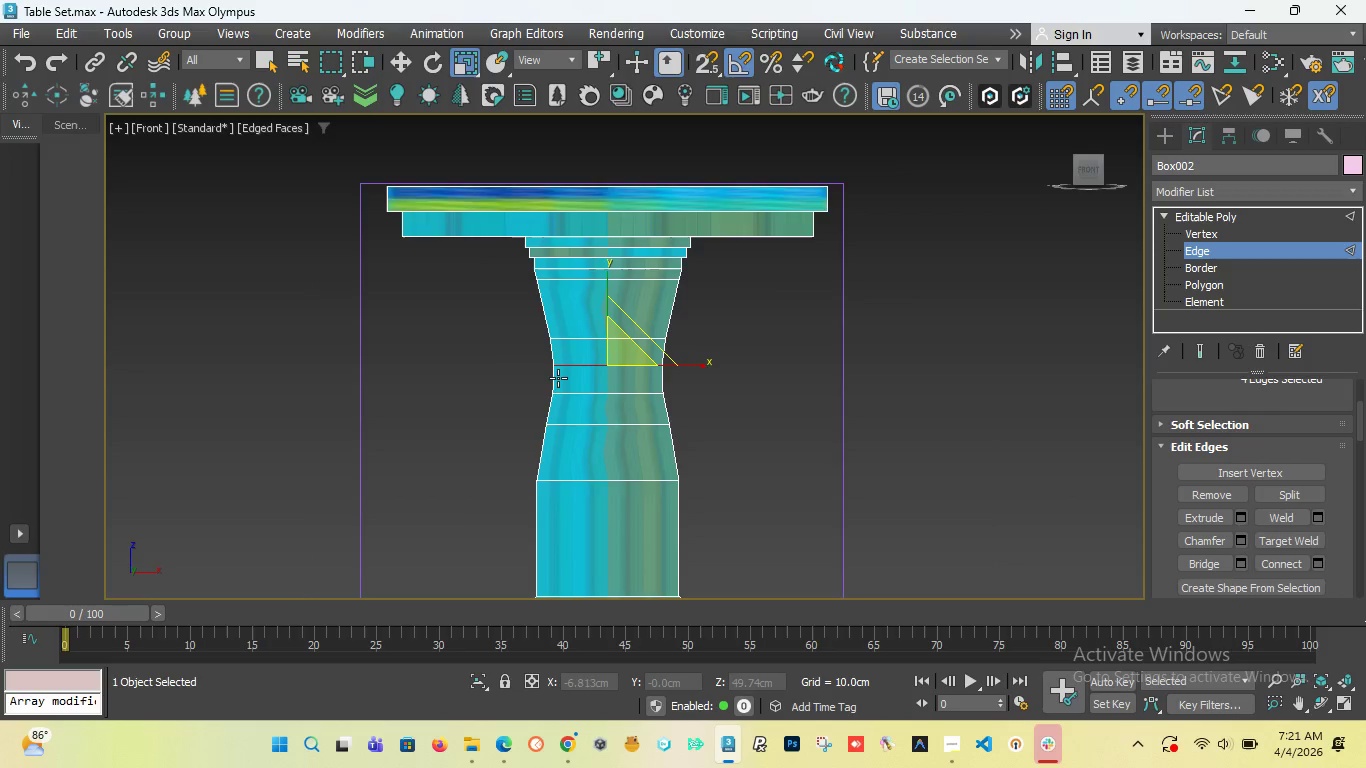 
scroll: coordinate [561, 378], scroll_direction: down, amount: 3.0
 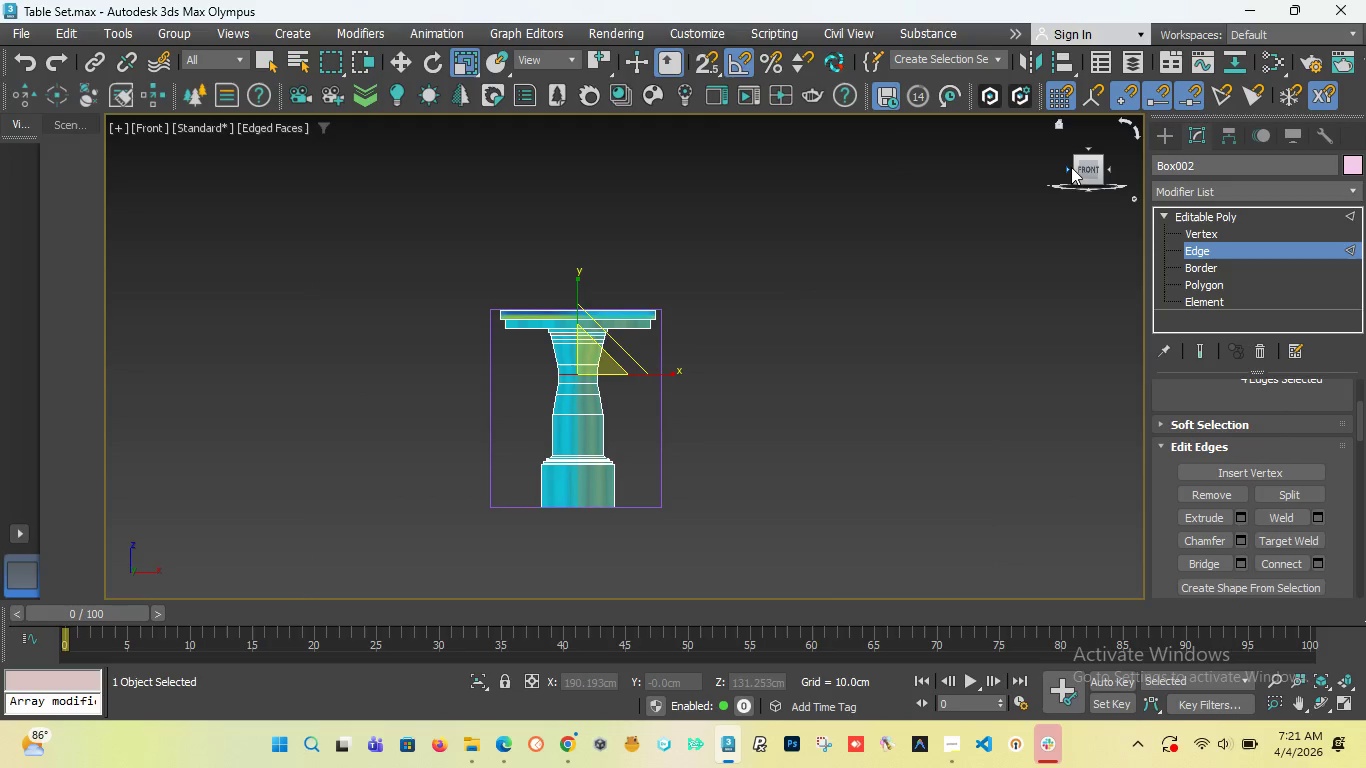 
left_click_drag(start_coordinate=[1082, 174], to_coordinate=[1011, 171])
 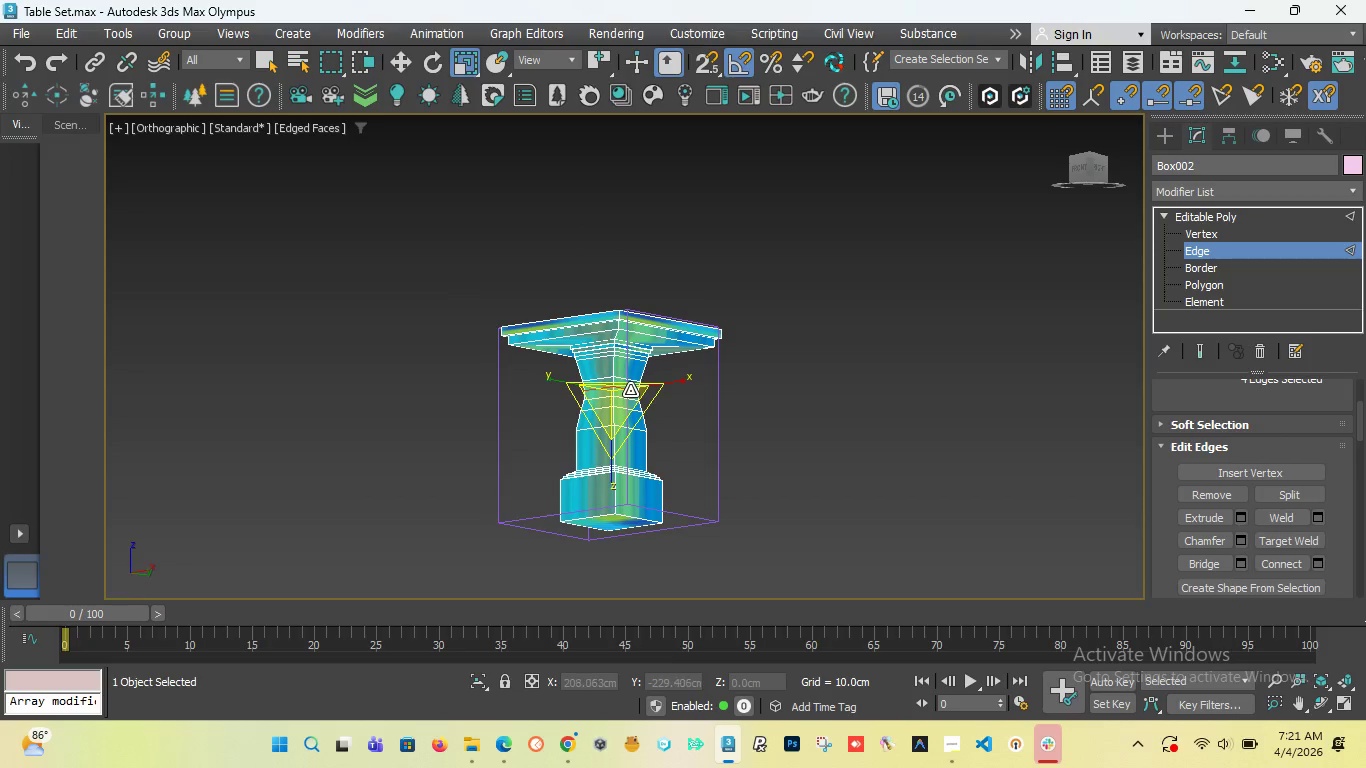 
key(F)
 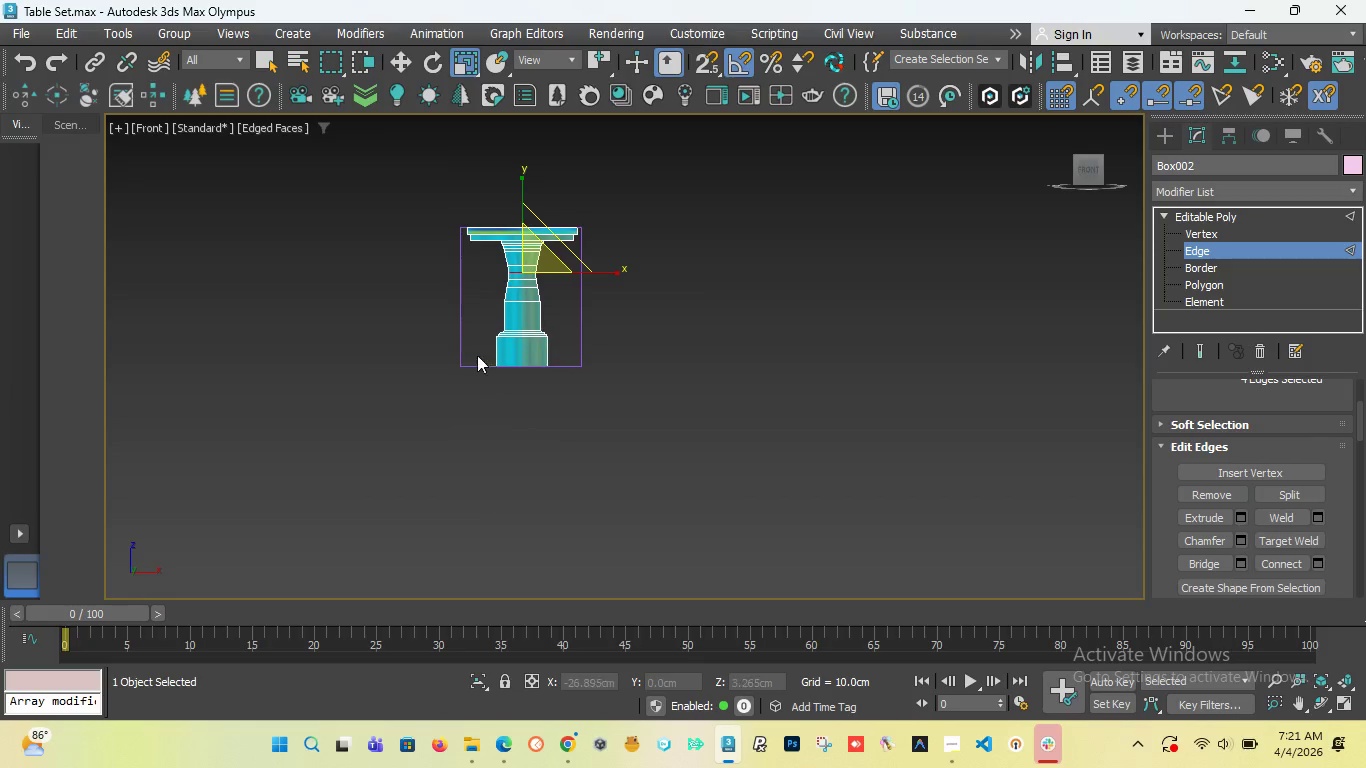 
scroll: coordinate [519, 265], scroll_direction: up, amount: 5.0
 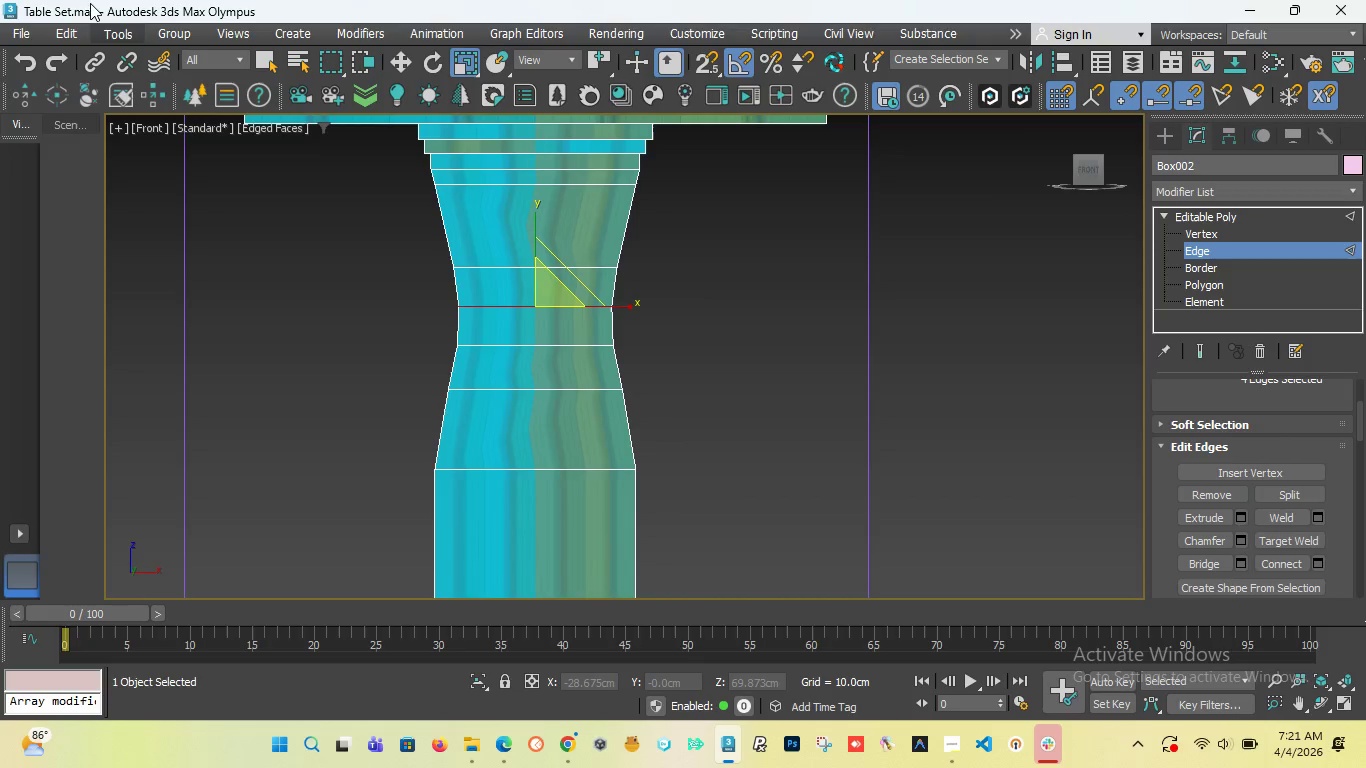 
left_click([24, 36])
 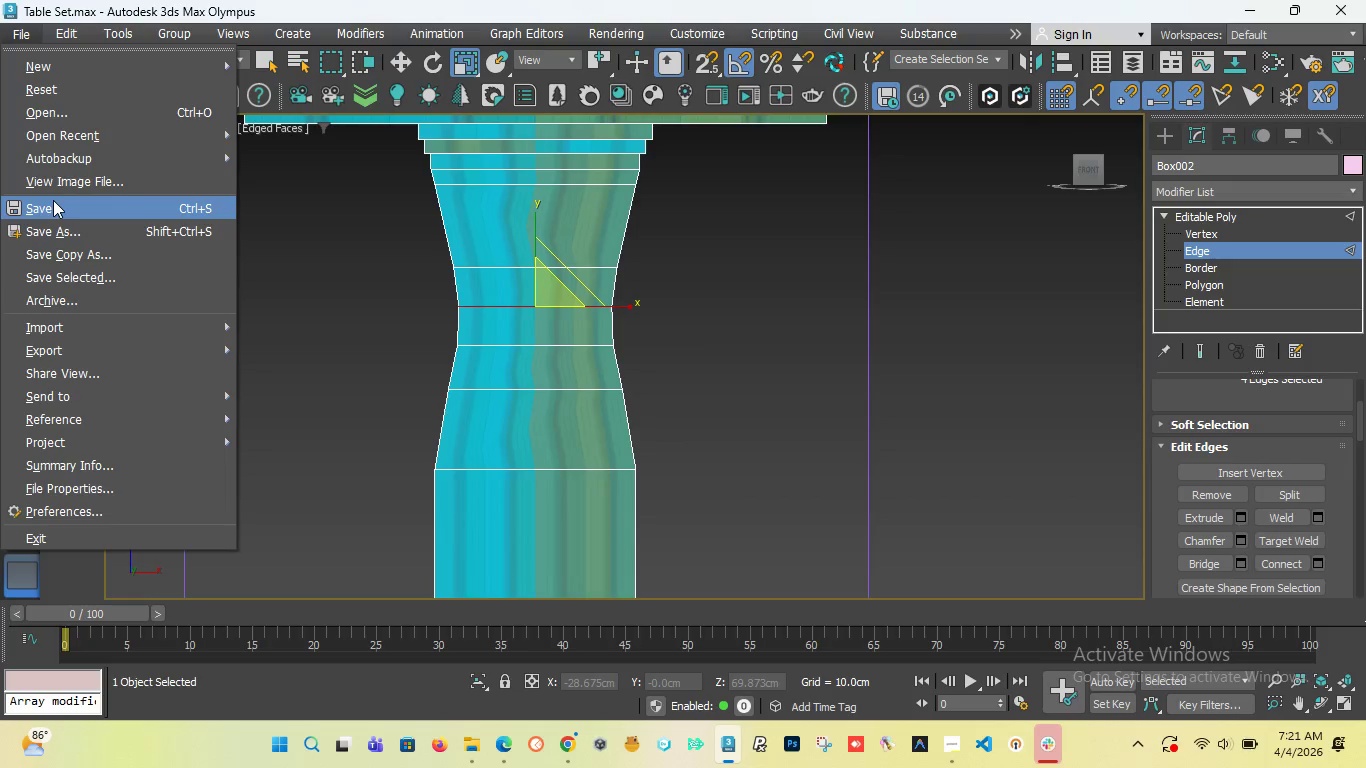 
left_click([53, 207])
 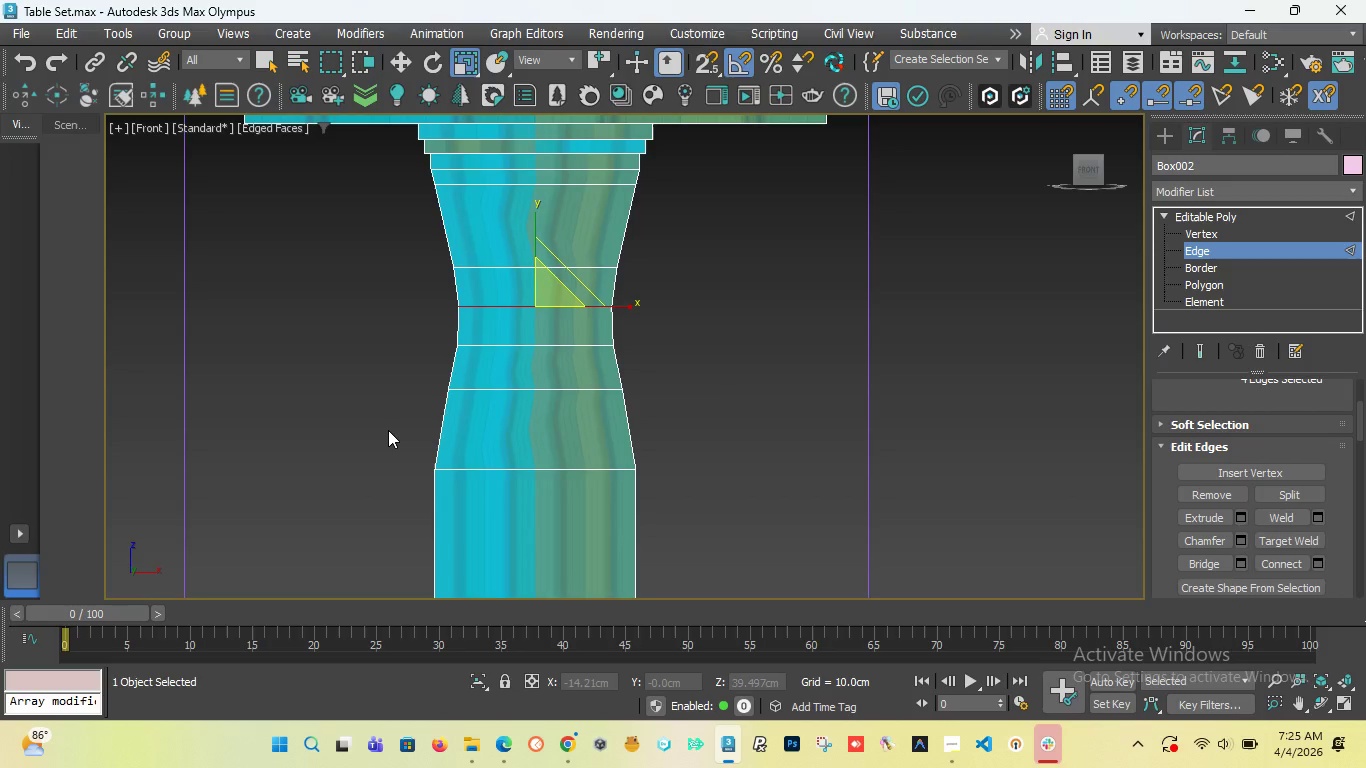 
wait(193.55)
 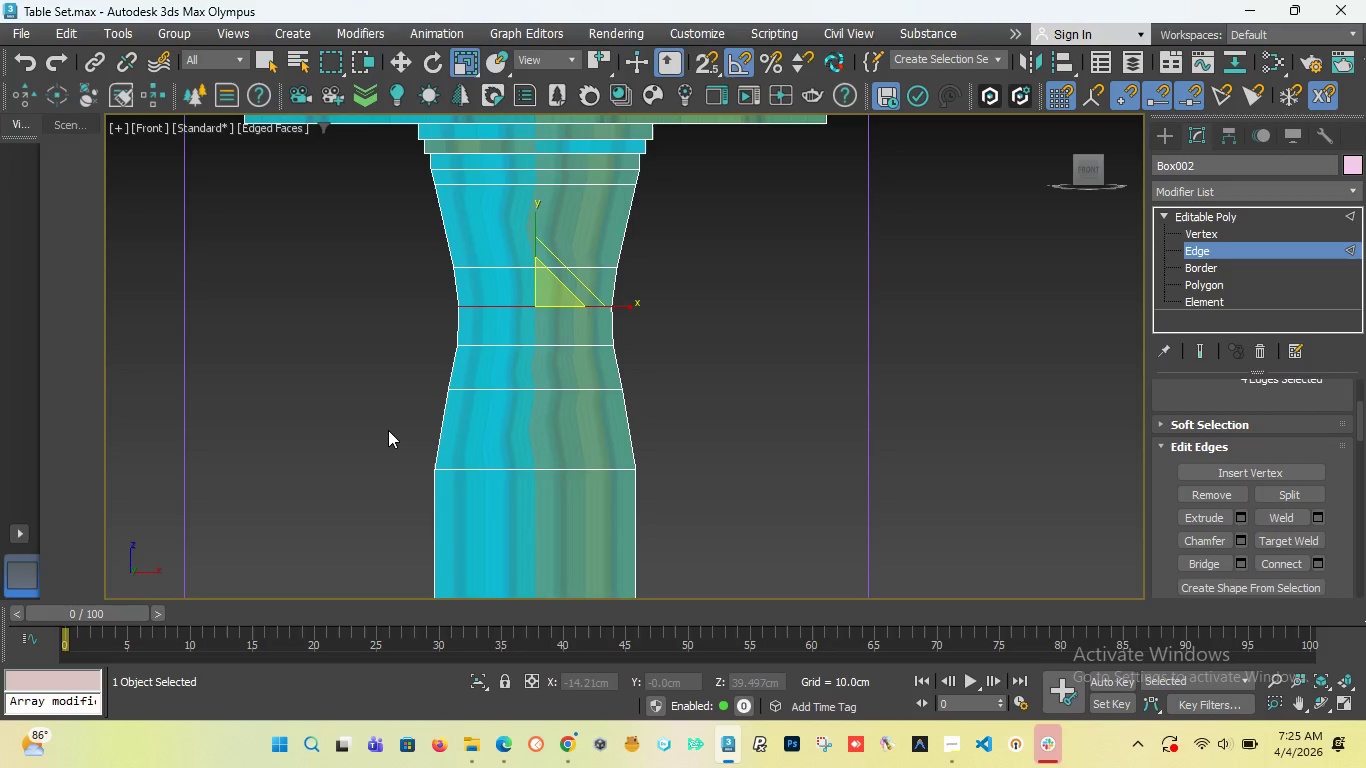 
scroll: coordinate [482, 358], scroll_direction: down, amount: 4.0
 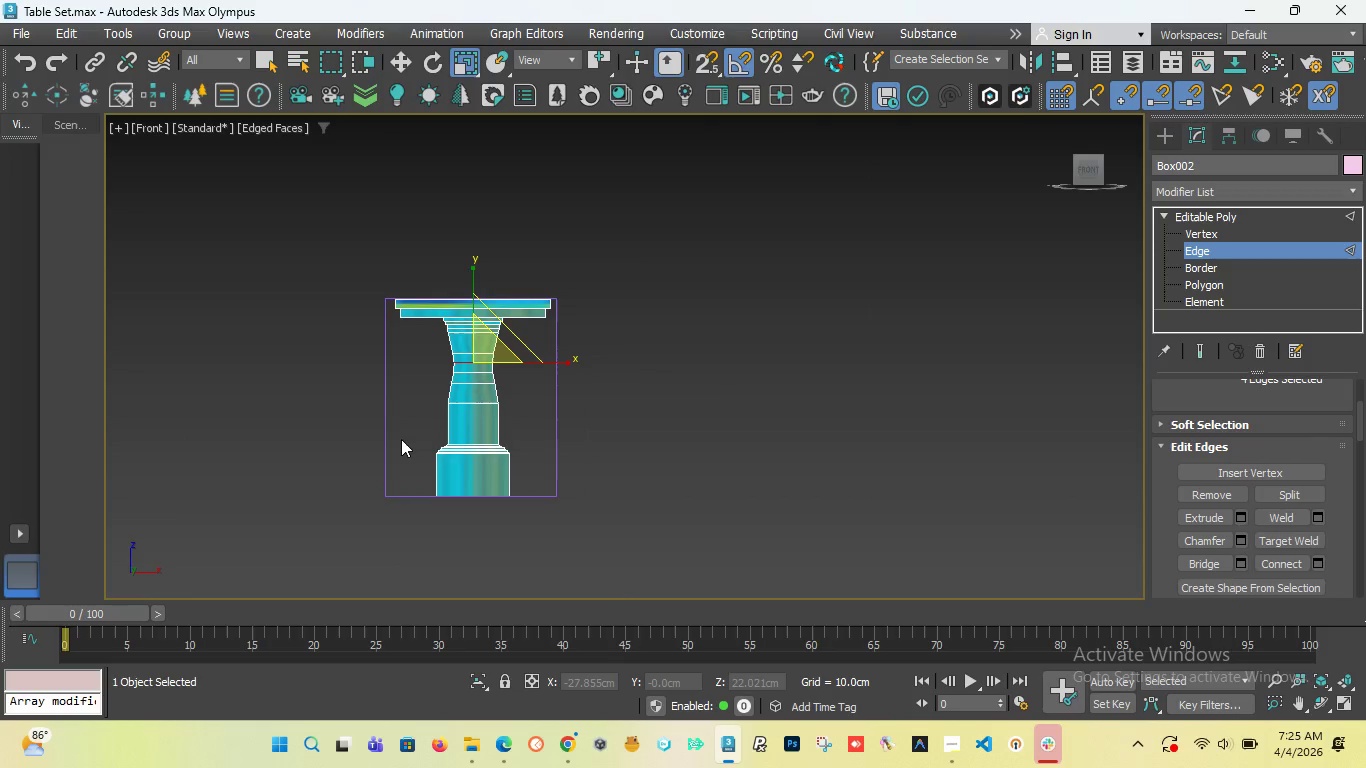 
scroll: coordinate [401, 439], scroll_direction: up, amount: 1.0
 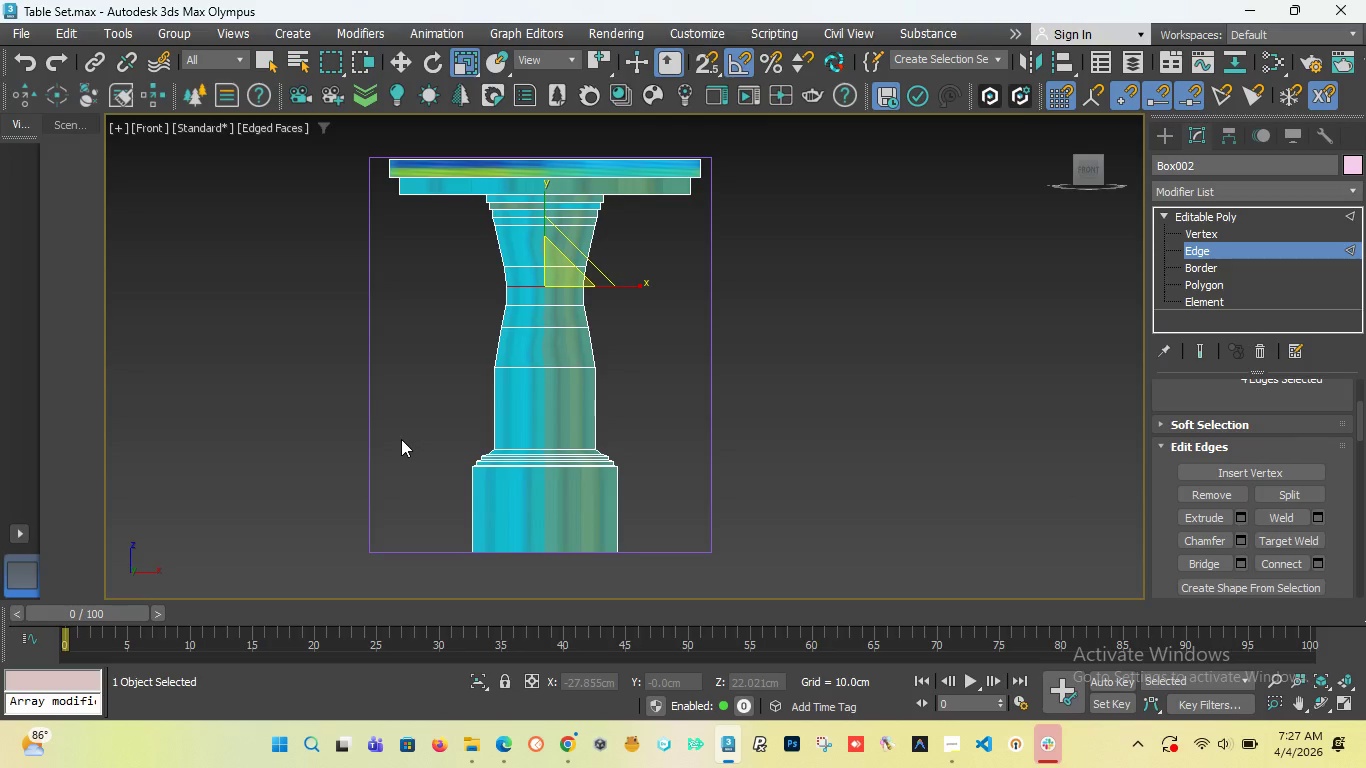 
wait(150.0)
 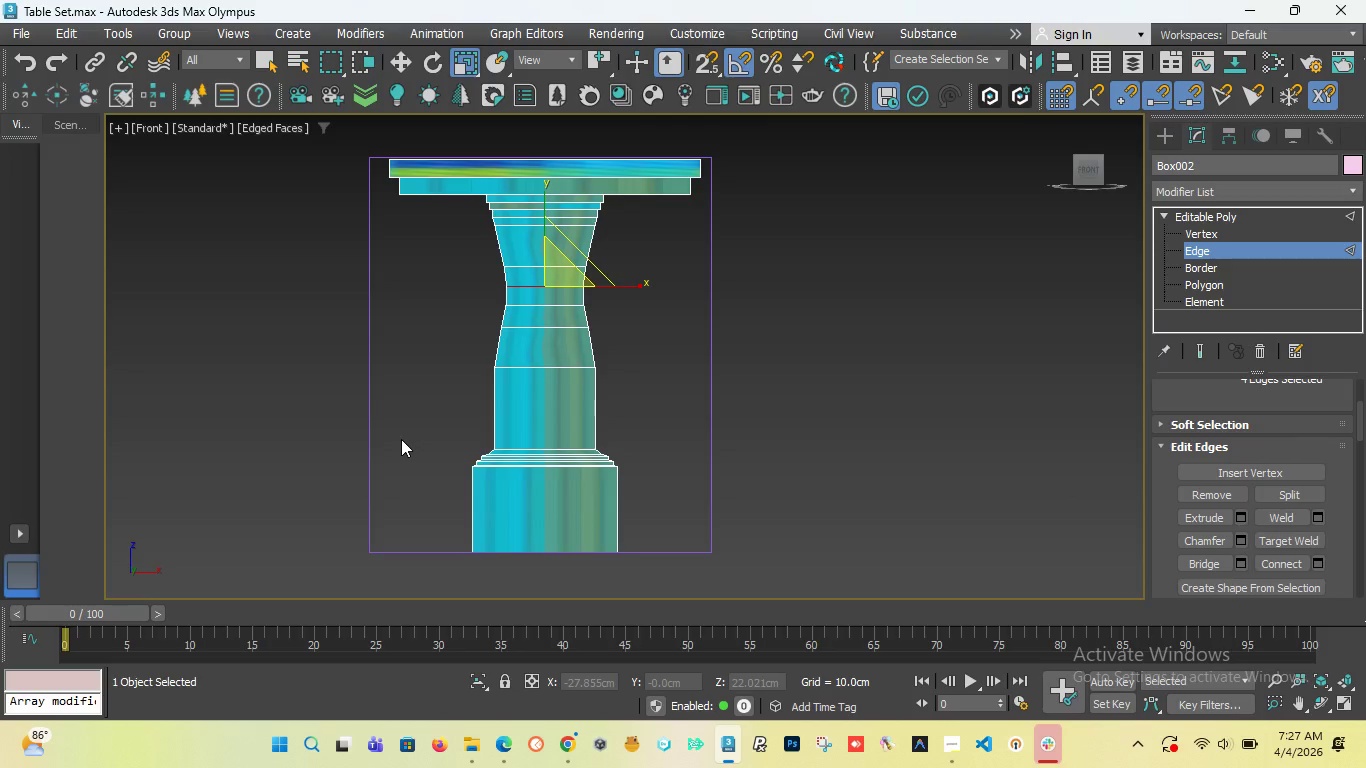 
scroll: coordinate [488, 352], scroll_direction: down, amount: 2.0
 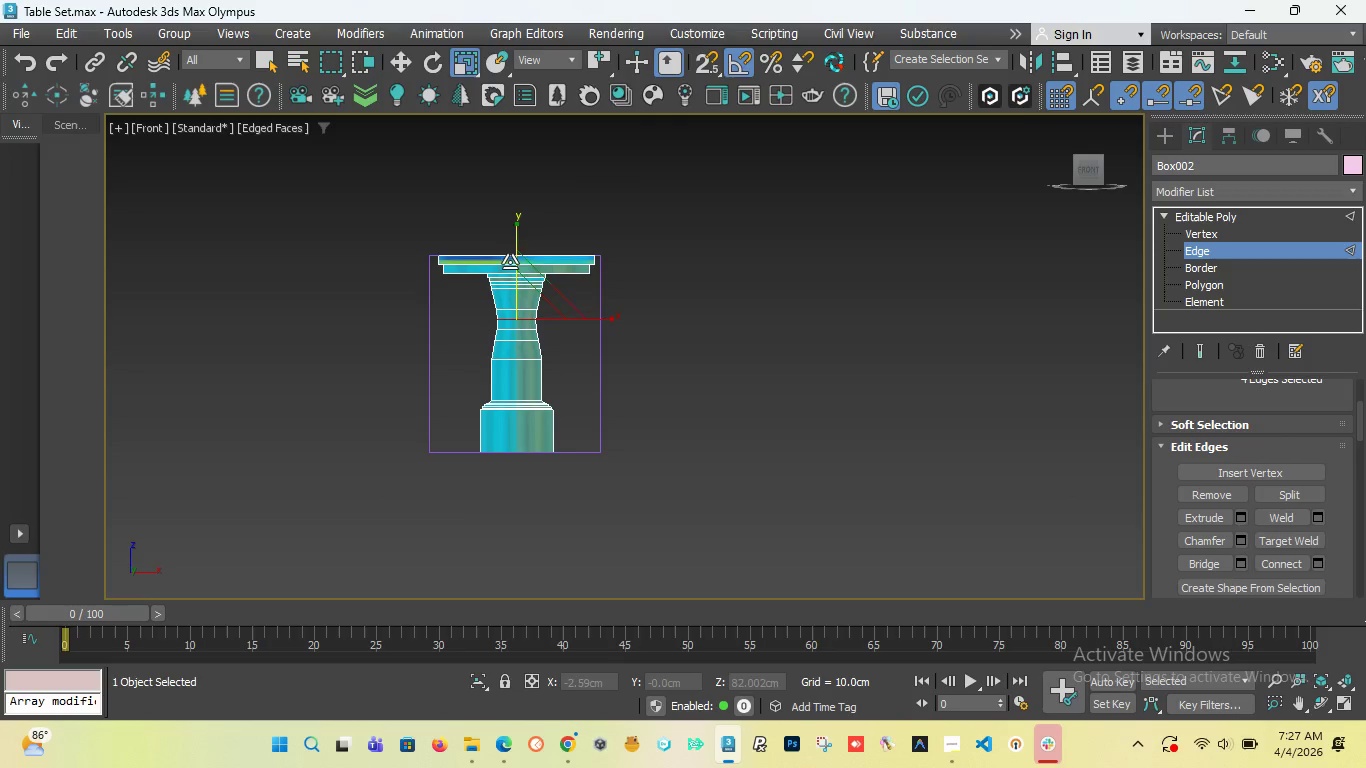 
scroll: coordinate [524, 278], scroll_direction: up, amount: 4.0
 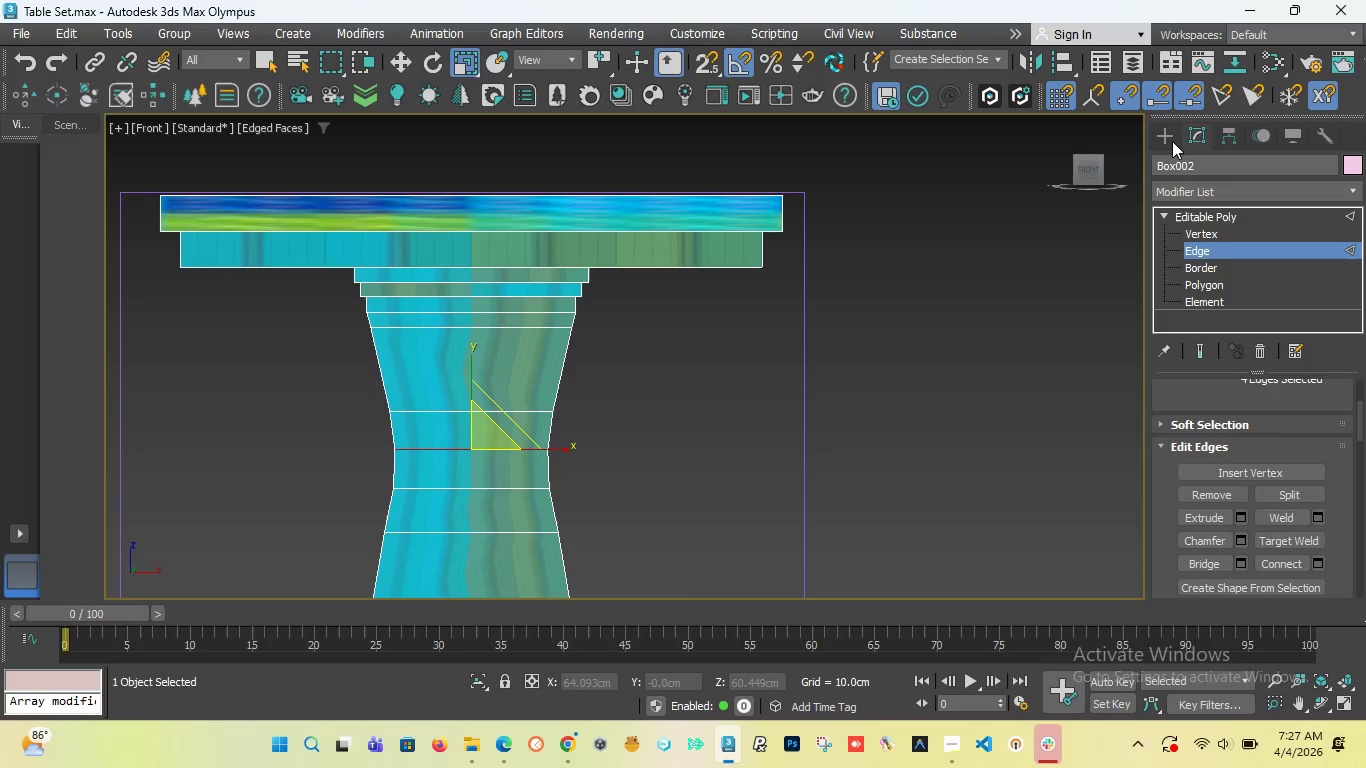 
left_click([1172, 138])
 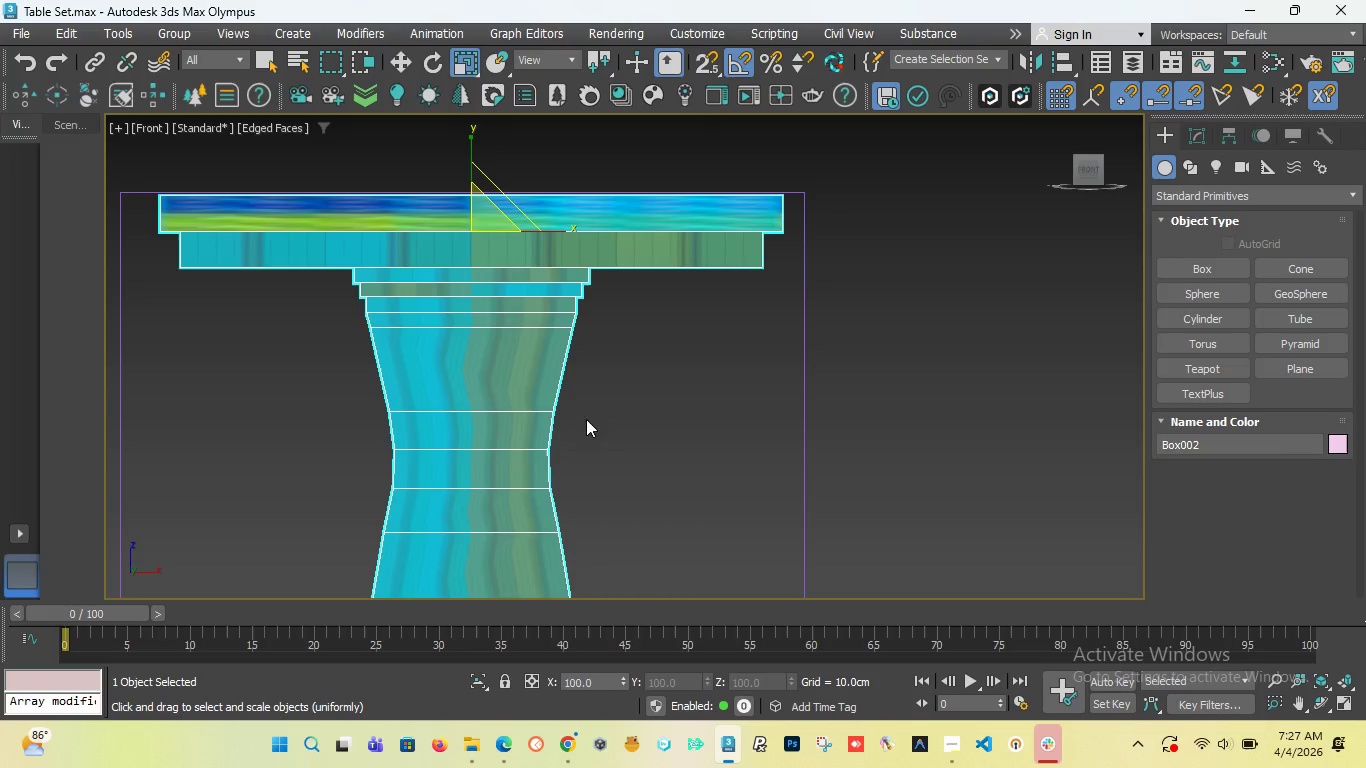 
scroll: coordinate [635, 325], scroll_direction: down, amount: 4.0
 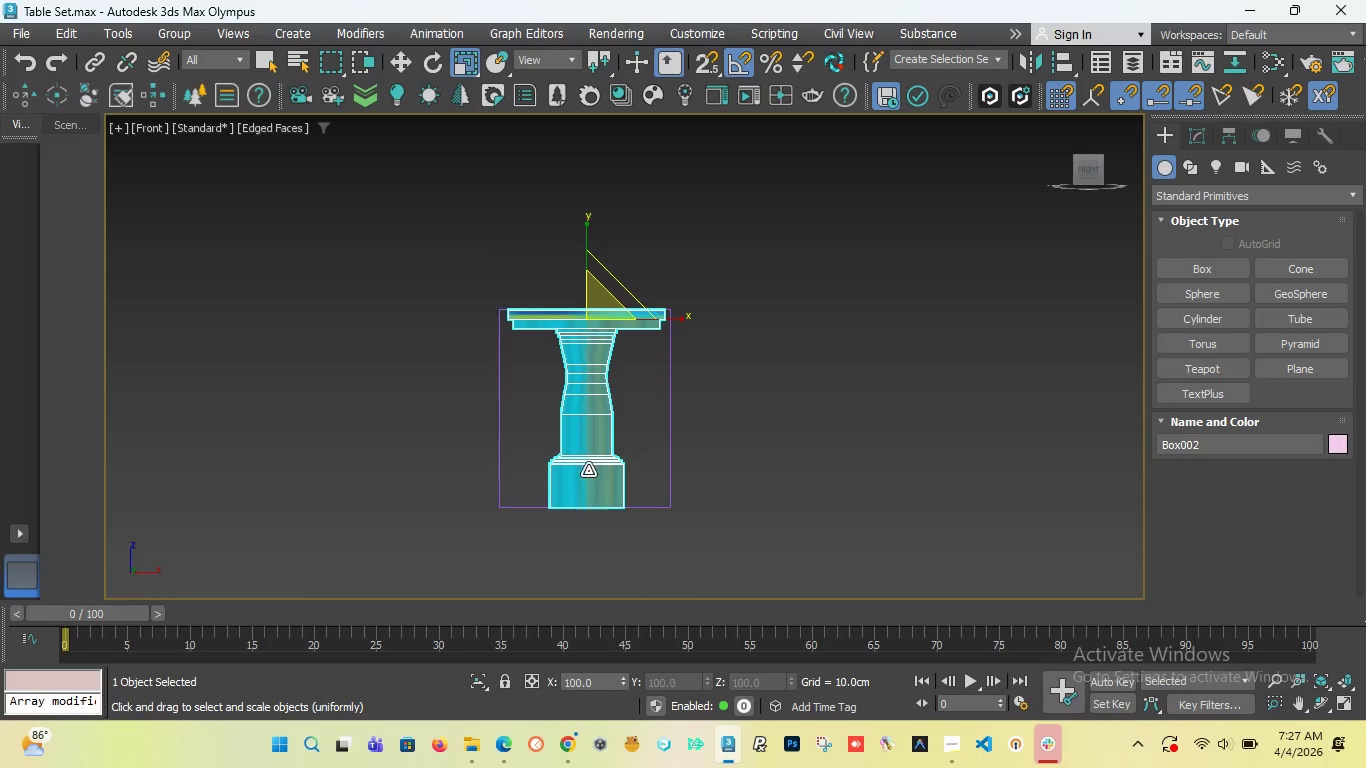 
scroll: coordinate [583, 451], scroll_direction: up, amount: 2.0
 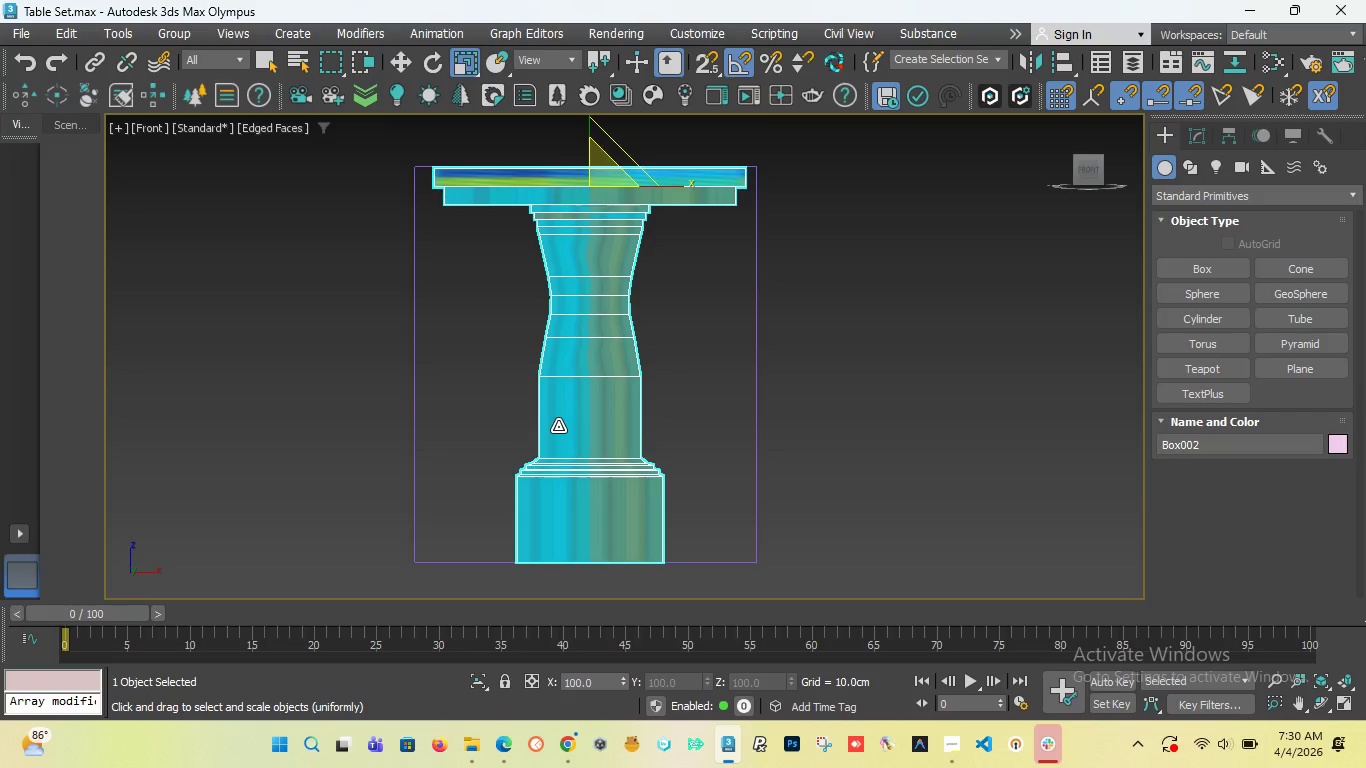 
wait(180.27)
 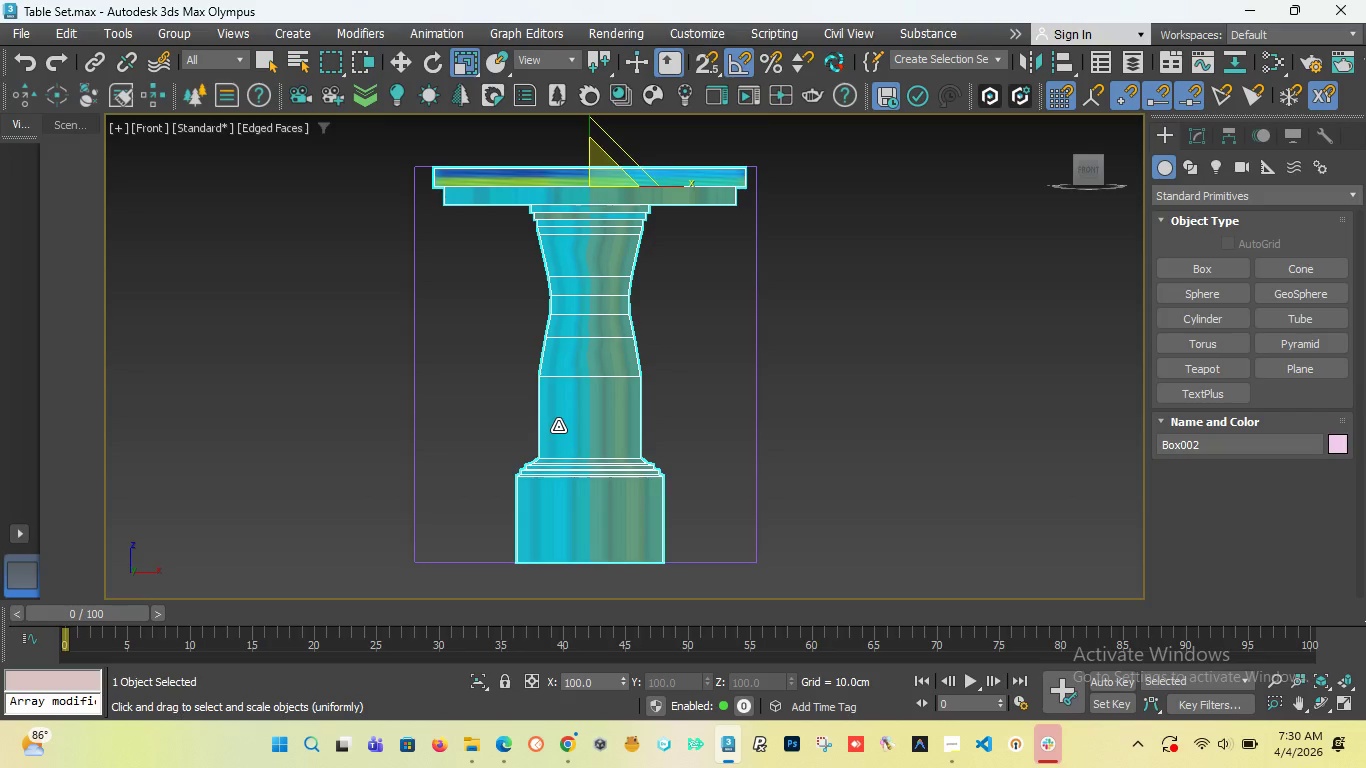 
scroll: coordinate [487, 172], scroll_direction: up, amount: 2.0
 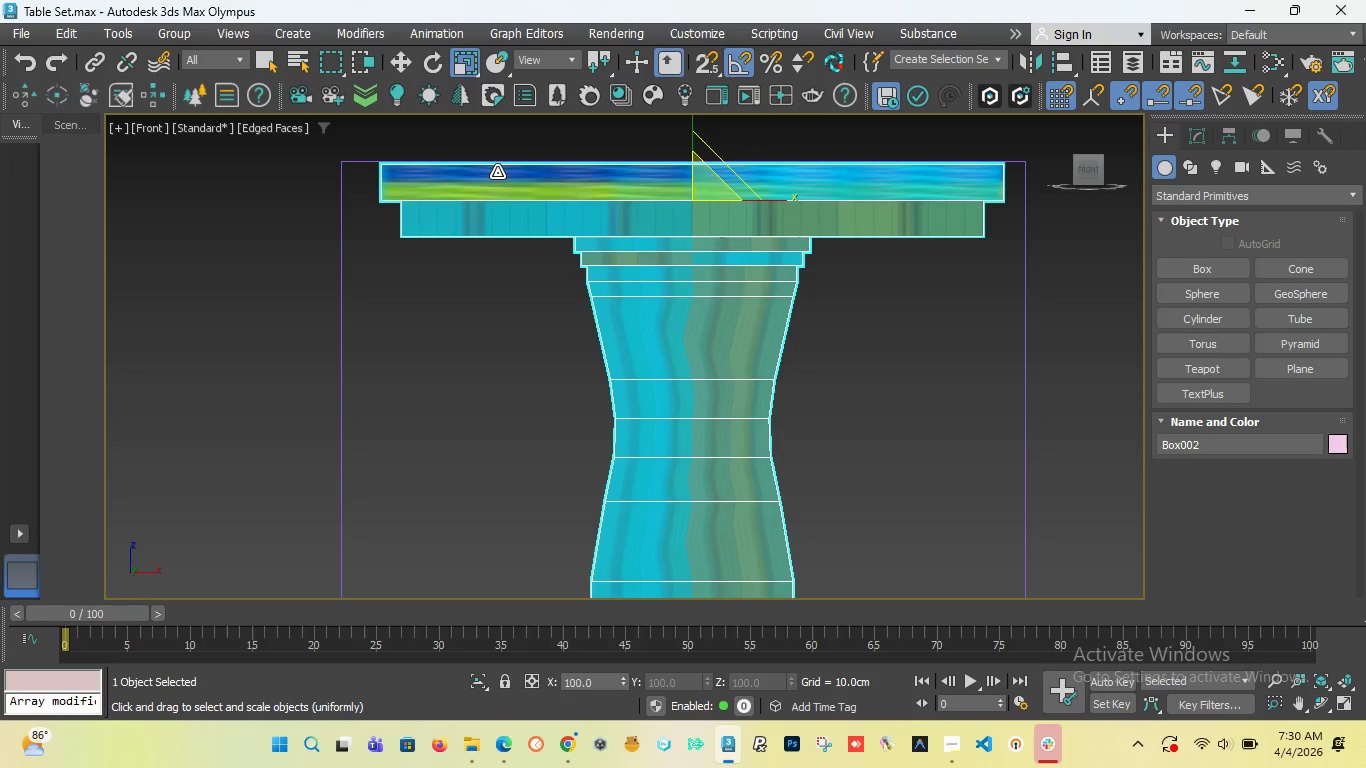 
scroll: coordinate [497, 172], scroll_direction: down, amount: 2.0
 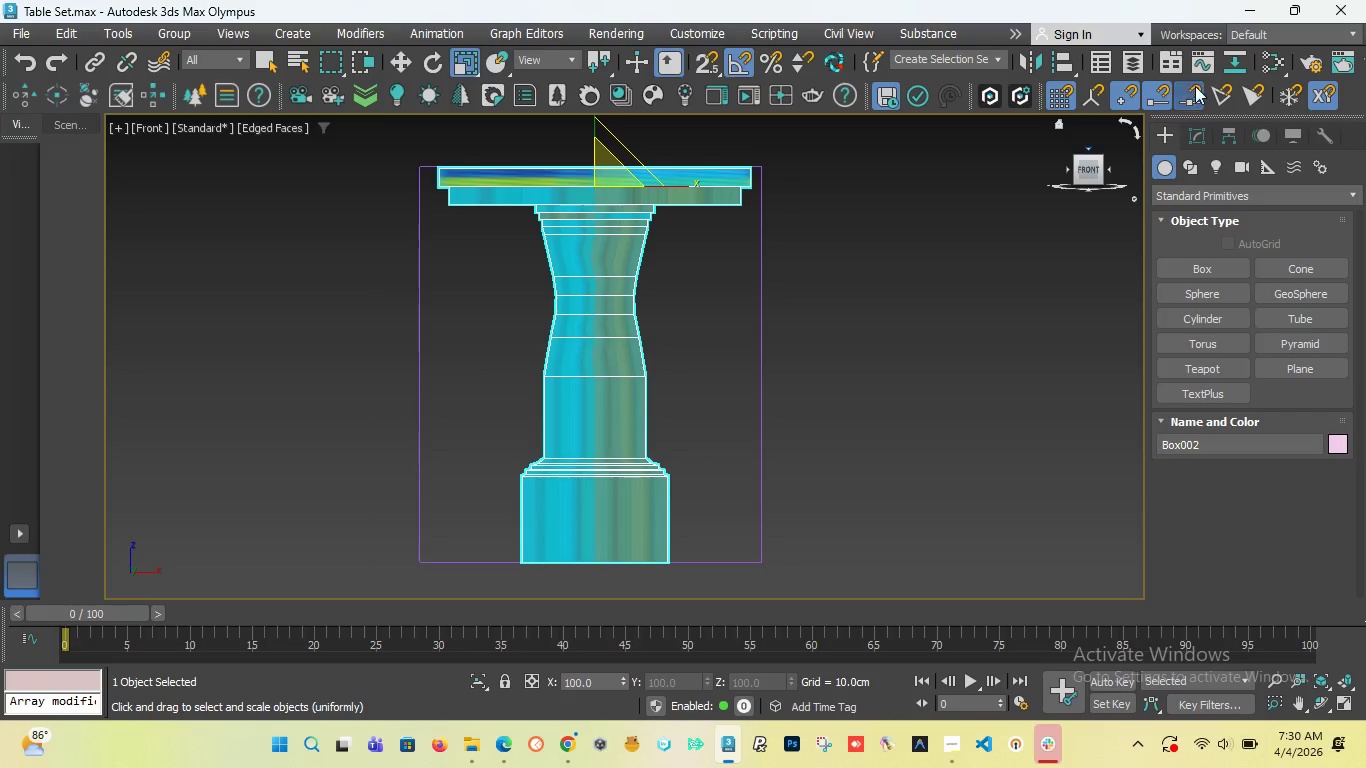 
left_click([1197, 133])
 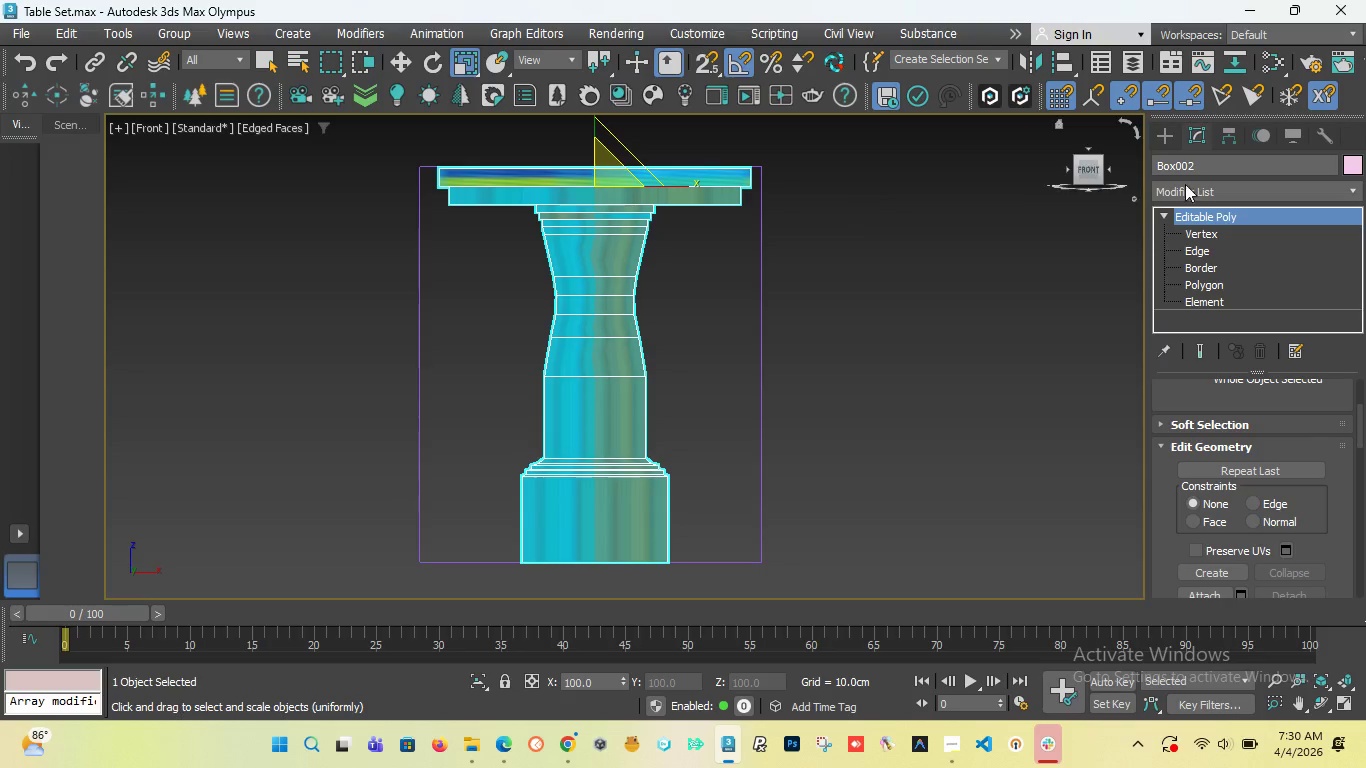 
left_click_drag(start_coordinate=[1080, 167], to_coordinate=[1091, 184])
 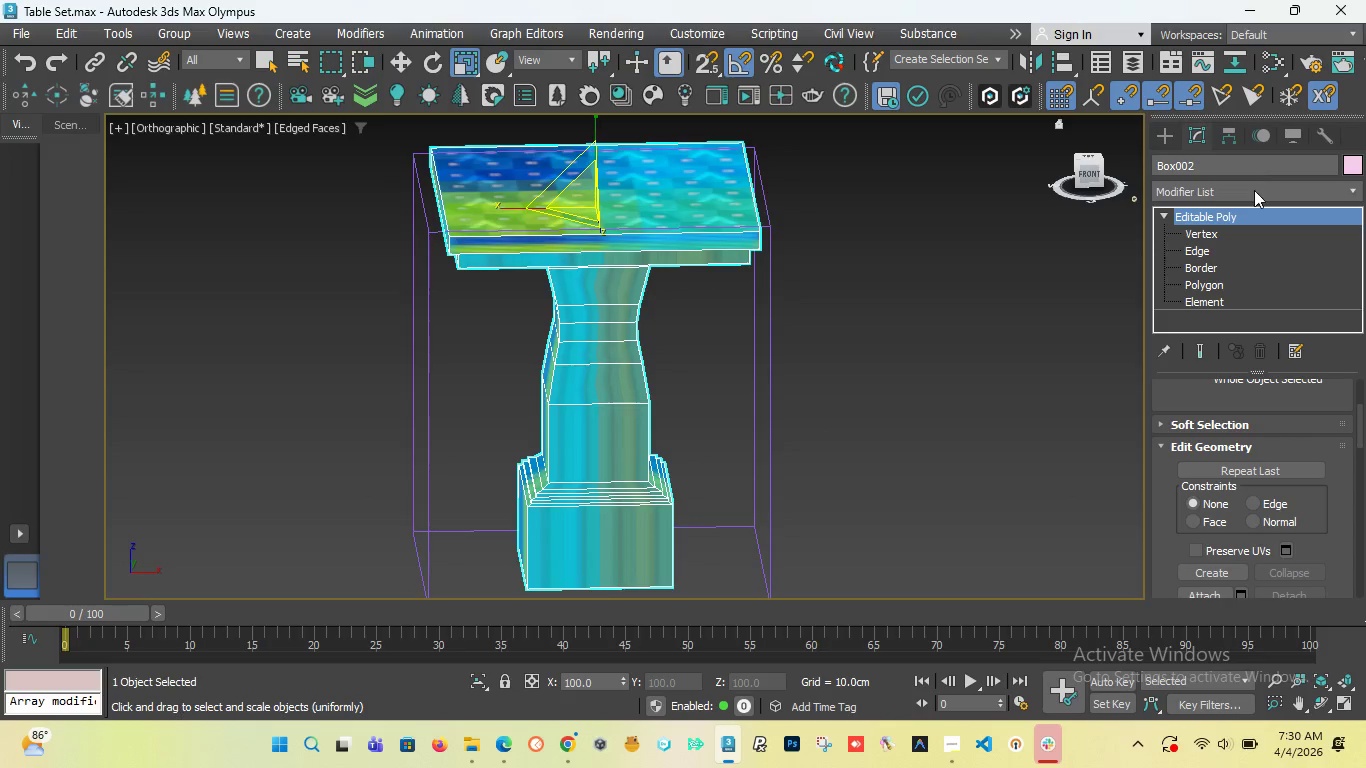 
left_click([1254, 190])
 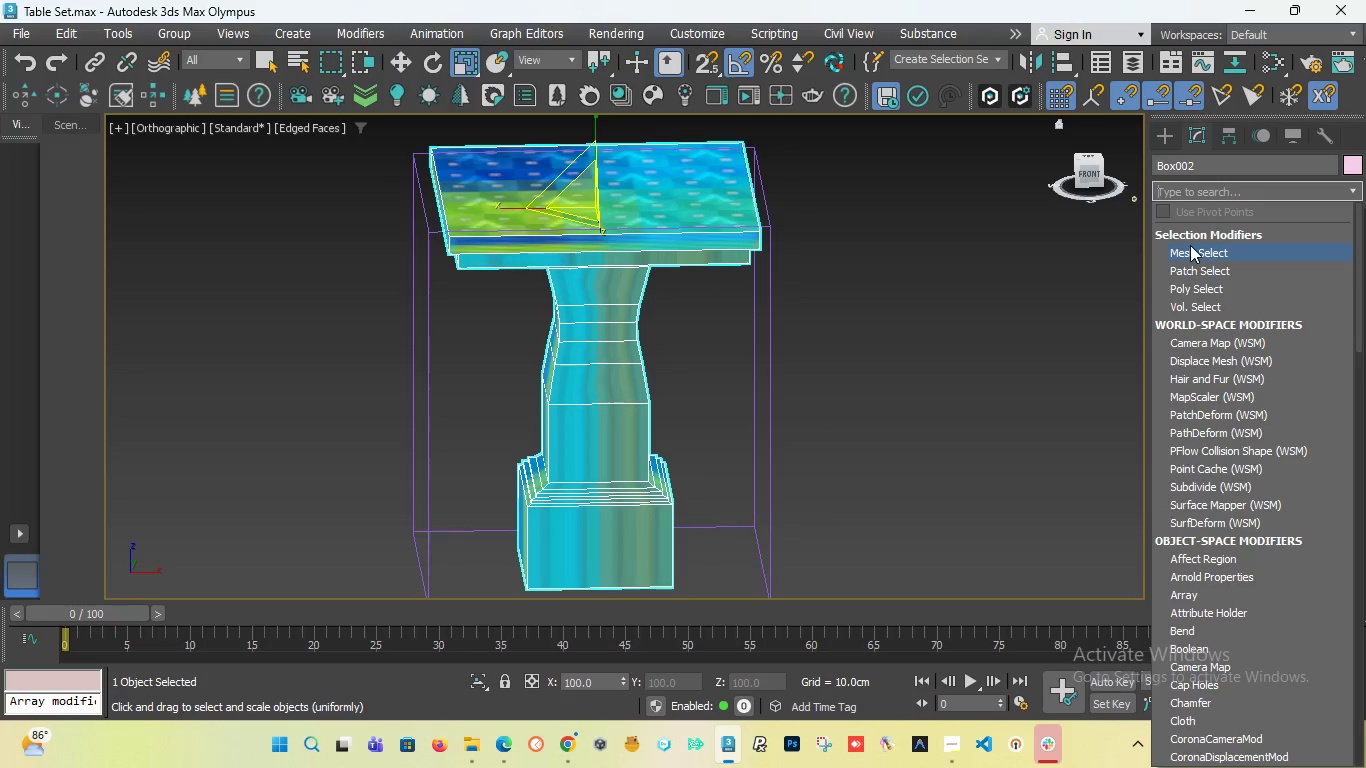 
key(U)
 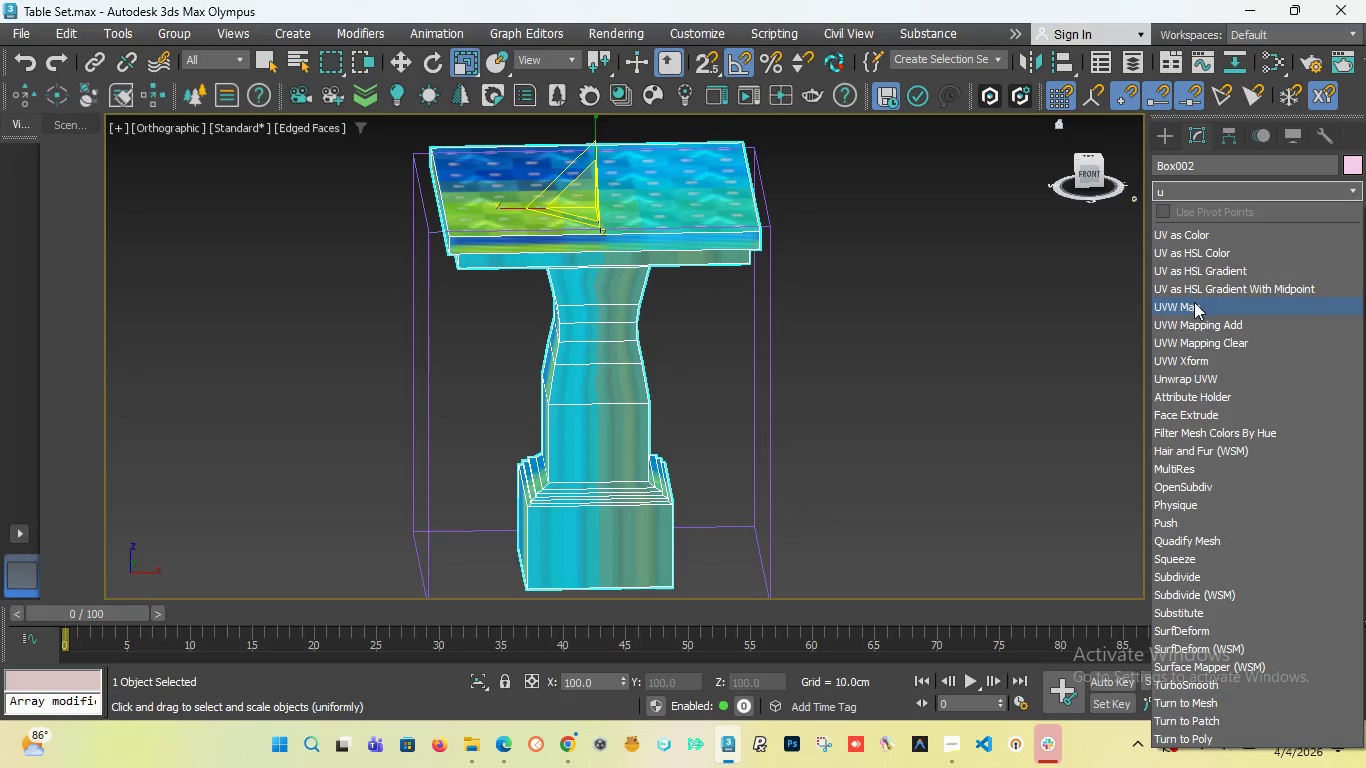 
wait(6.59)
 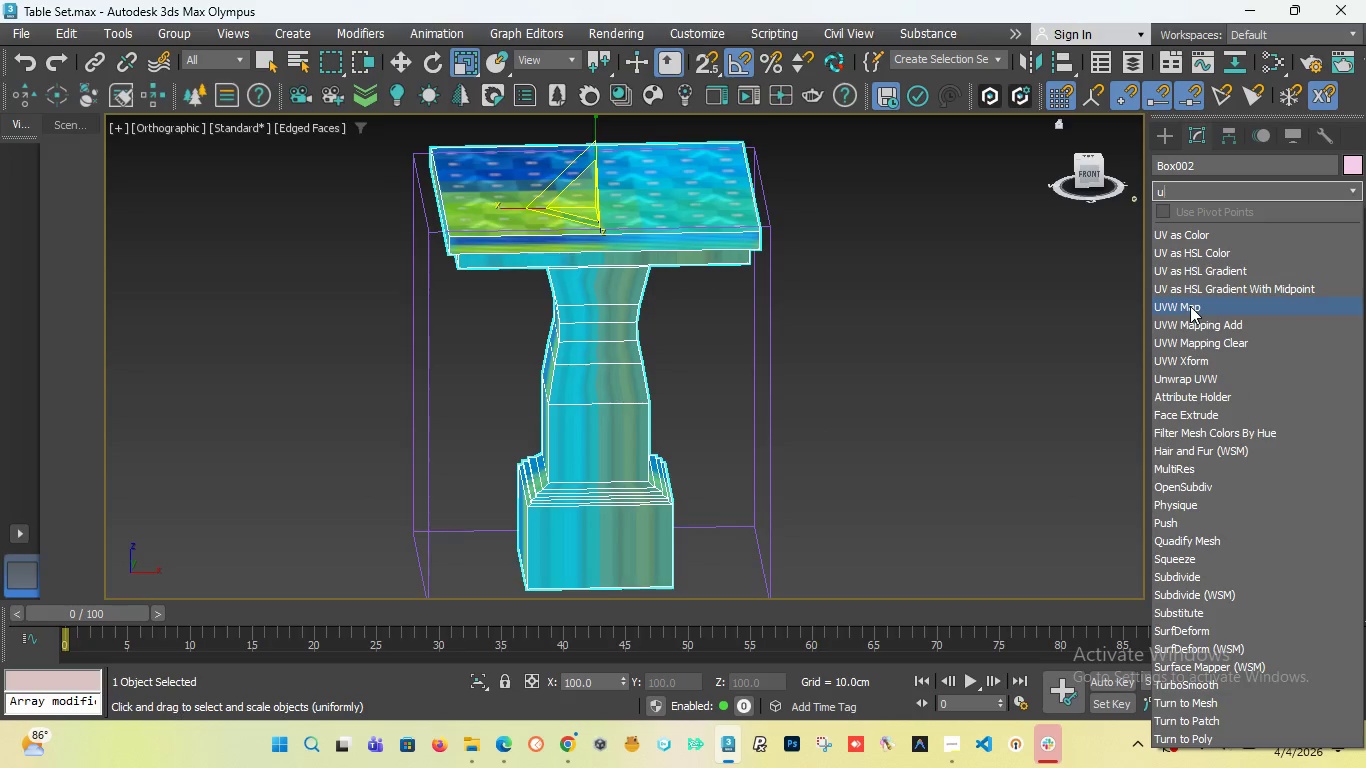 
left_click([1191, 305])
 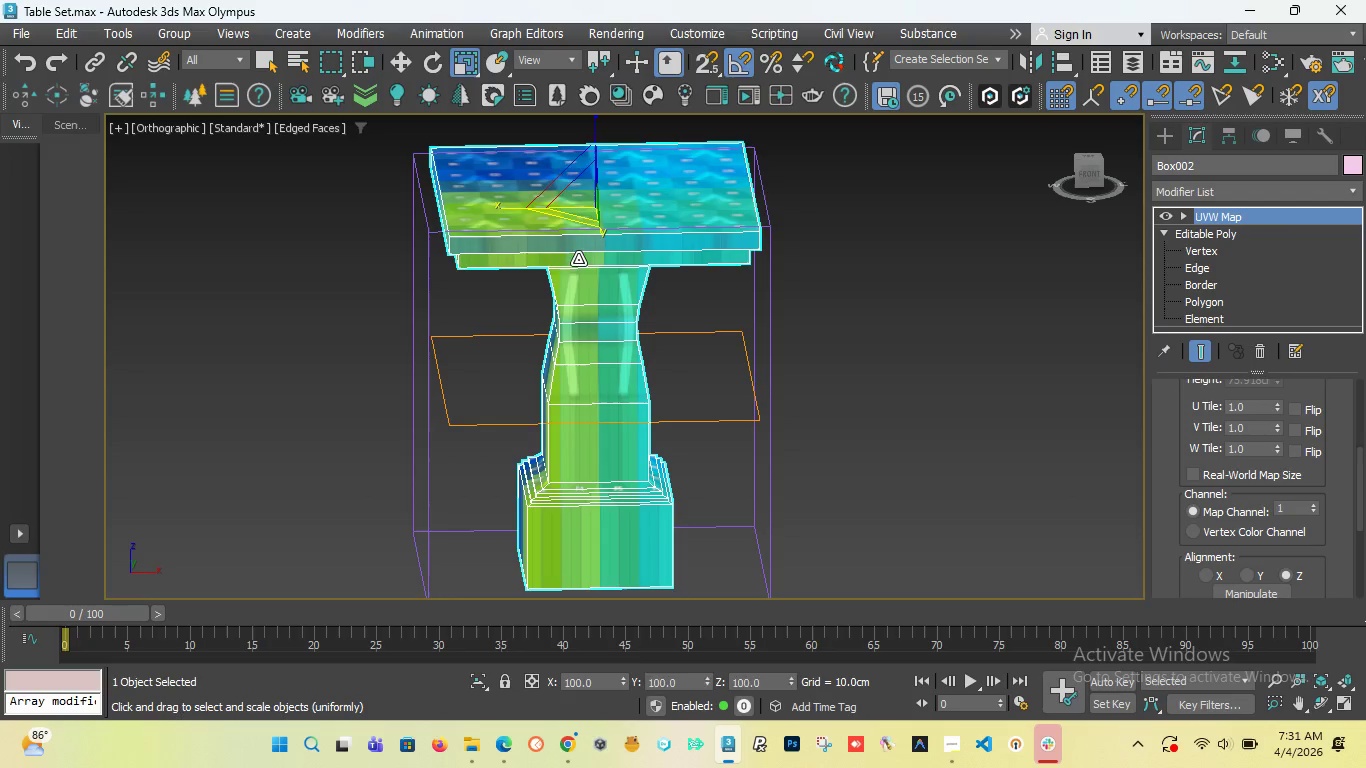 
scroll: coordinate [542, 229], scroll_direction: up, amount: 3.0
 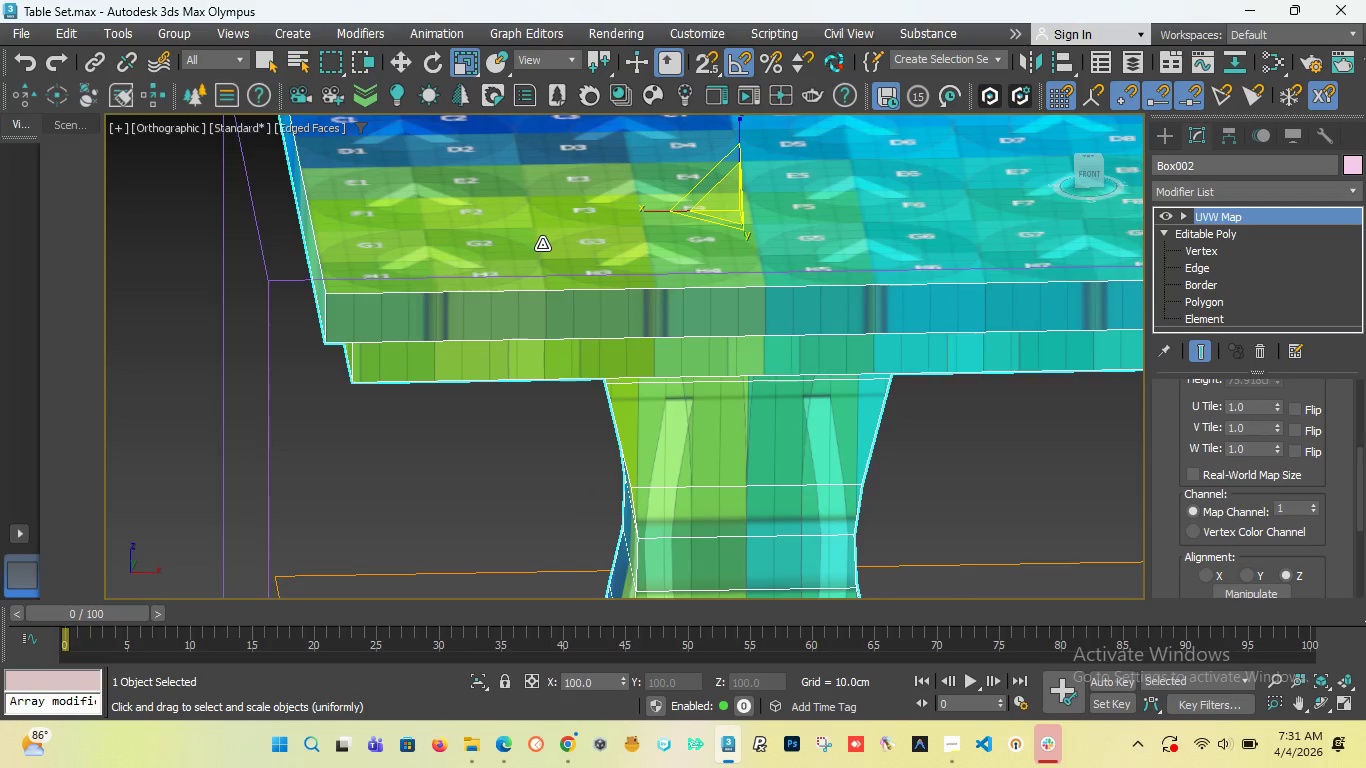 
scroll: coordinate [542, 251], scroll_direction: down, amount: 3.0
 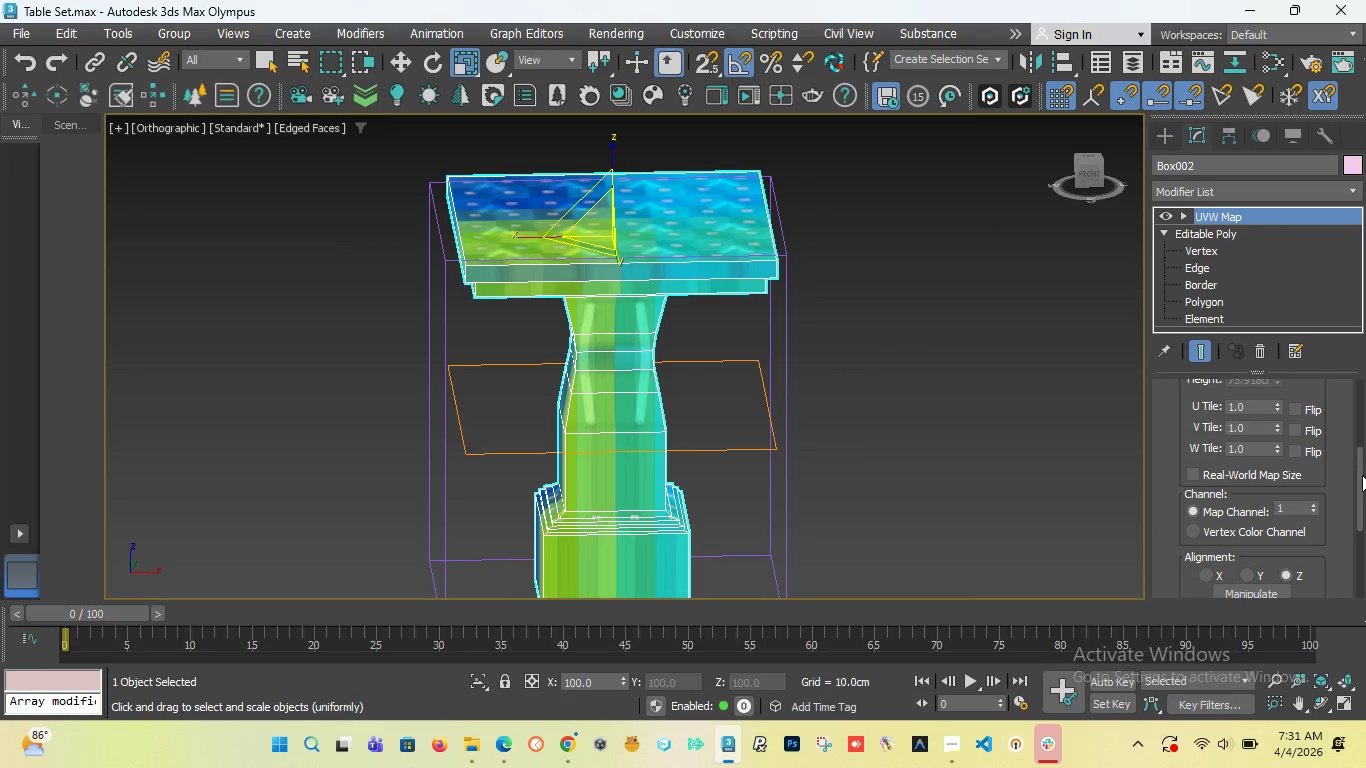 
left_click_drag(start_coordinate=[1362, 475], to_coordinate=[1361, 464])
 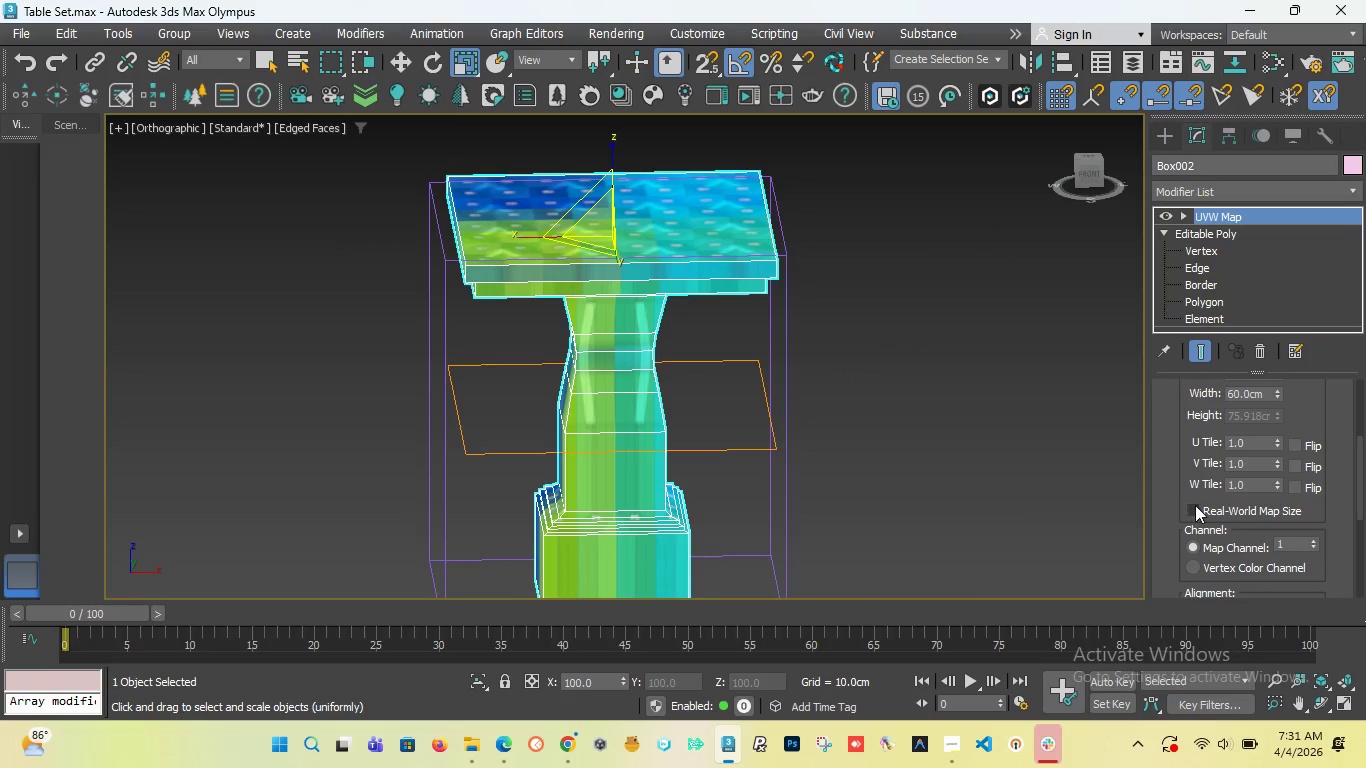 
left_click([1195, 505])
 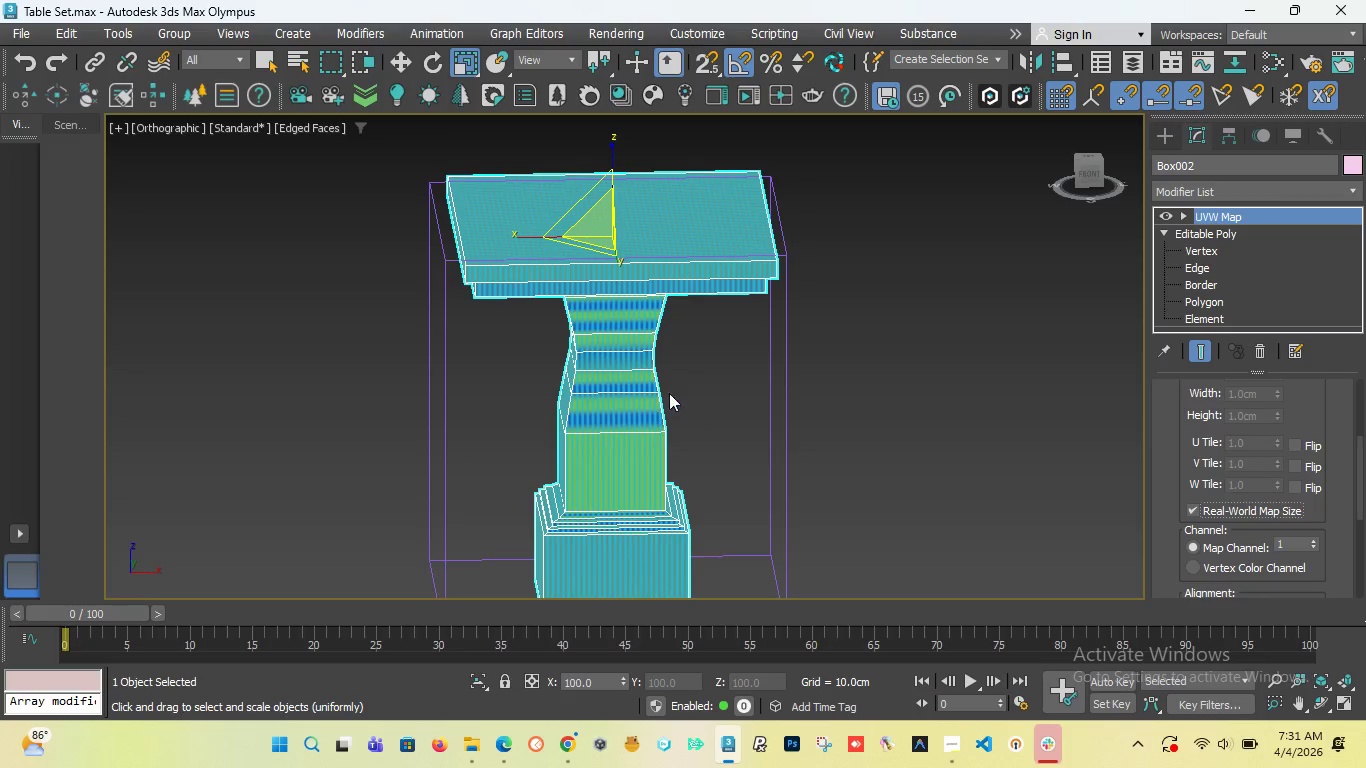 
left_click_drag(start_coordinate=[1083, 169], to_coordinate=[1075, 139])
 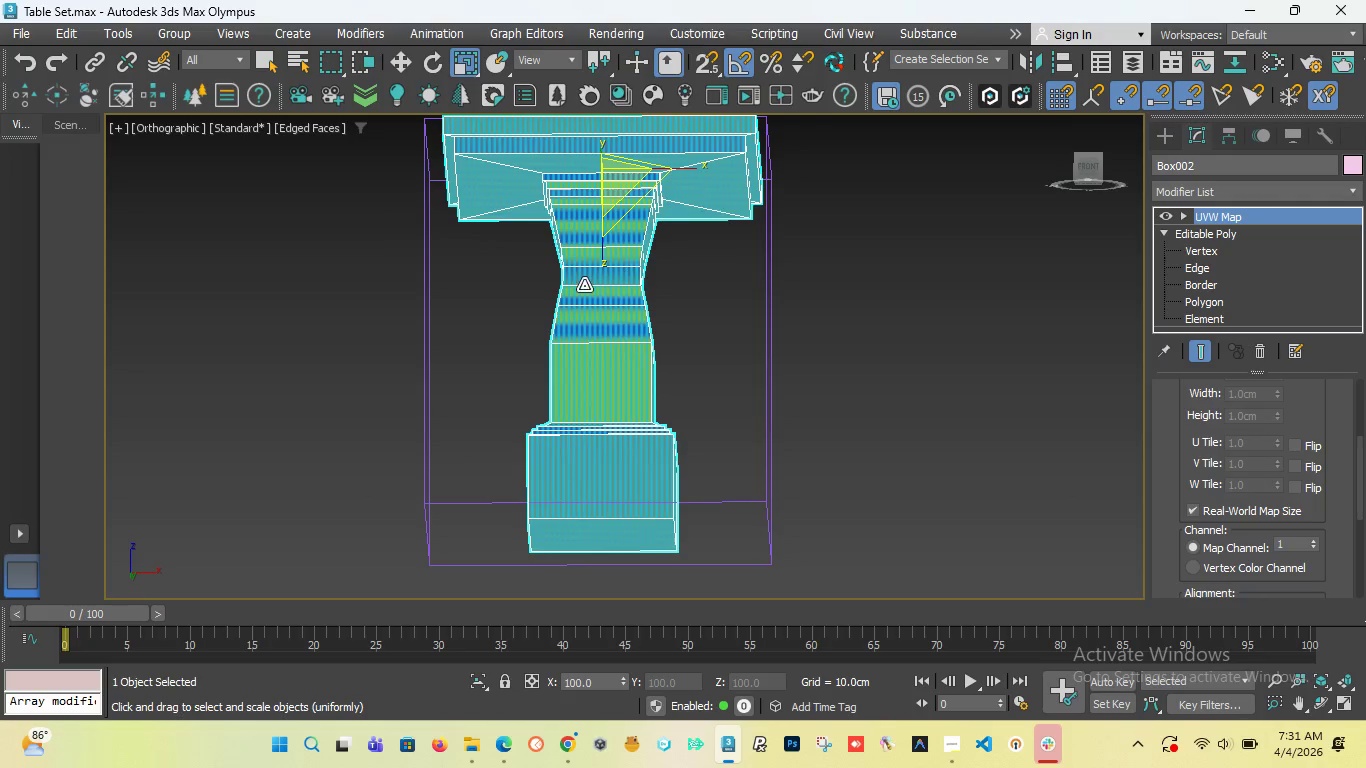 
scroll: coordinate [584, 285], scroll_direction: up, amount: 3.0
 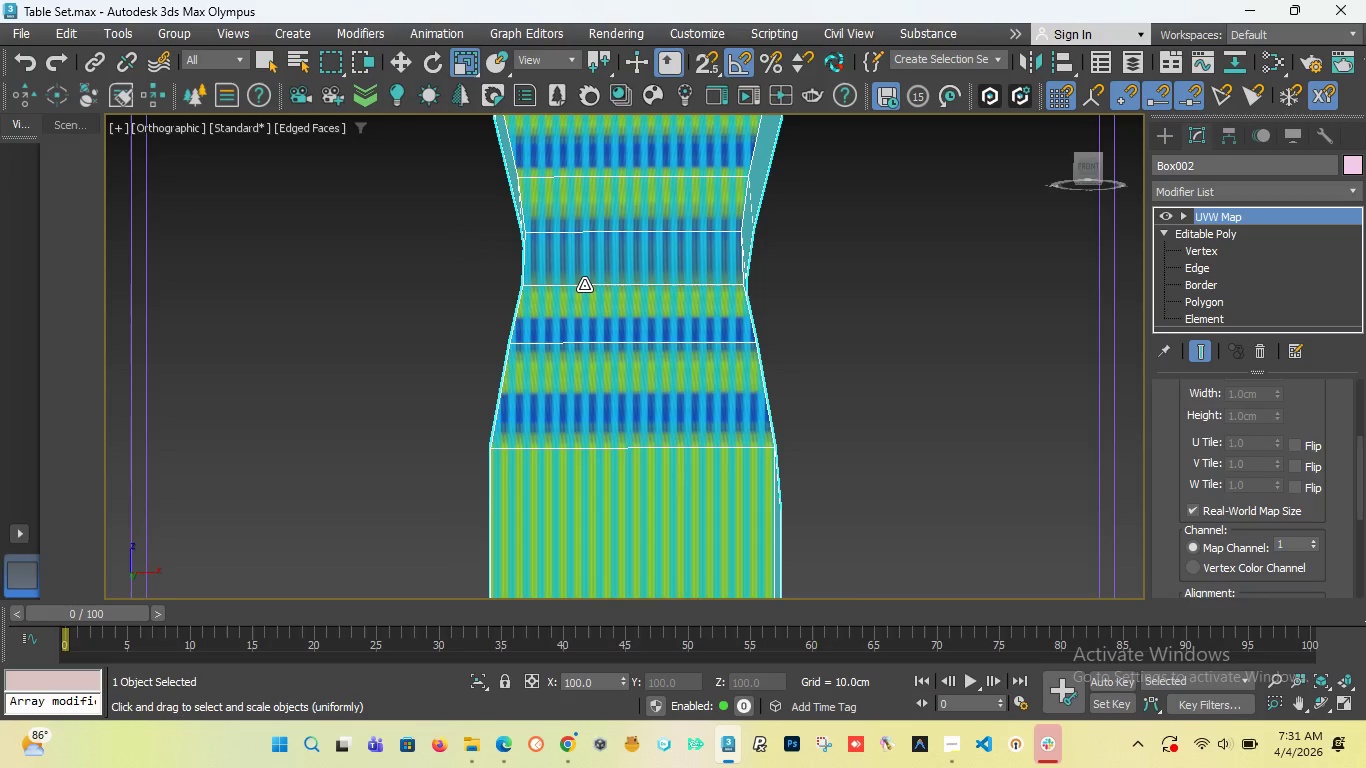 
scroll: coordinate [584, 285], scroll_direction: down, amount: 3.0
 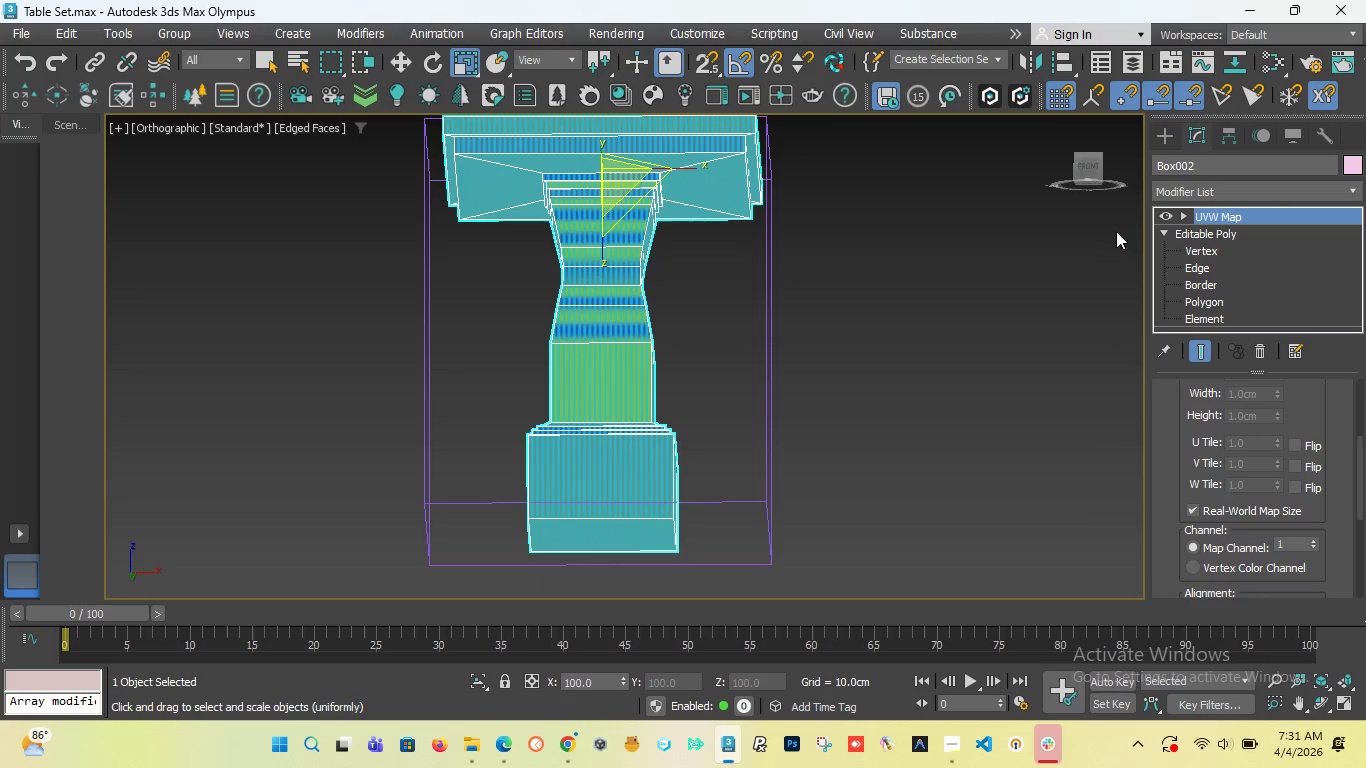 
left_click_drag(start_coordinate=[1087, 165], to_coordinate=[112, 184])
 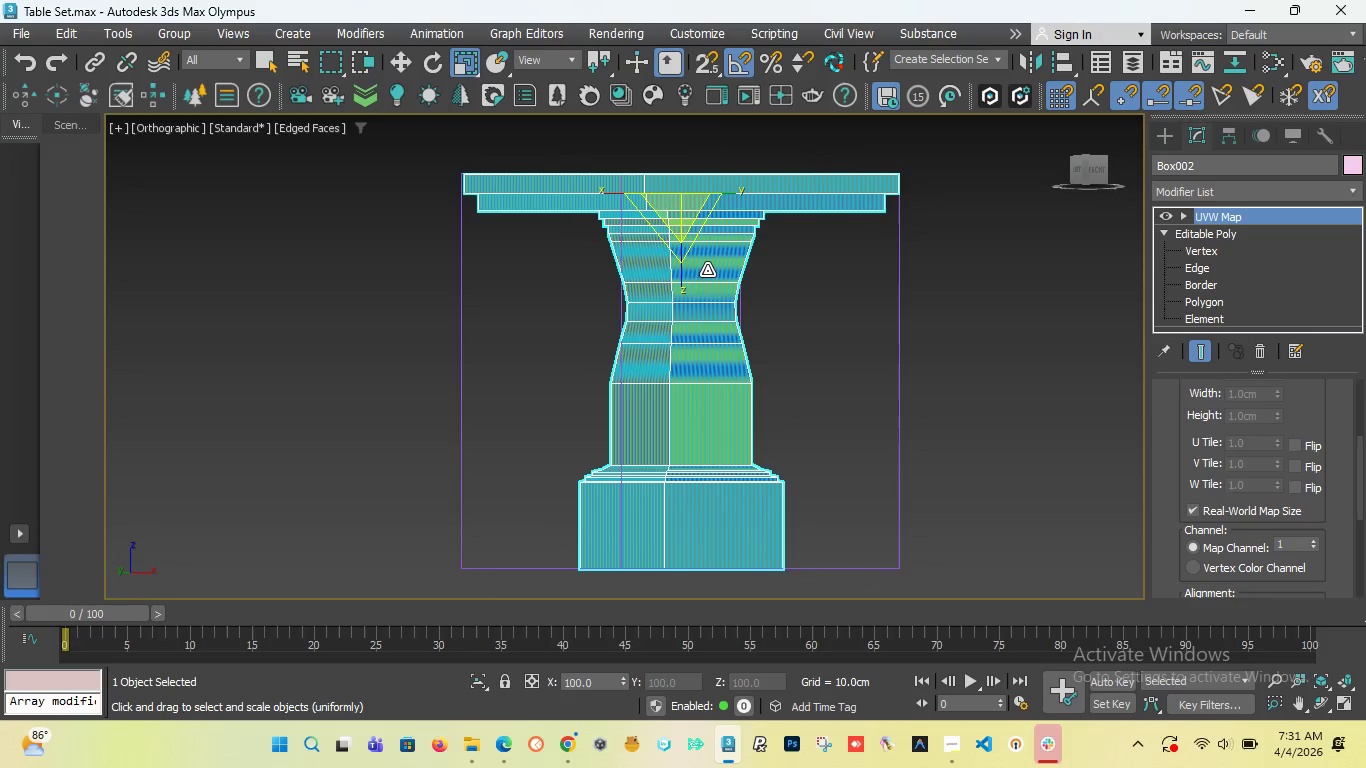 
scroll: coordinate [702, 270], scroll_direction: up, amount: 5.0
 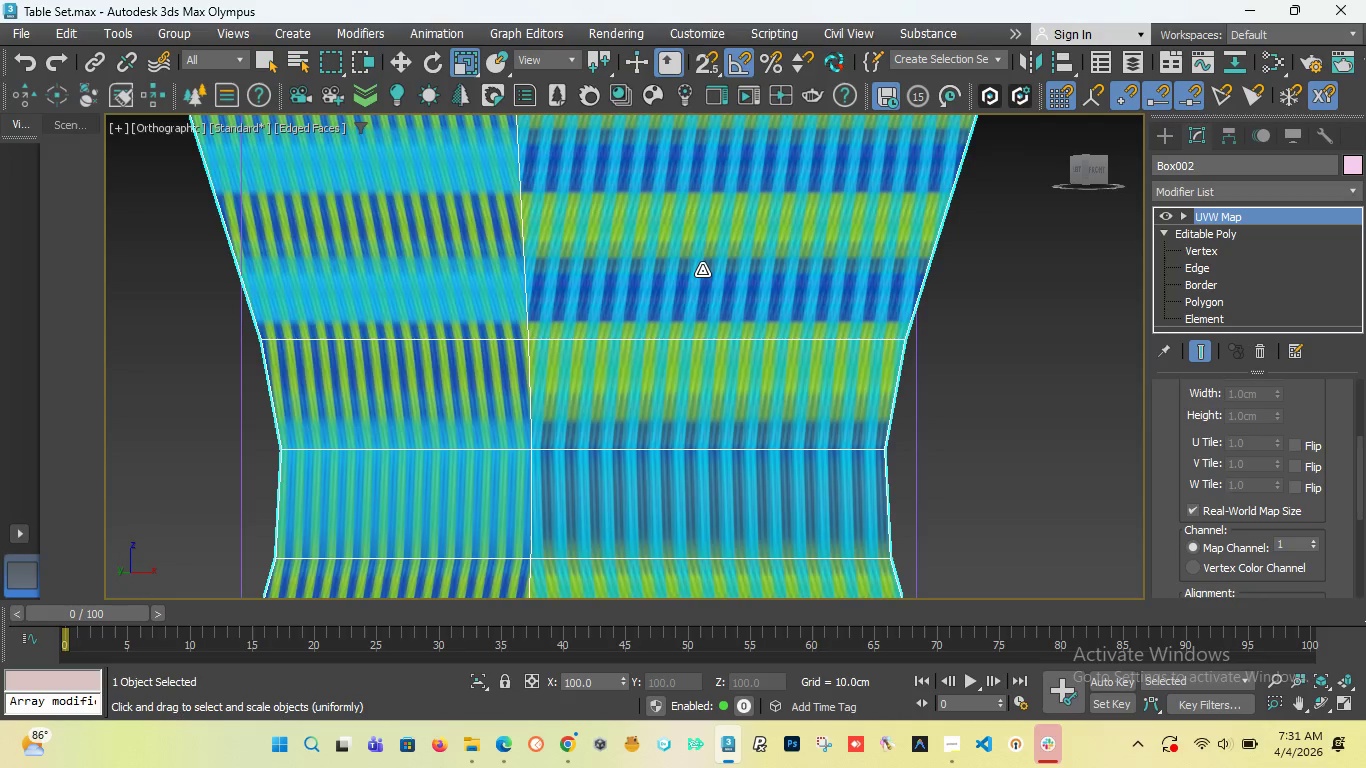 
scroll: coordinate [702, 270], scroll_direction: down, amount: 3.0
 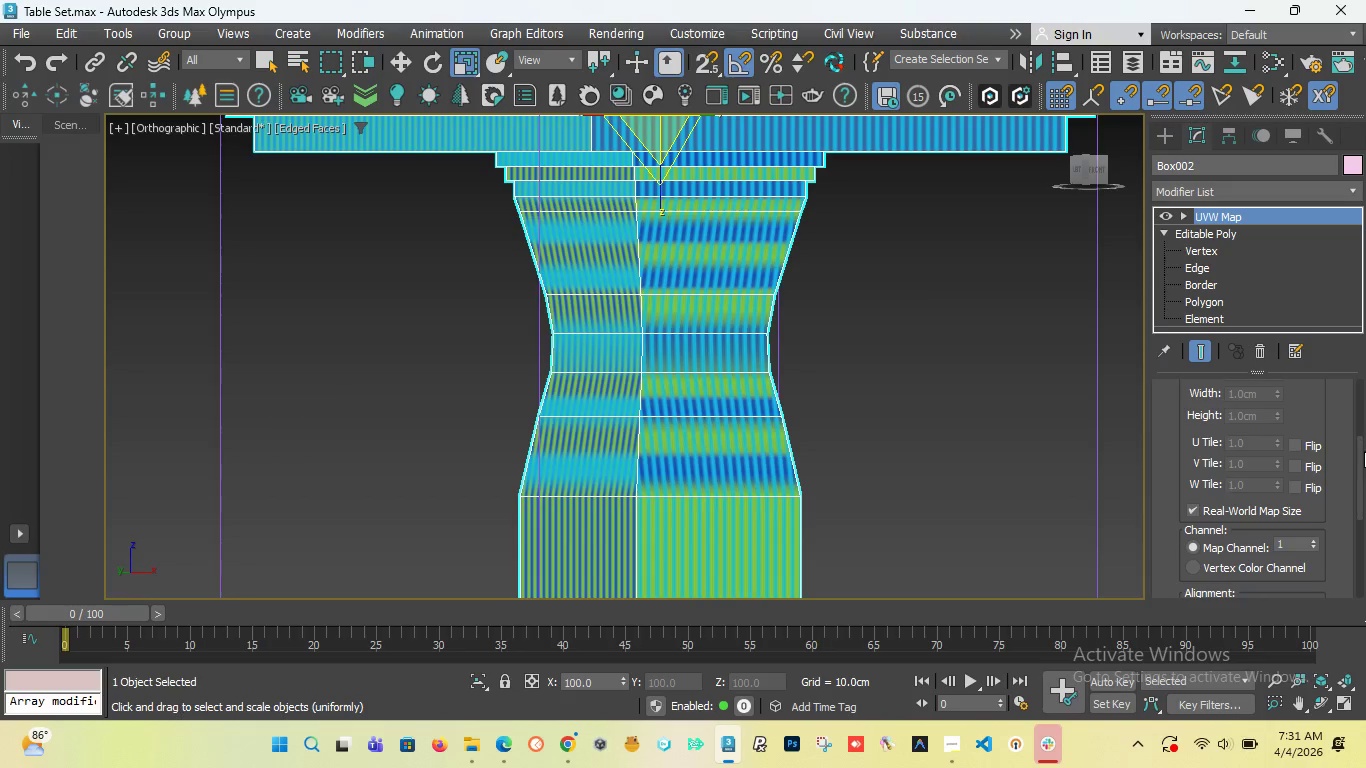 
left_click_drag(start_coordinate=[1359, 466], to_coordinate=[1362, 374])
 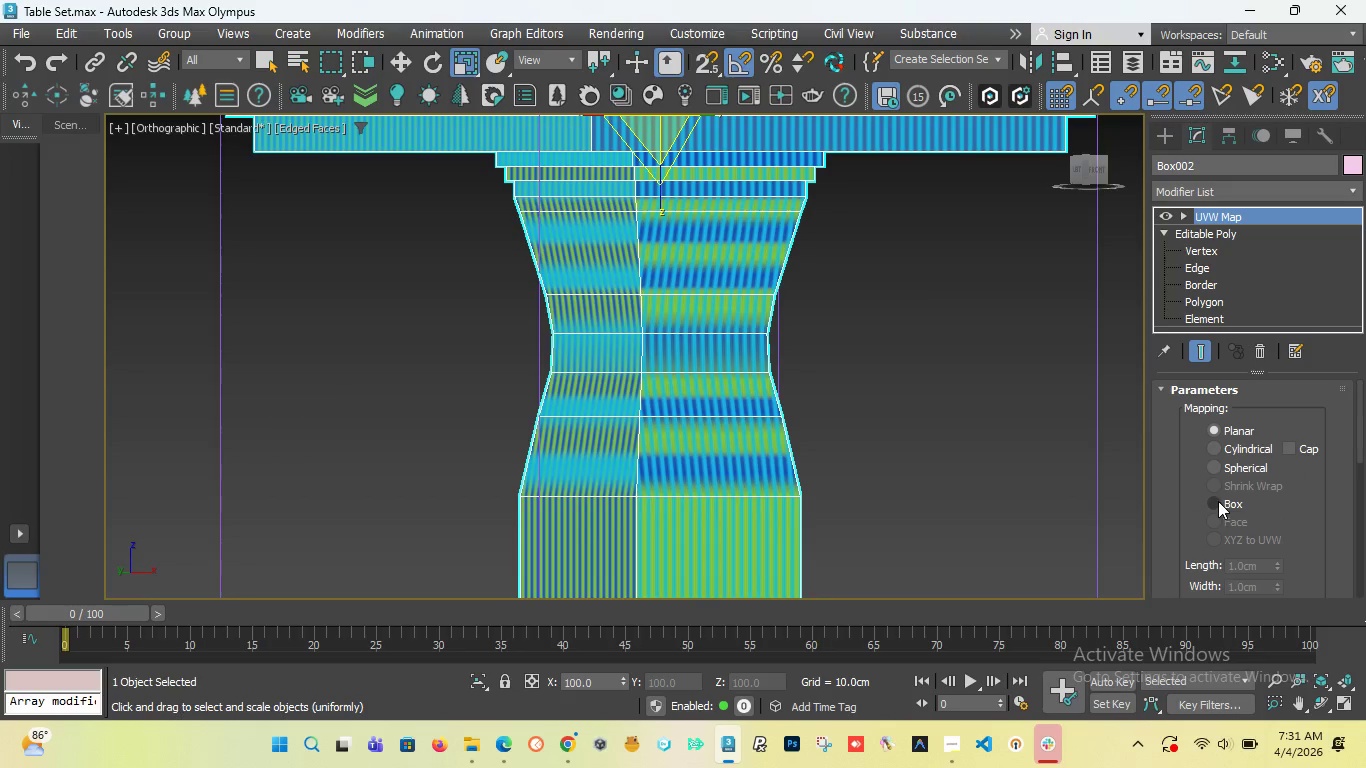 
left_click([1217, 501])
 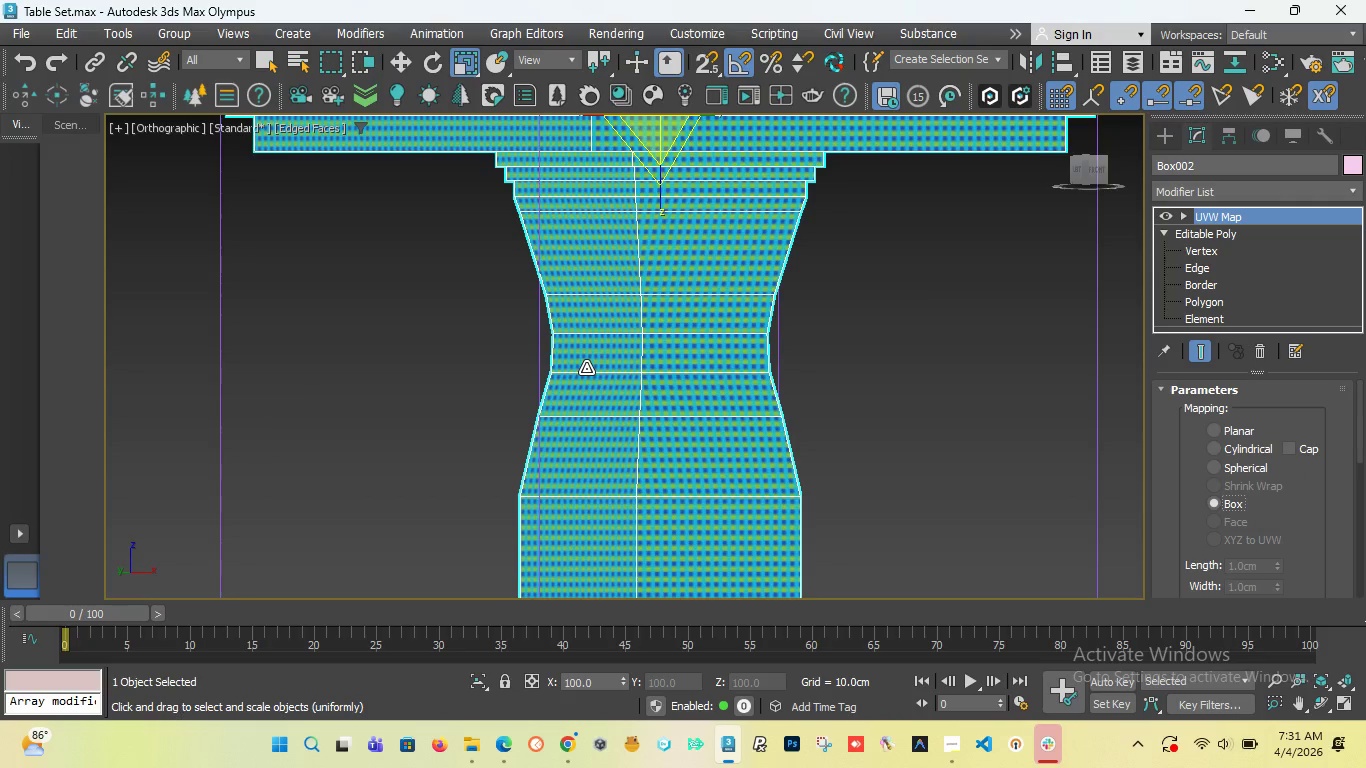 
scroll: coordinate [664, 337], scroll_direction: down, amount: 3.0
 